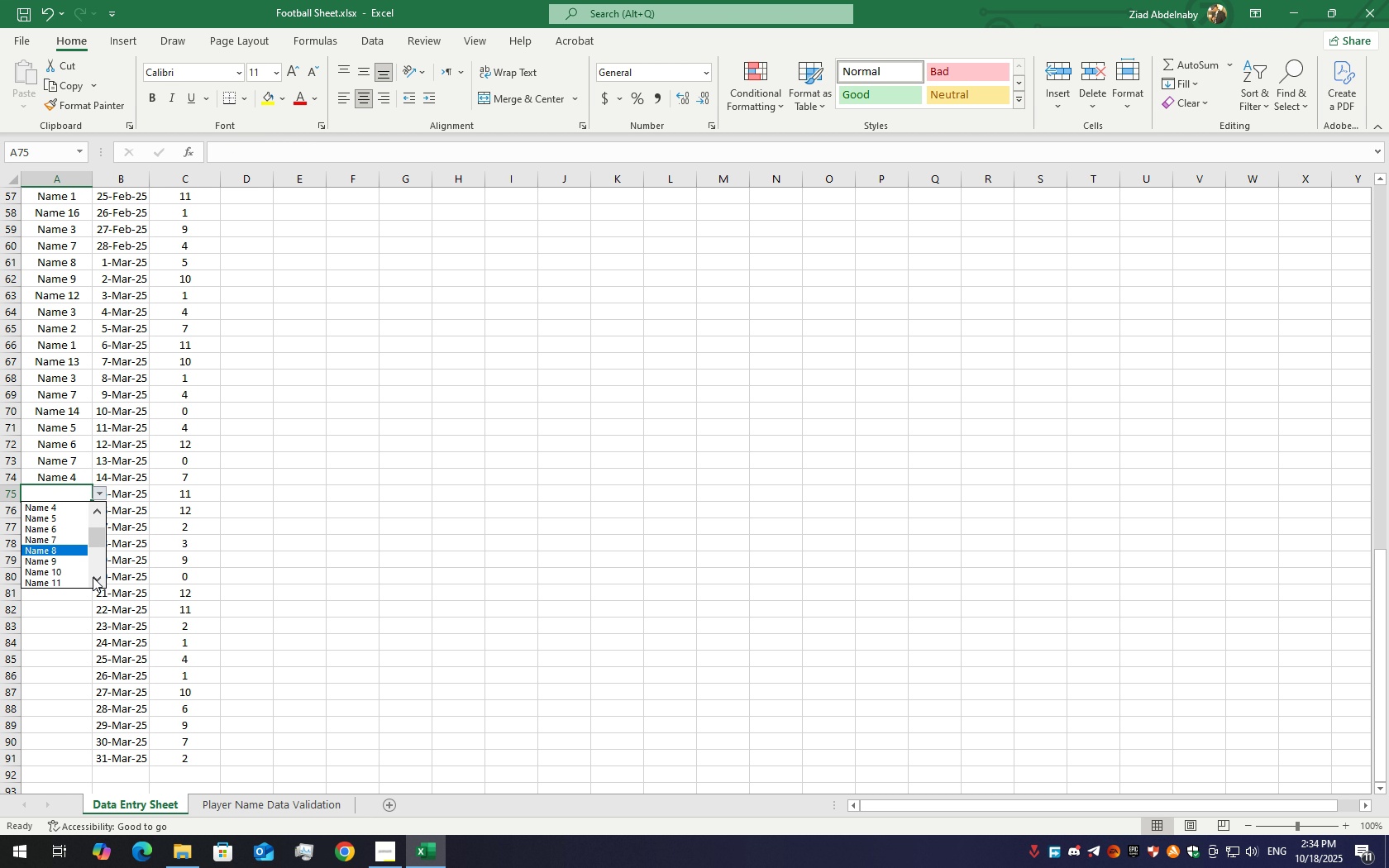 
triple_click([93, 577])
 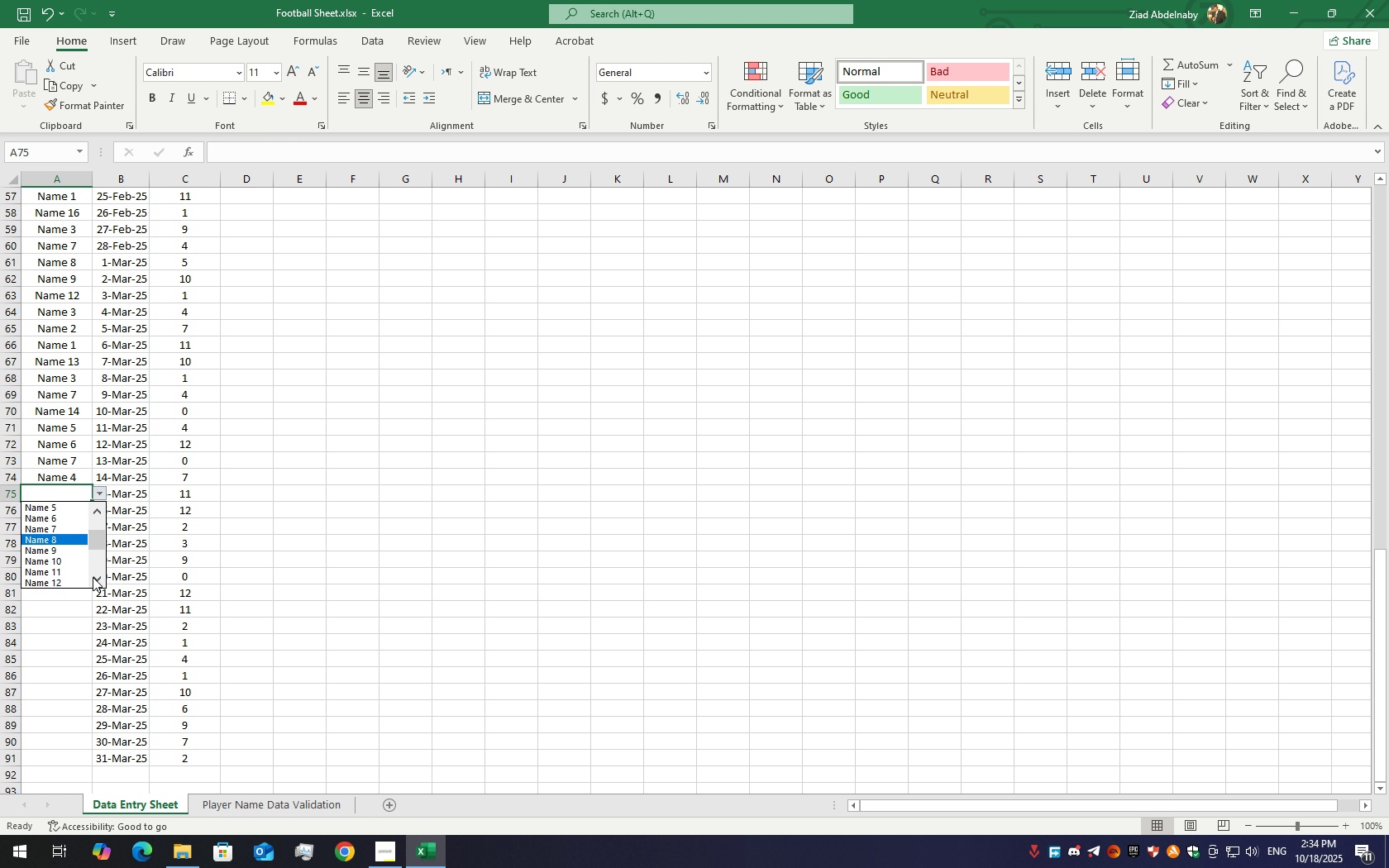 
triple_click([93, 577])
 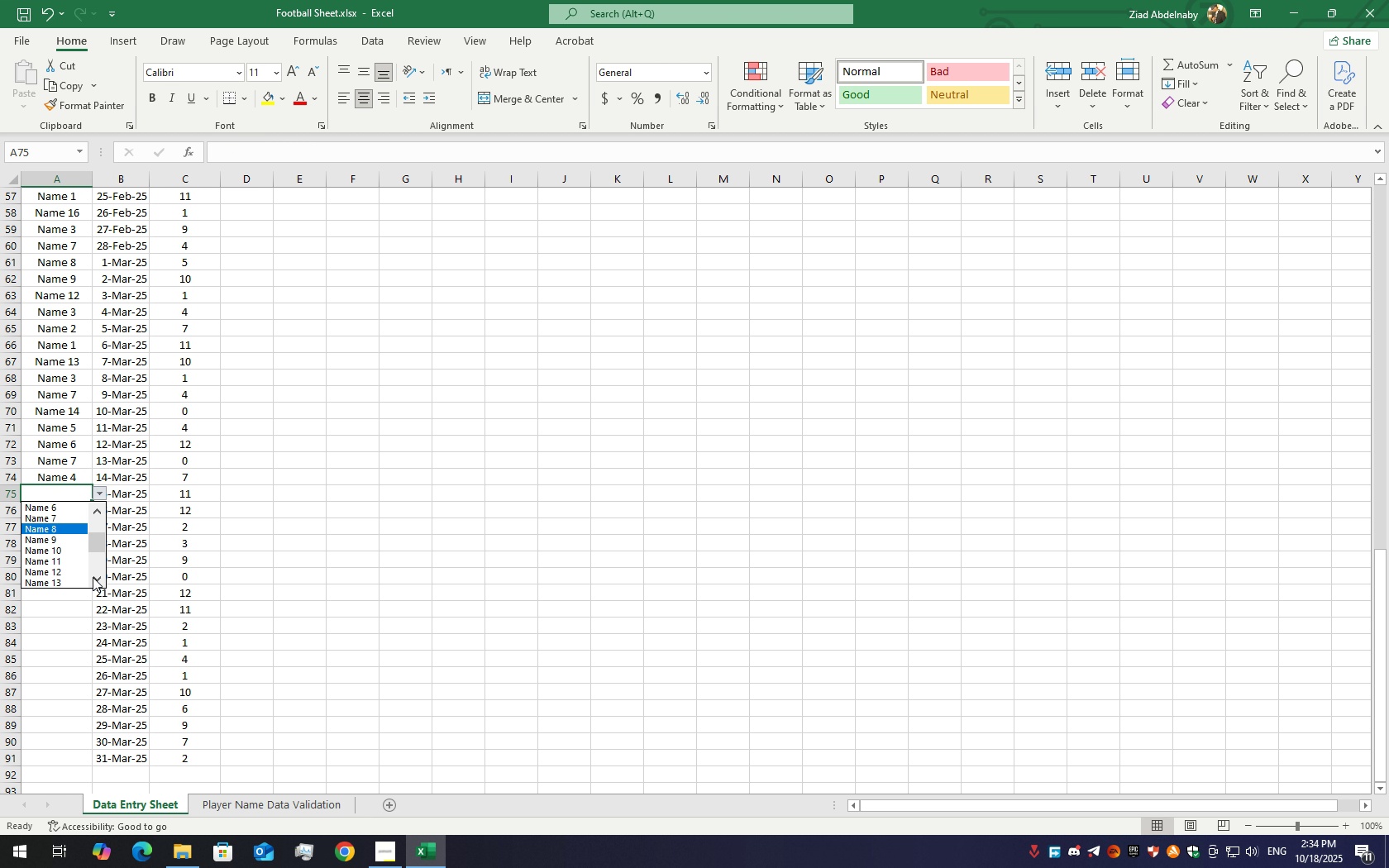 
triple_click([93, 577])
 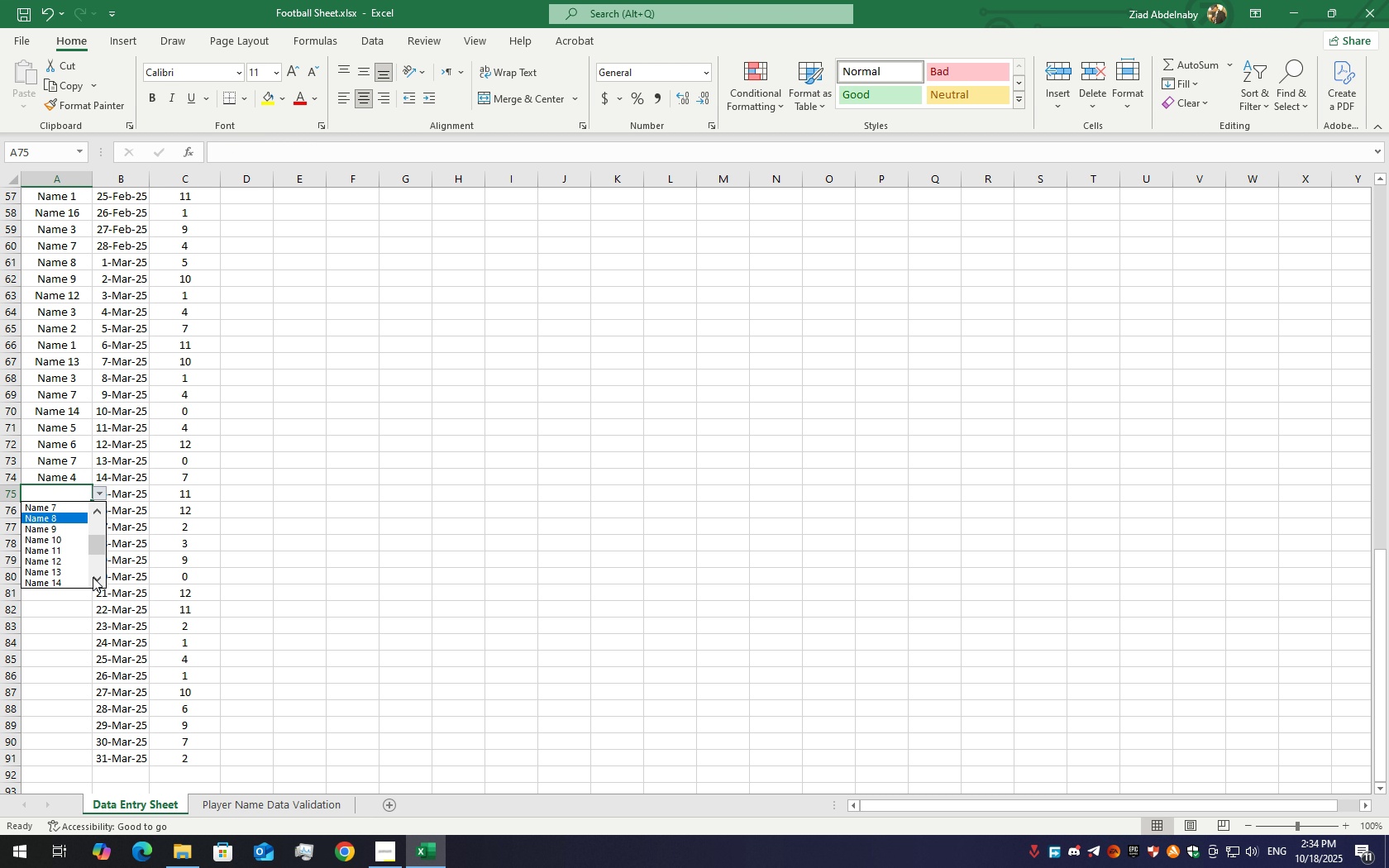 
triple_click([93, 577])
 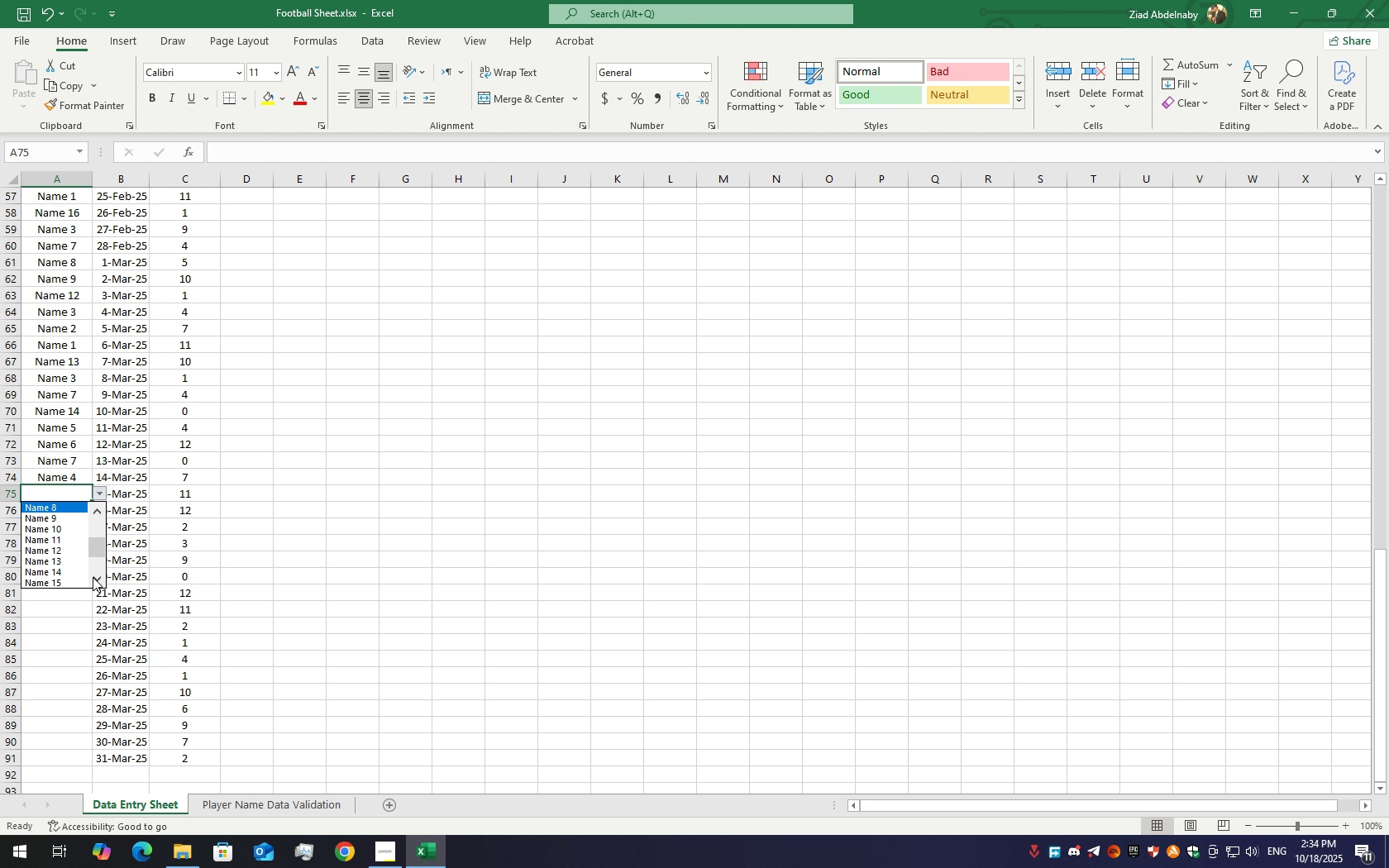 
triple_click([93, 577])
 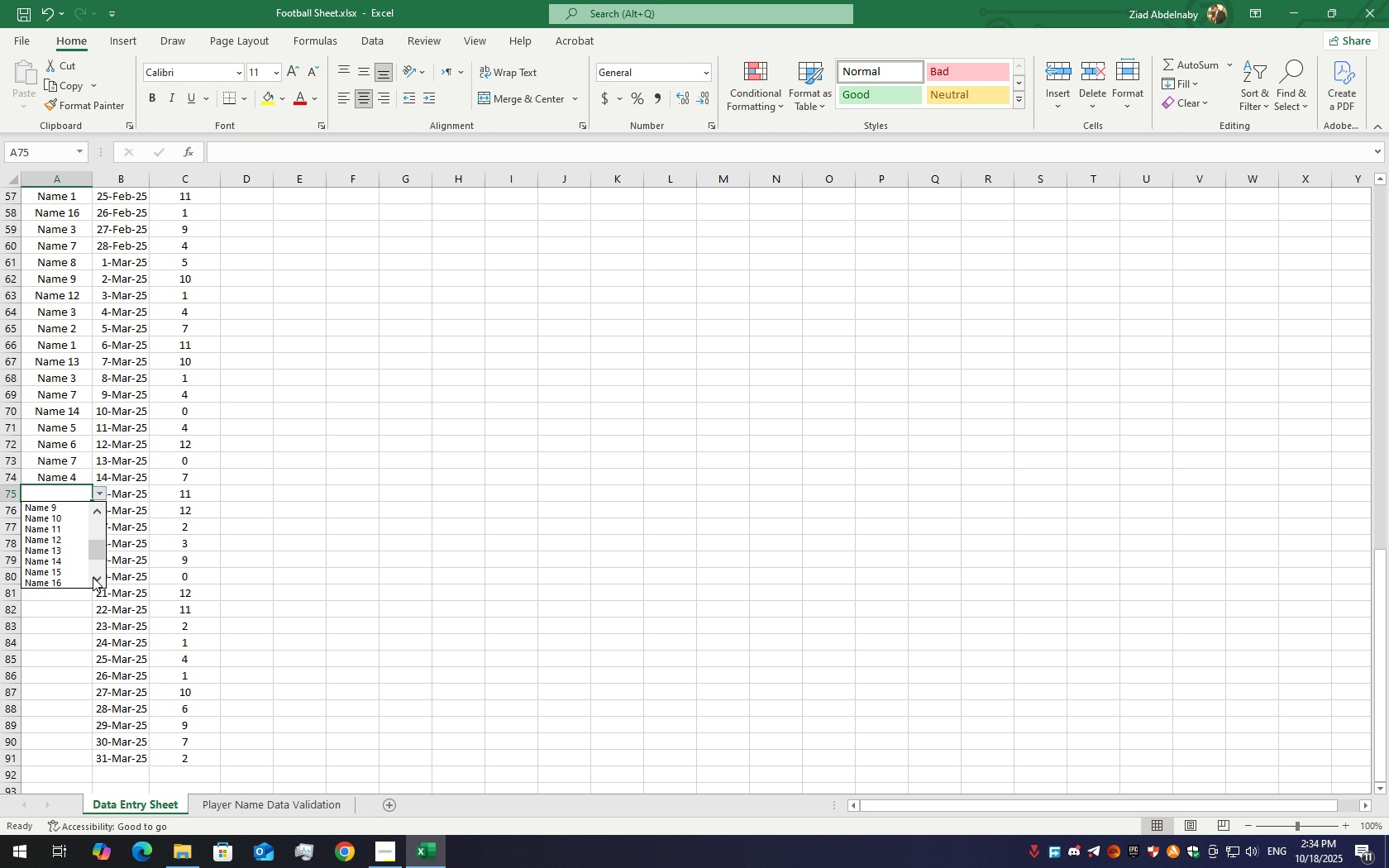 
triple_click([93, 577])
 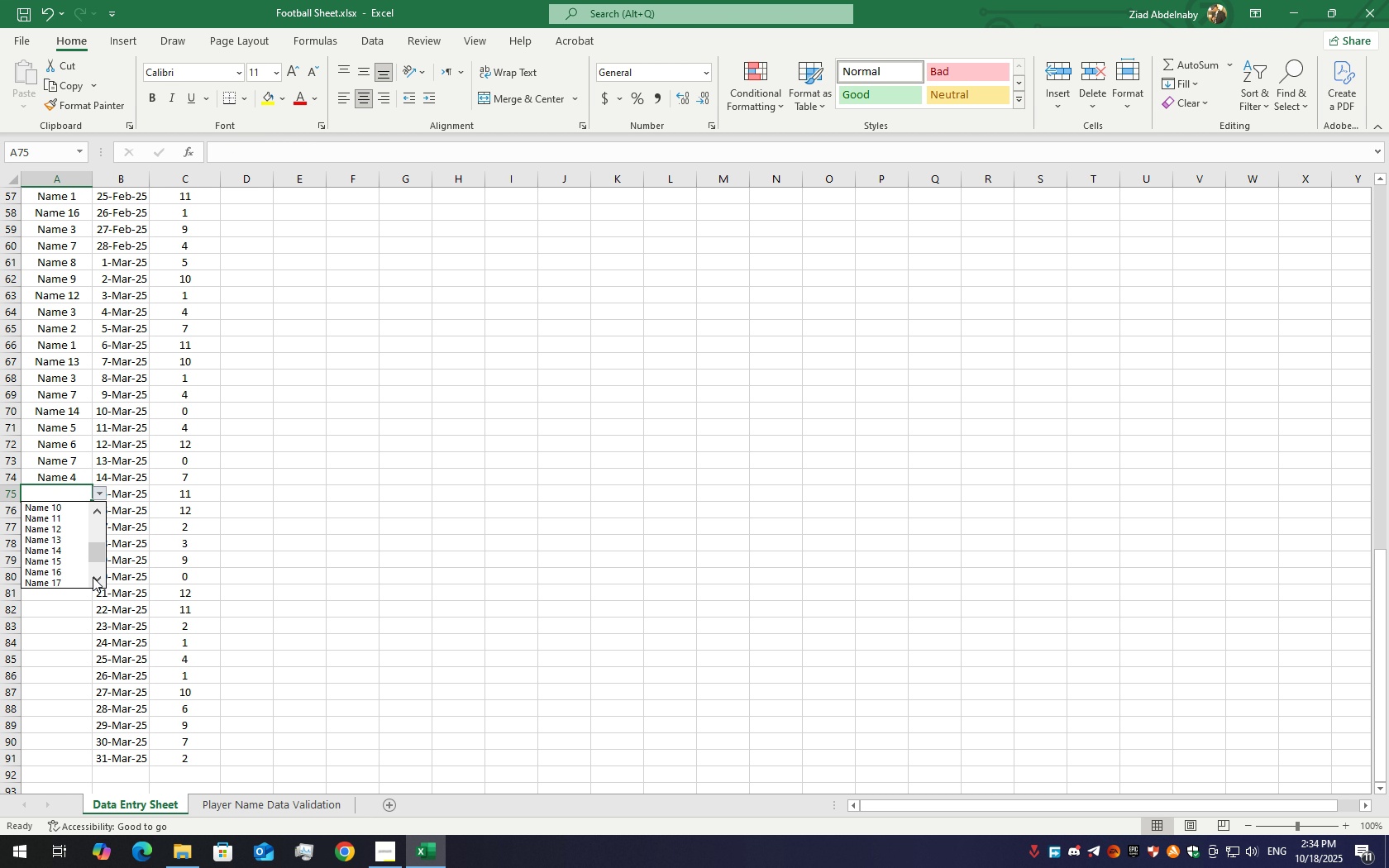 
triple_click([93, 577])
 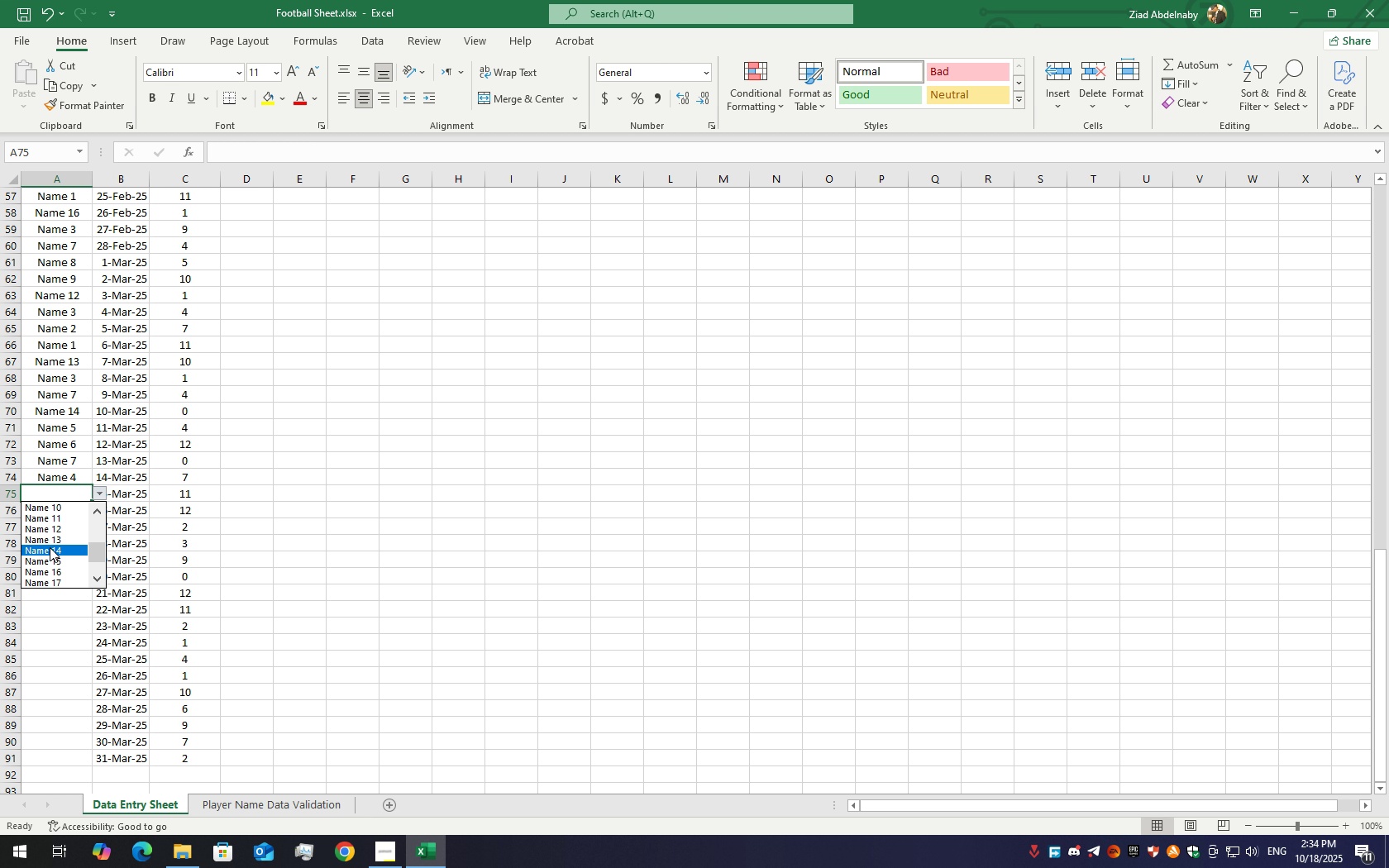 
left_click([50, 547])
 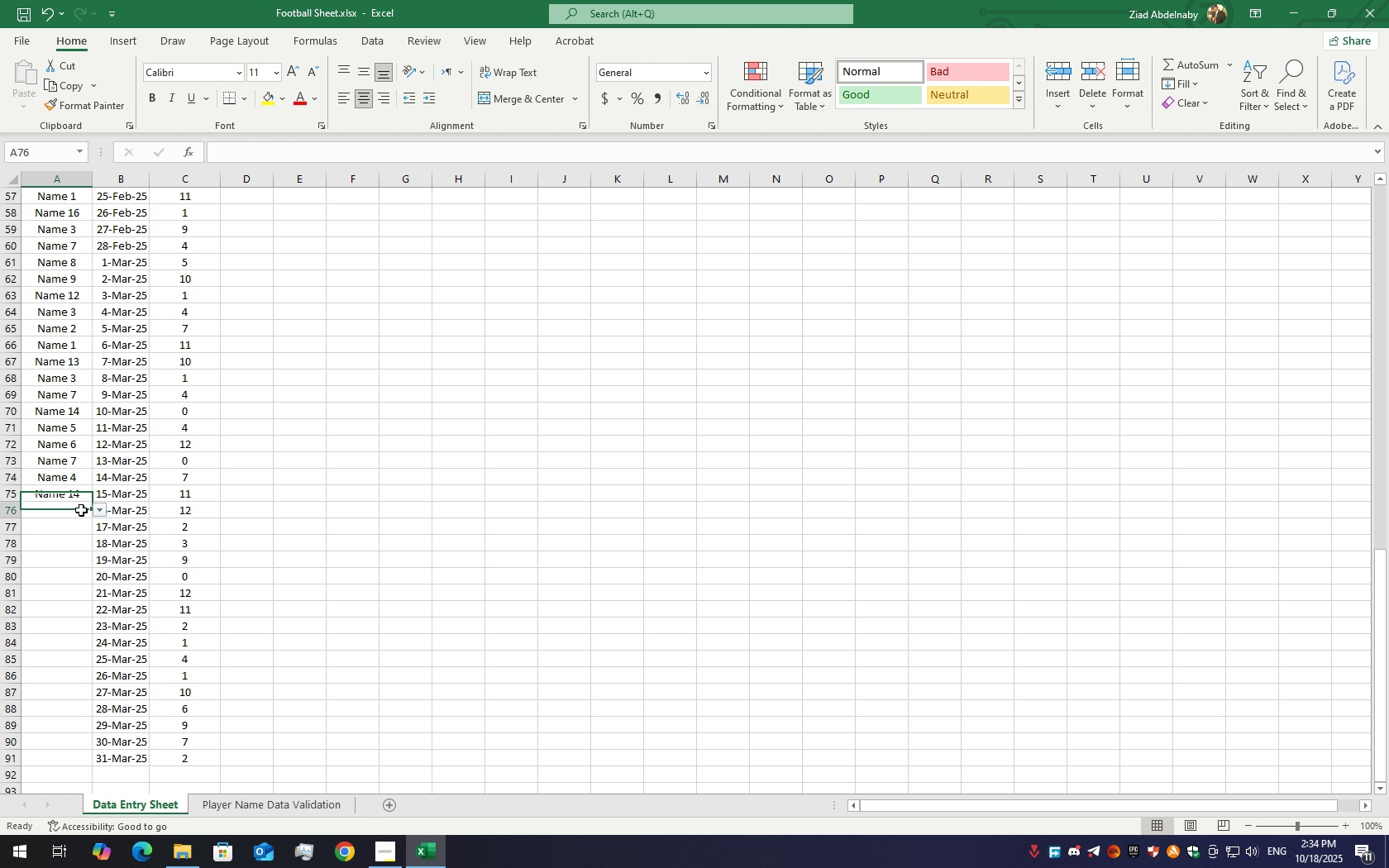 
left_click([81, 510])
 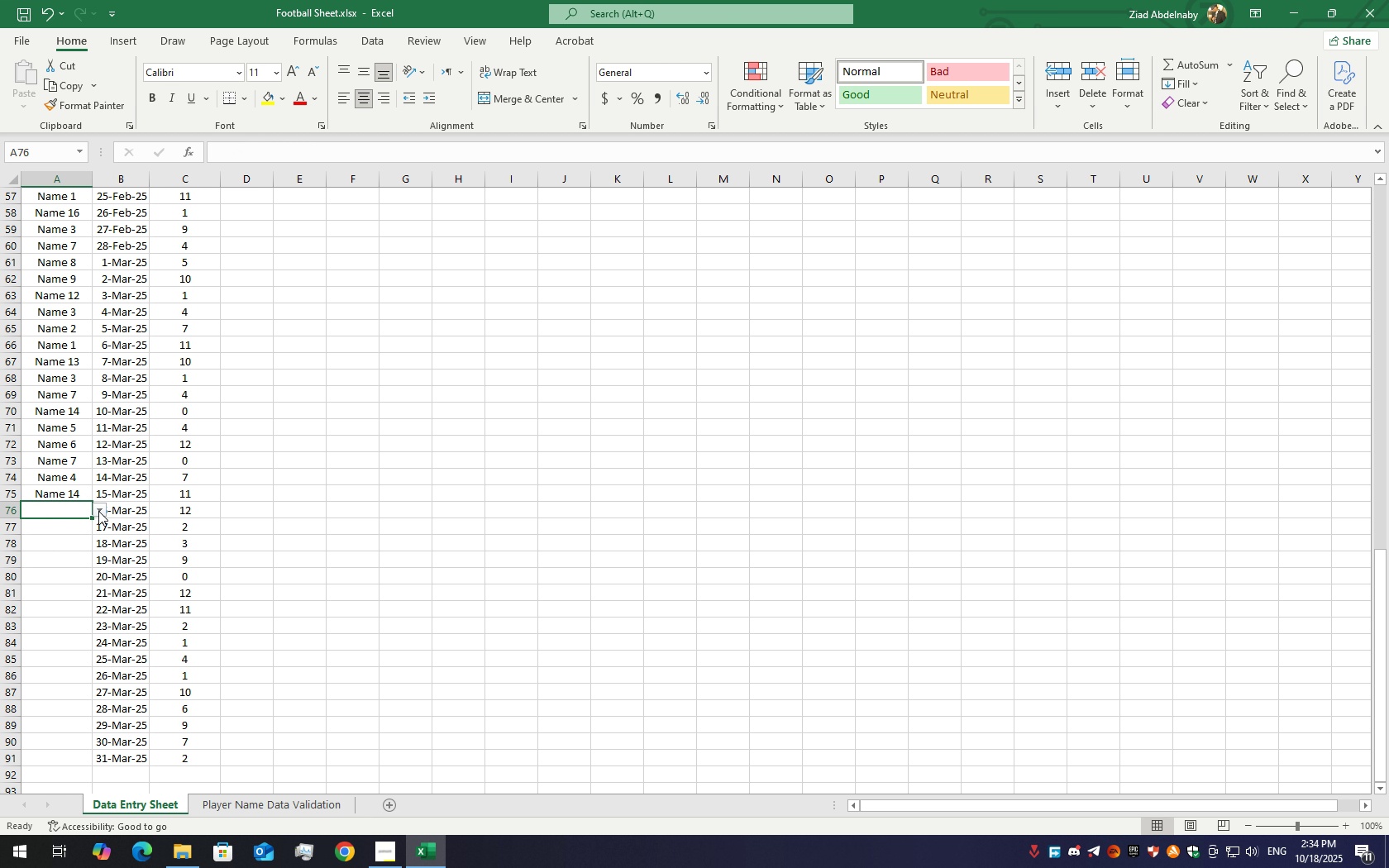 
left_click([98, 511])
 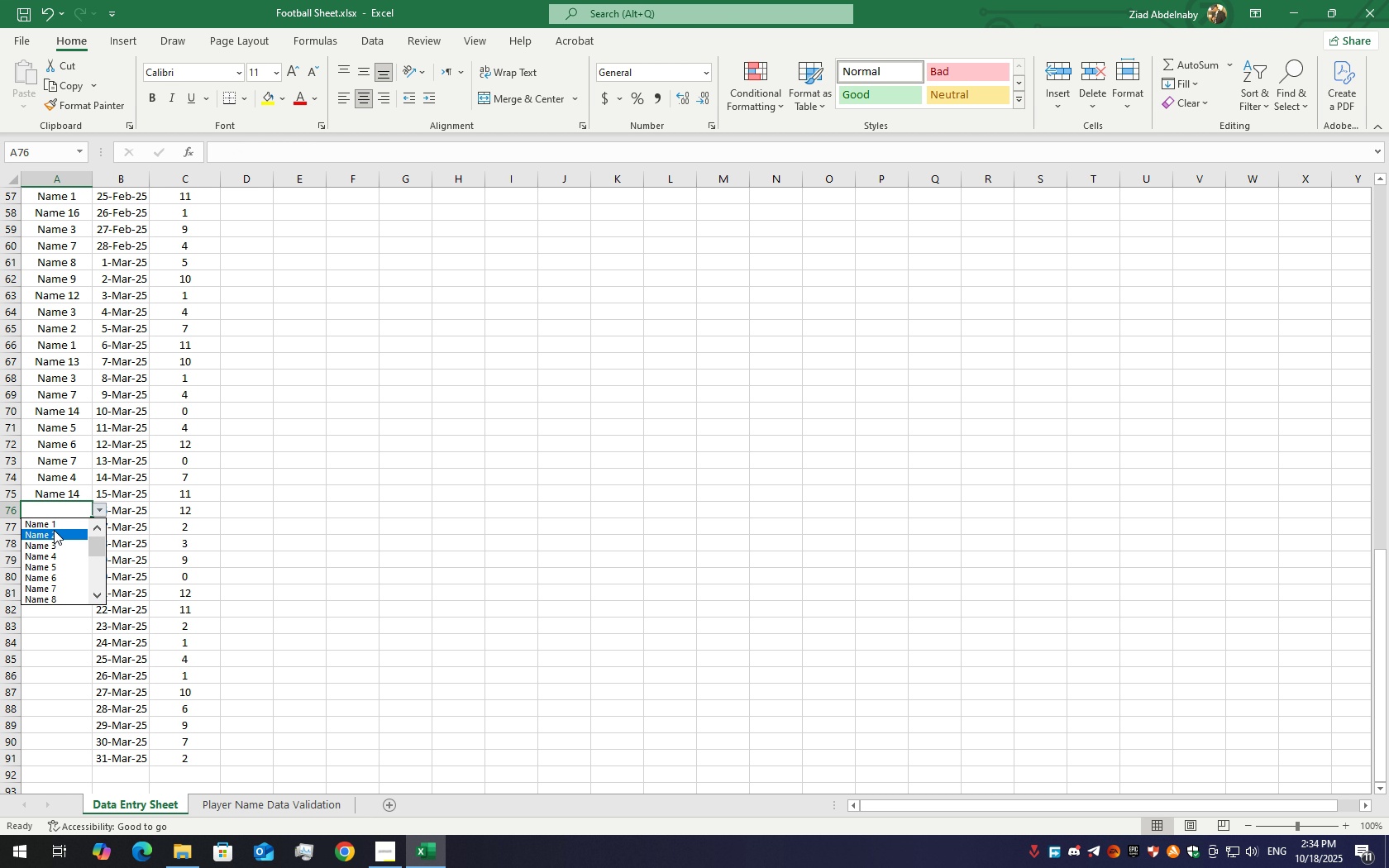 
wait(5.27)
 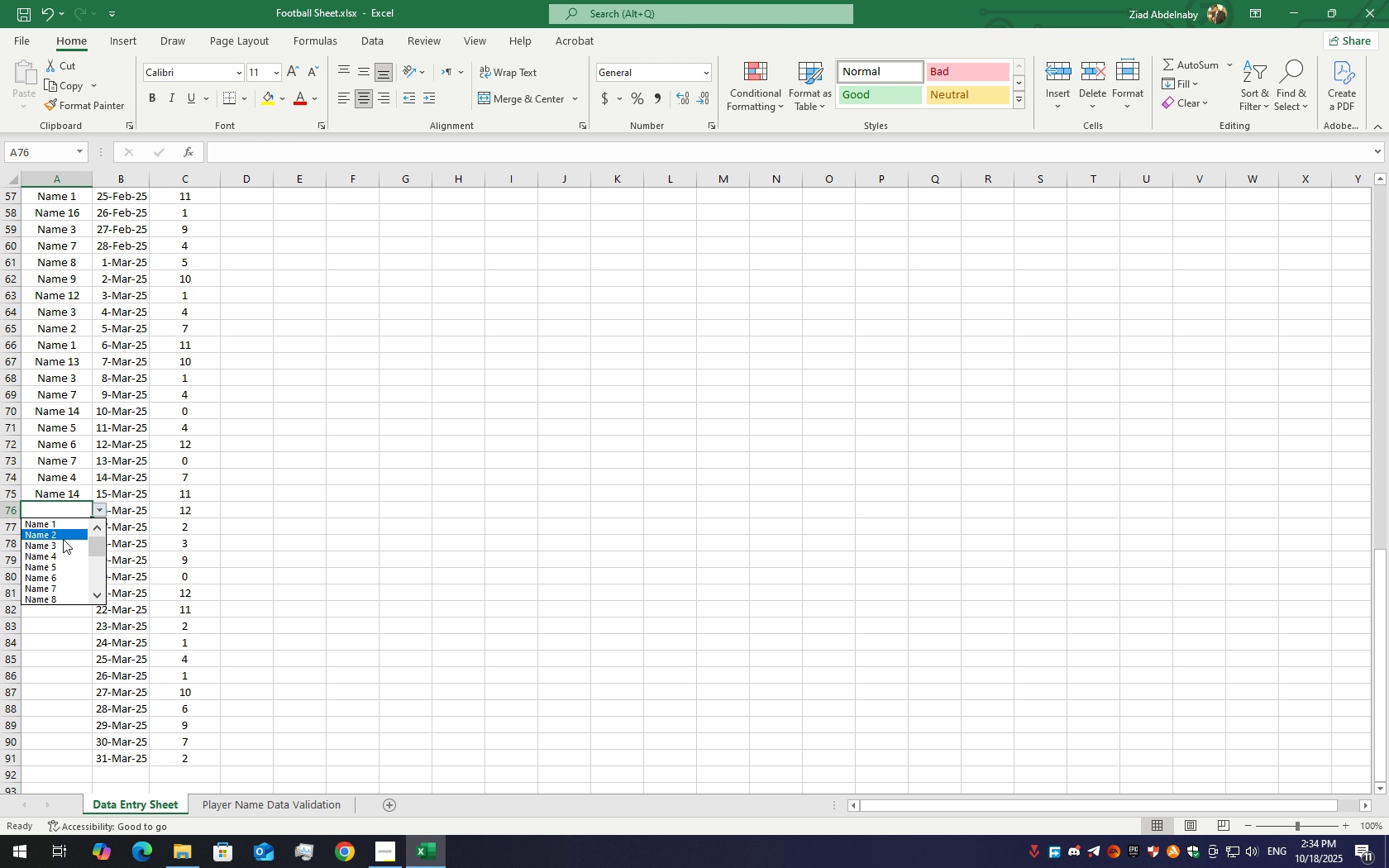 
left_click([54, 526])
 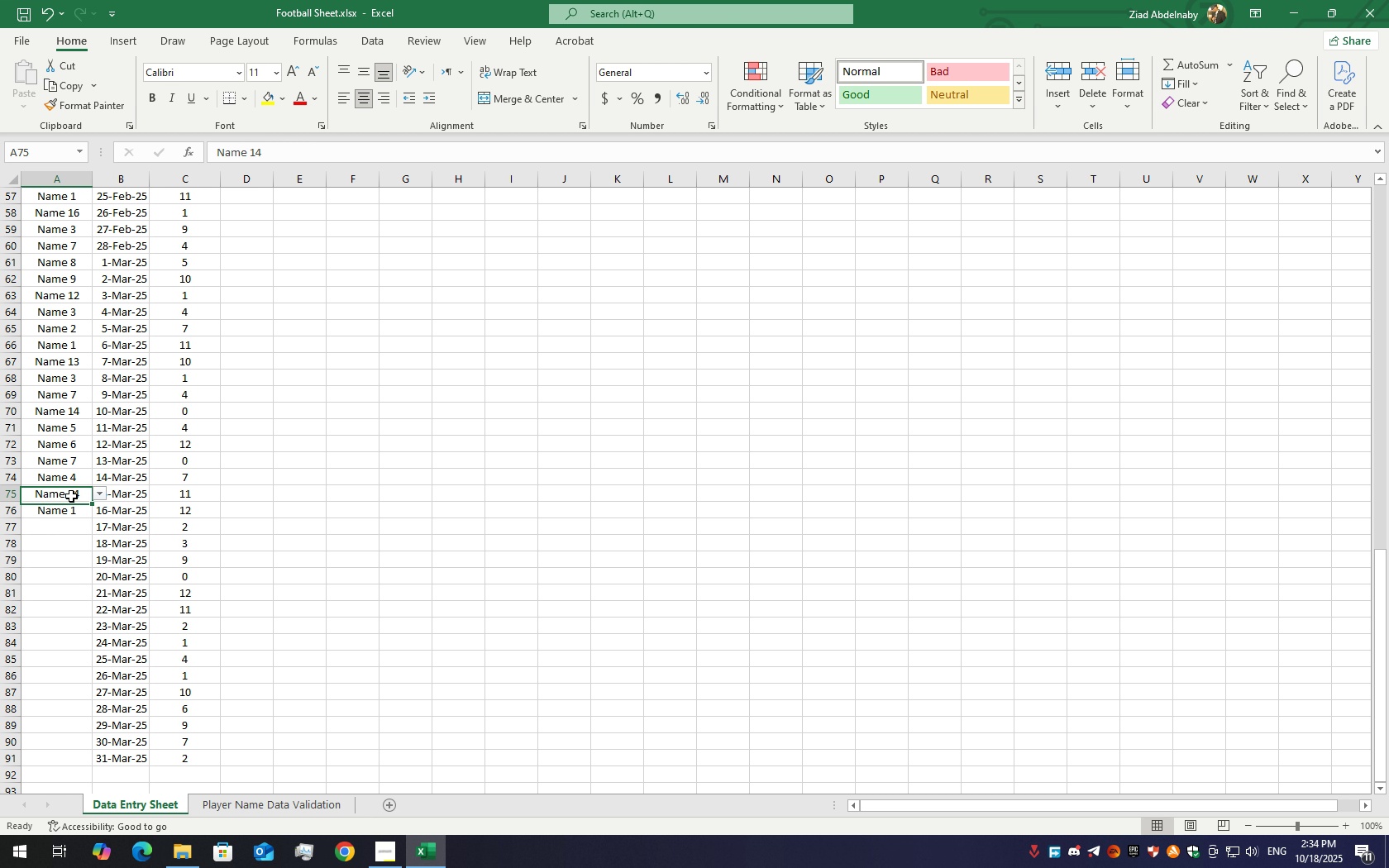 
left_click([71, 496])
 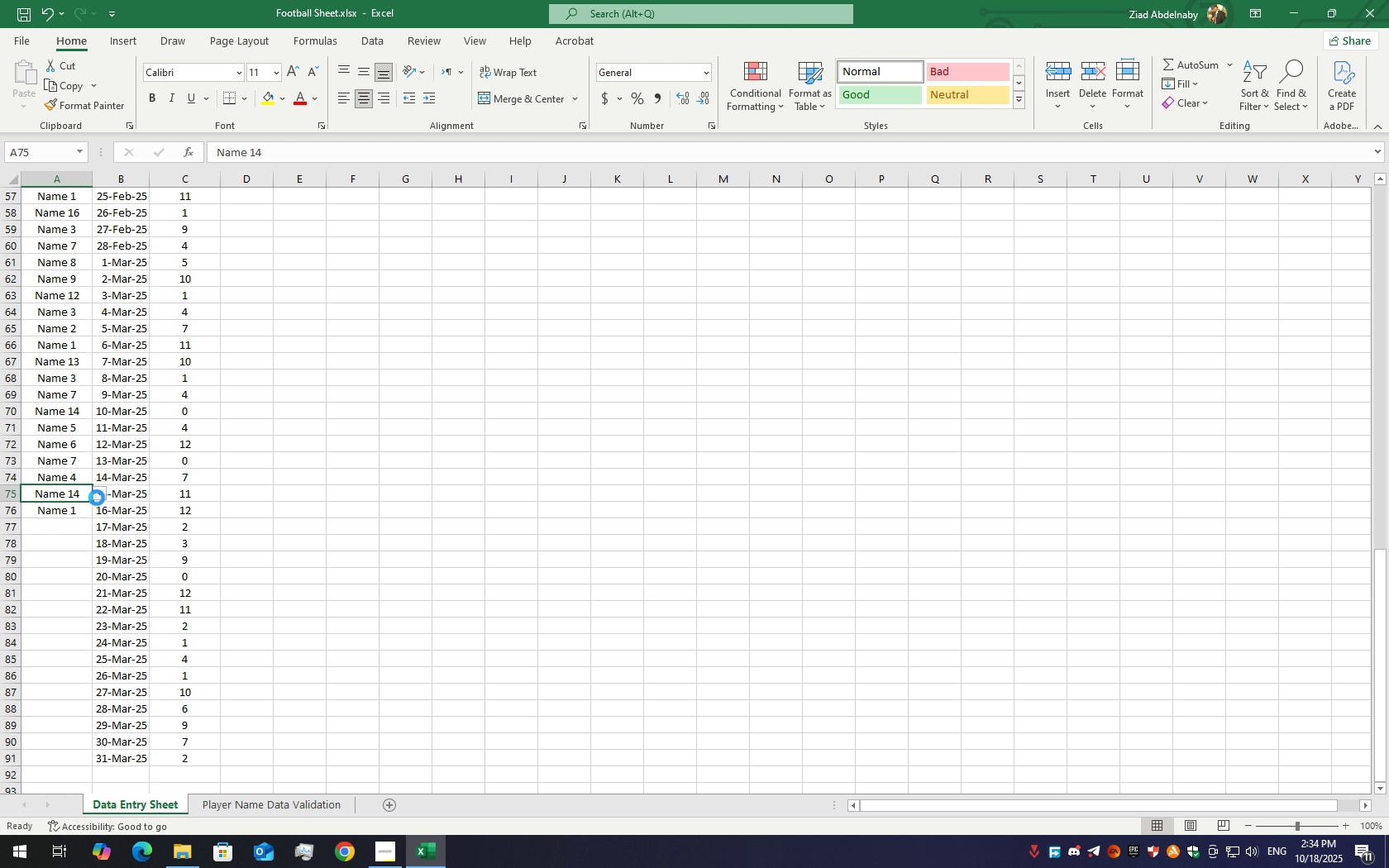 
left_click([97, 498])
 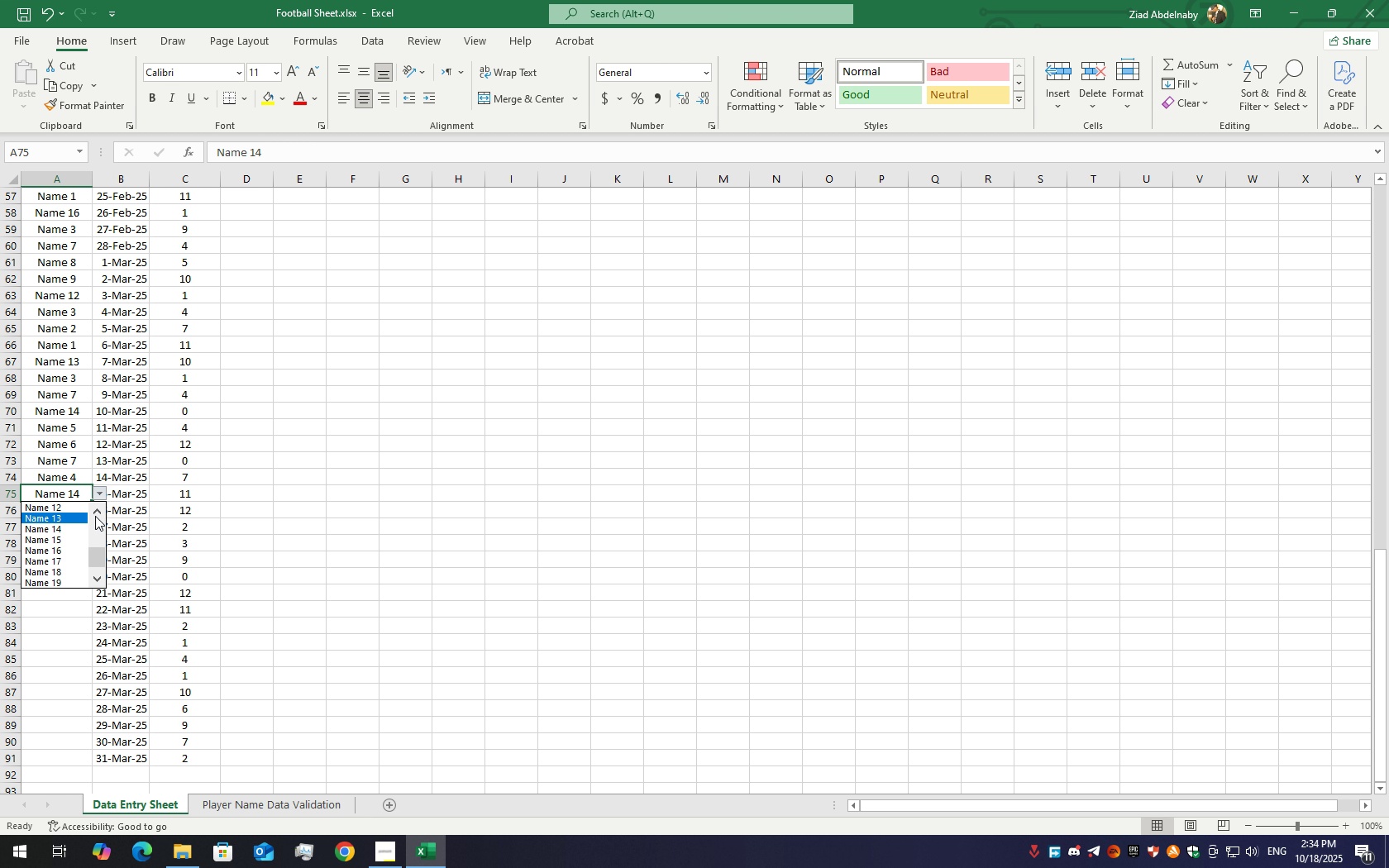 
left_click([95, 516])
 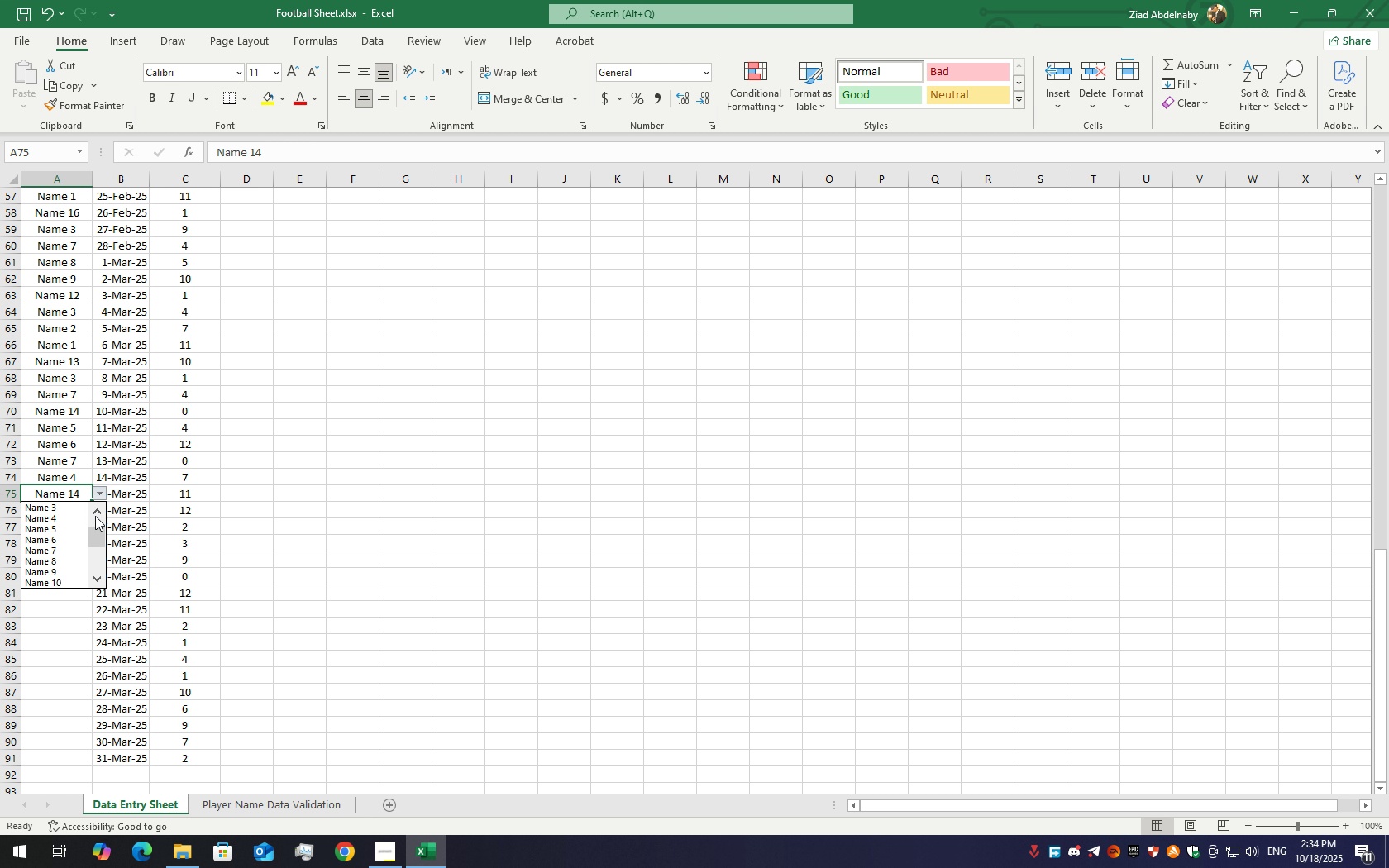 
left_click([95, 516])
 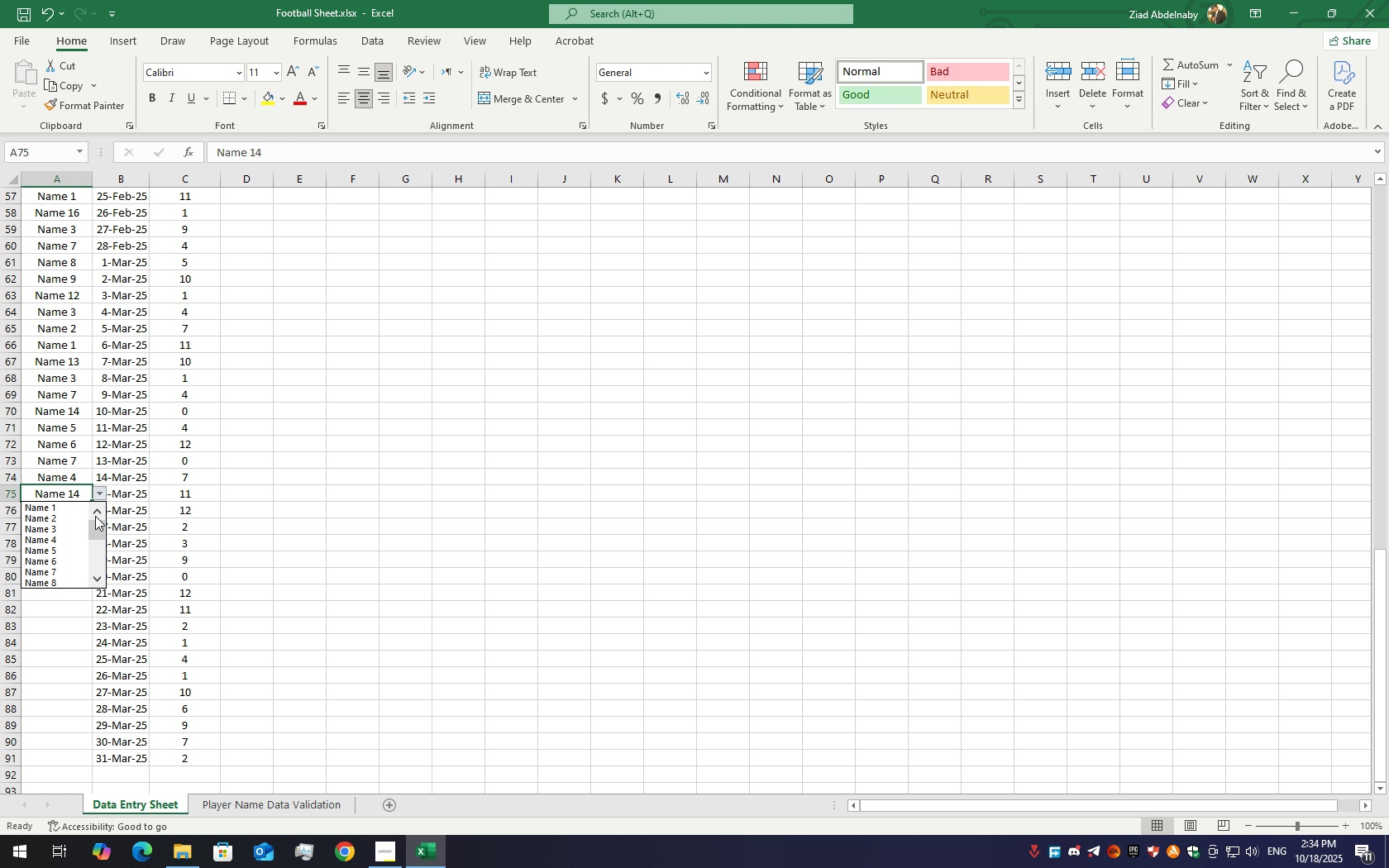 
left_click([95, 516])
 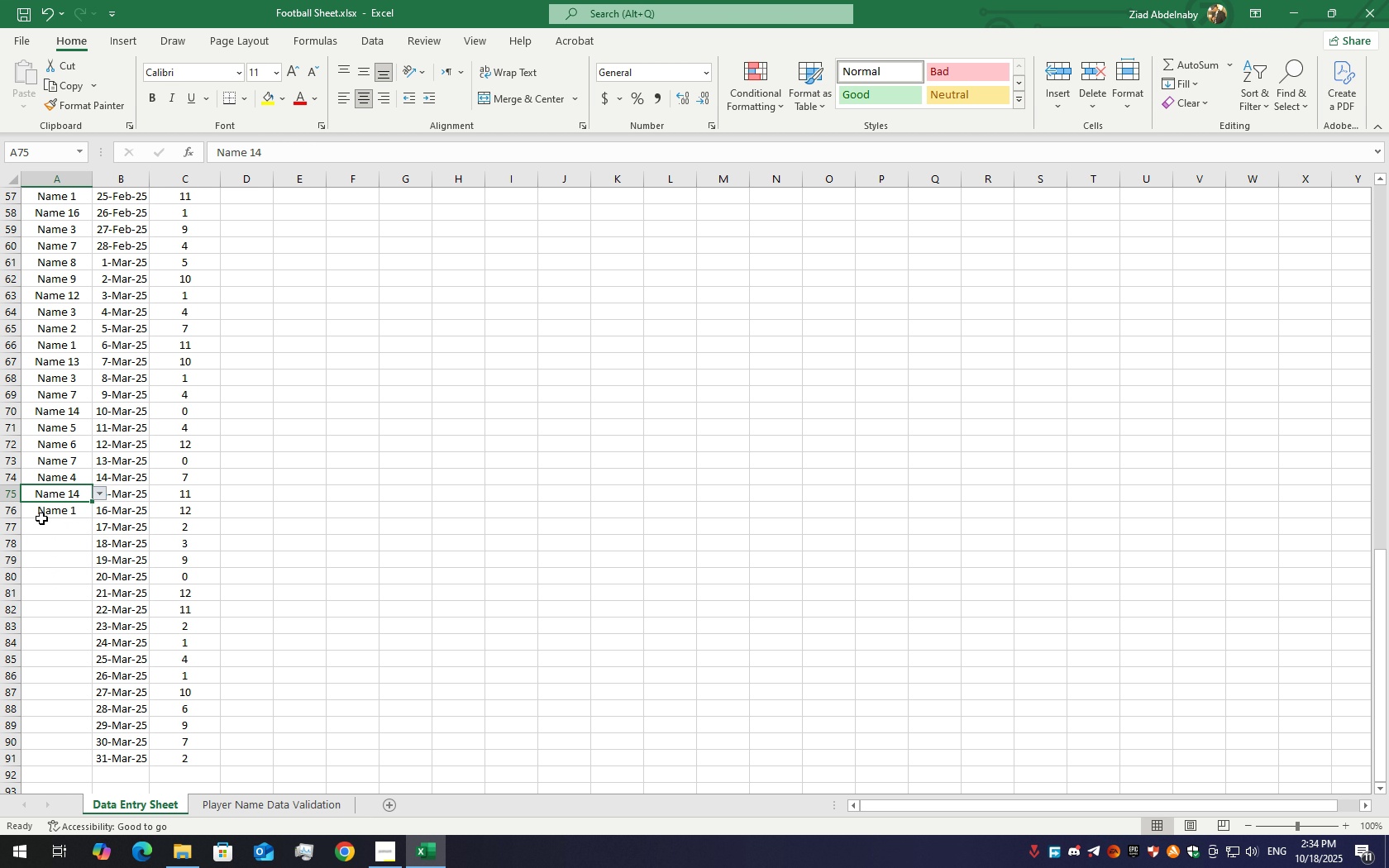 
left_click([41, 518])
 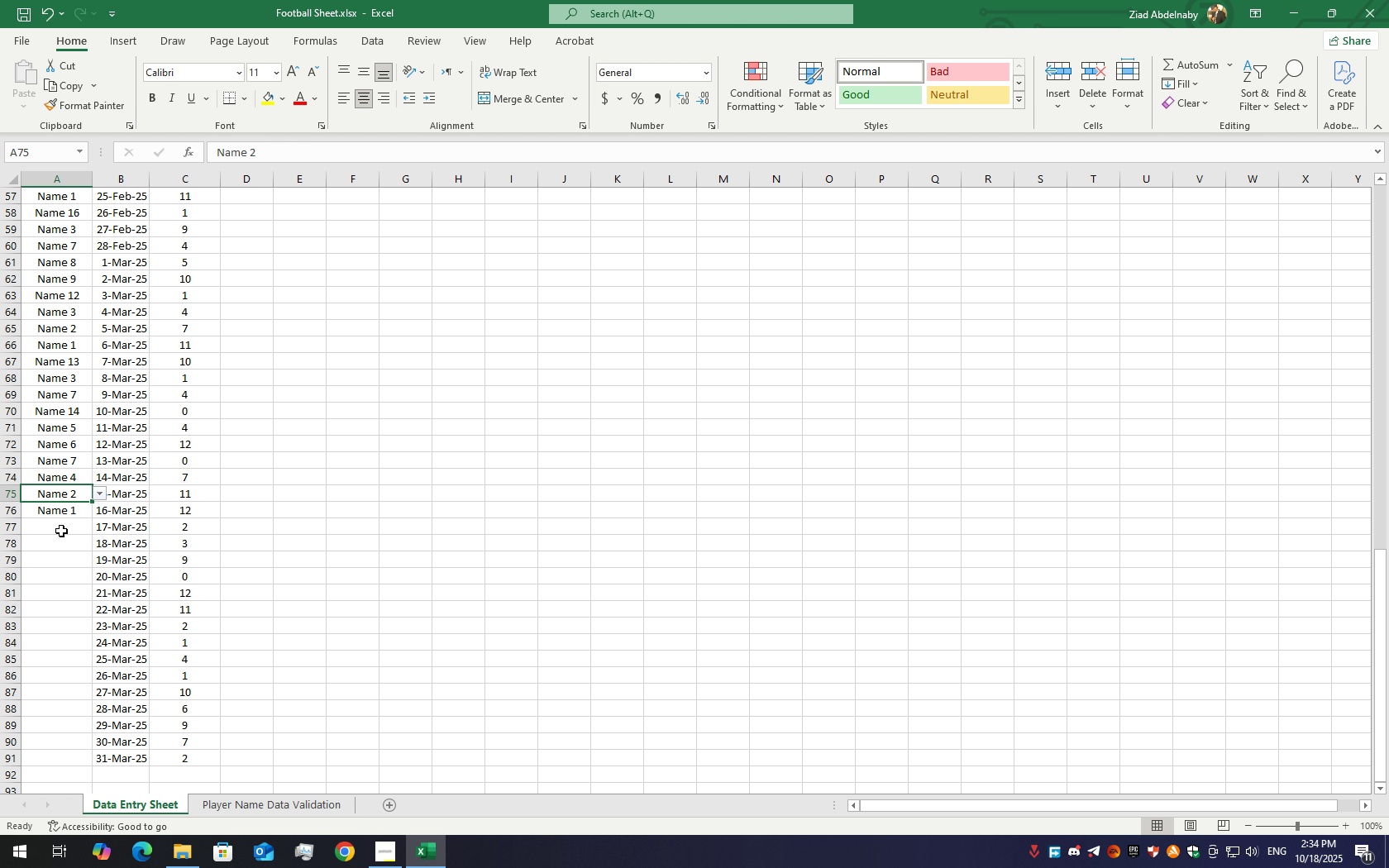 
left_click([61, 531])
 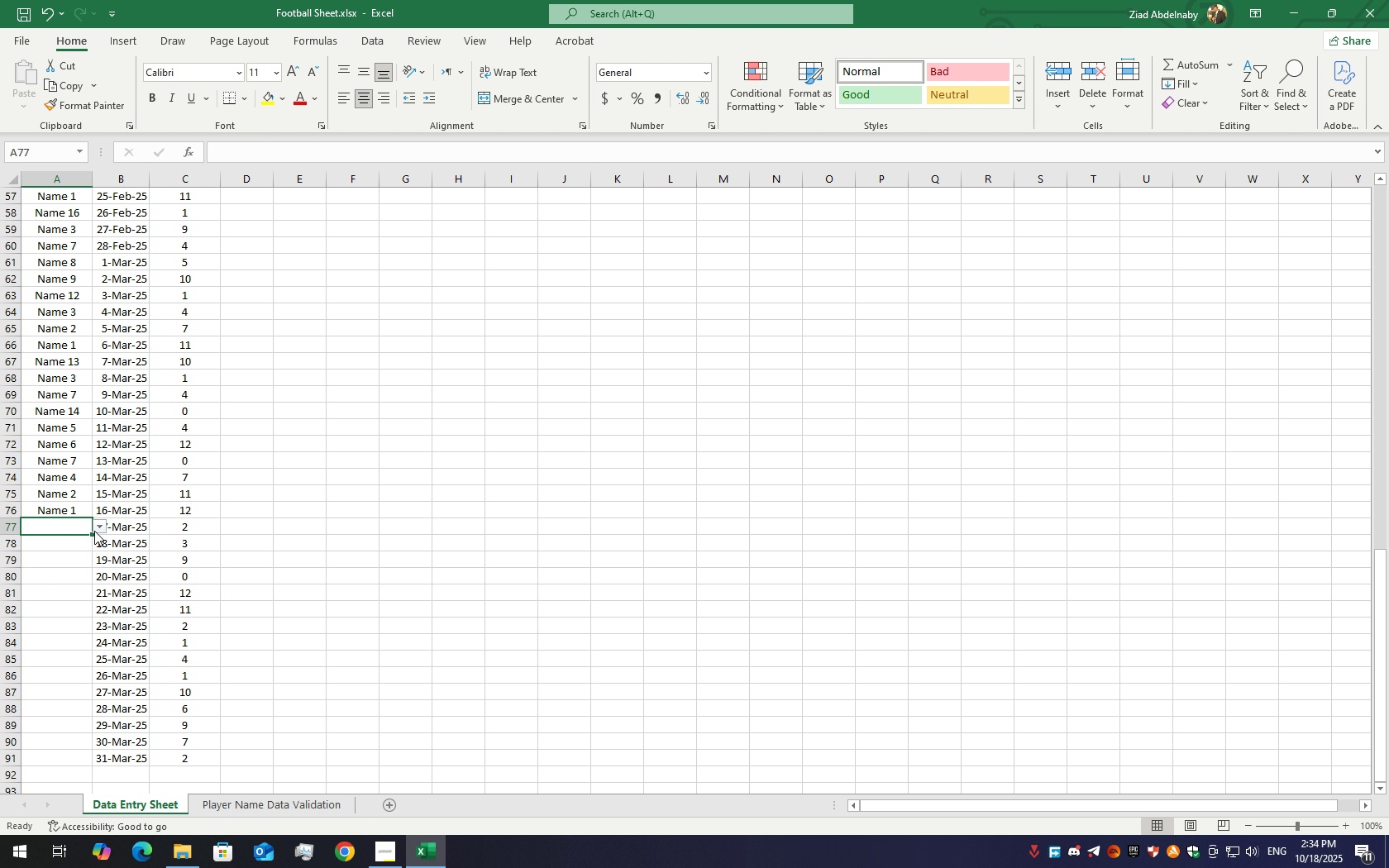 
left_click([99, 531])
 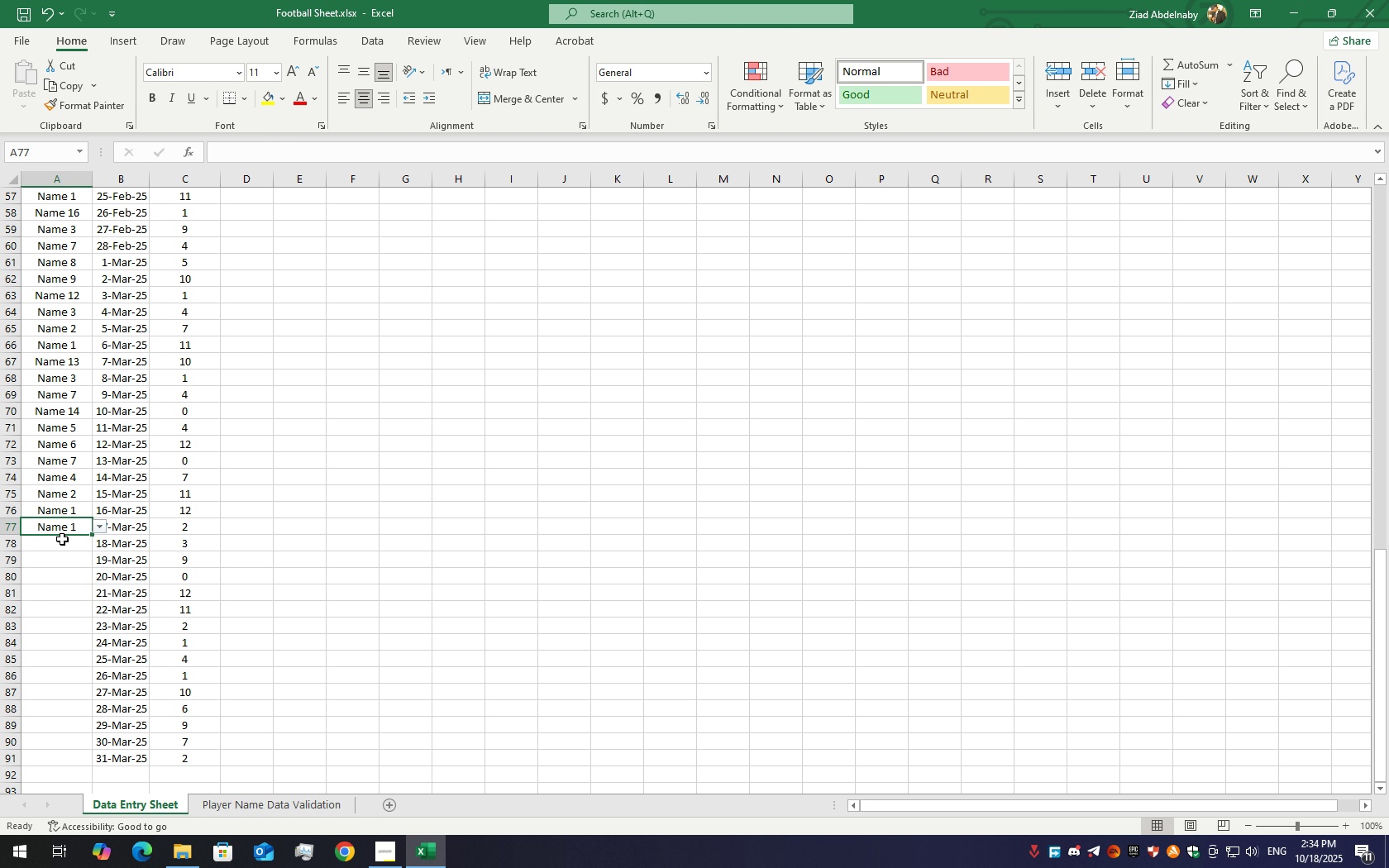 
left_click([59, 539])
 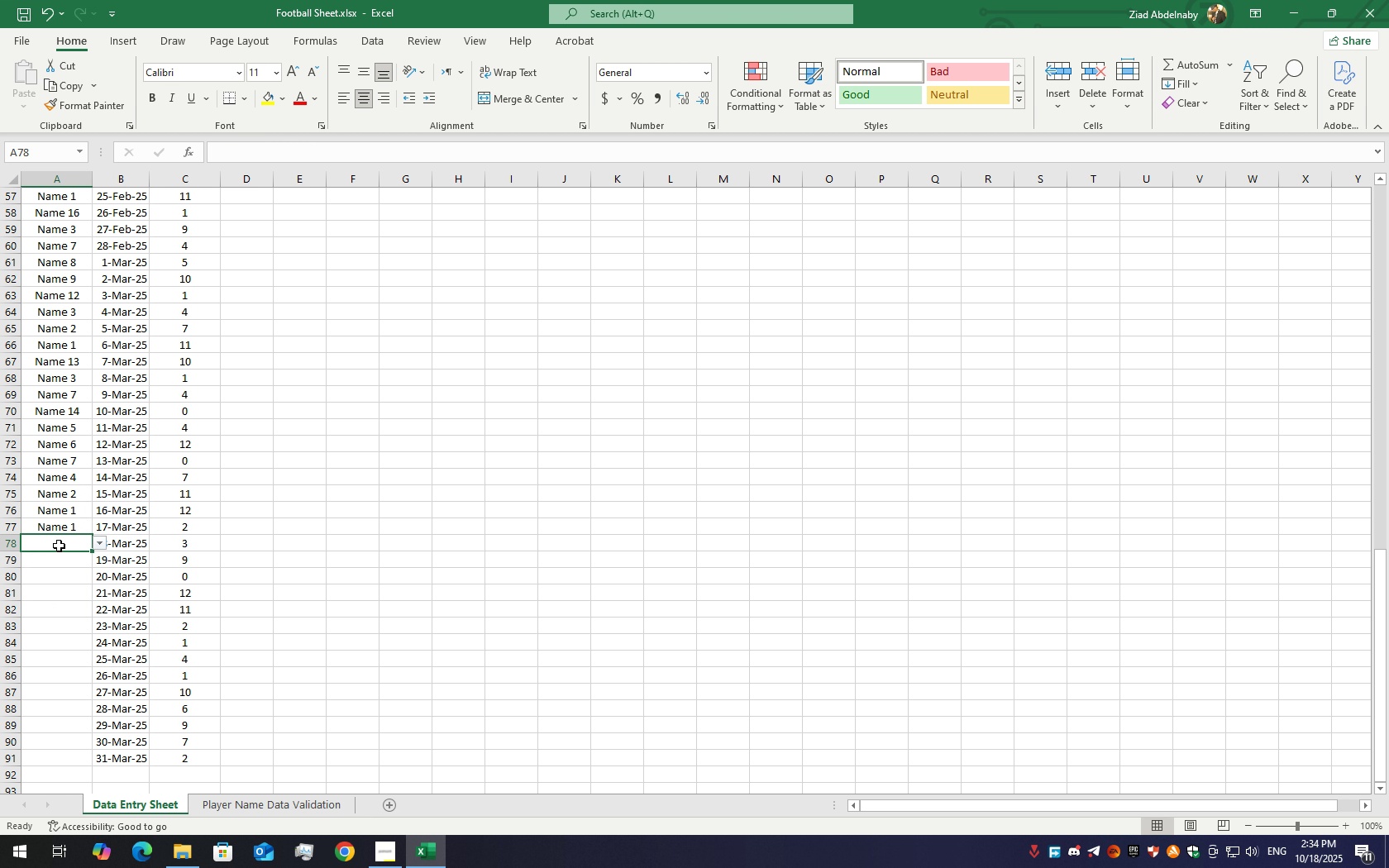 
left_click([79, 527])
 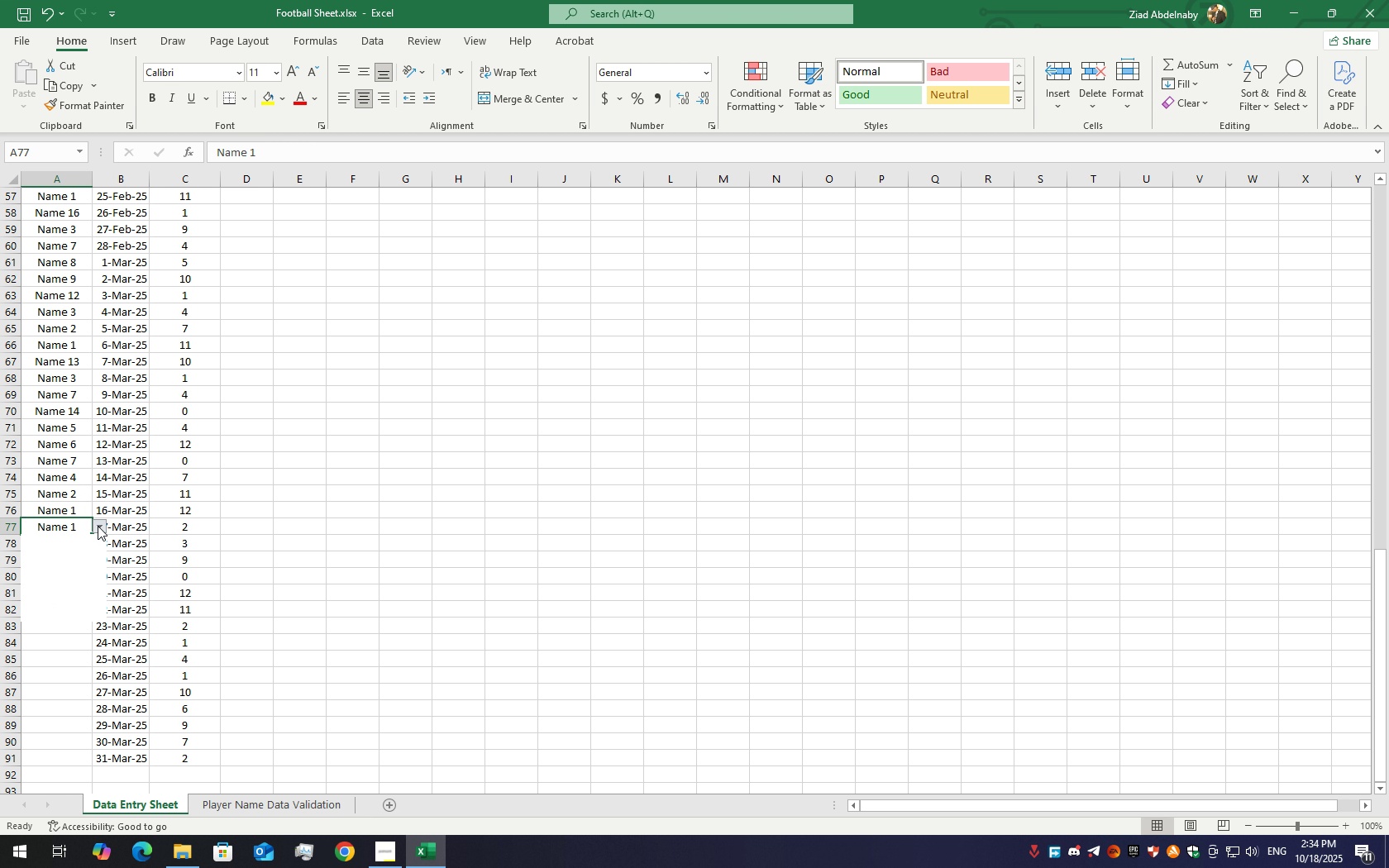 
left_click([98, 526])
 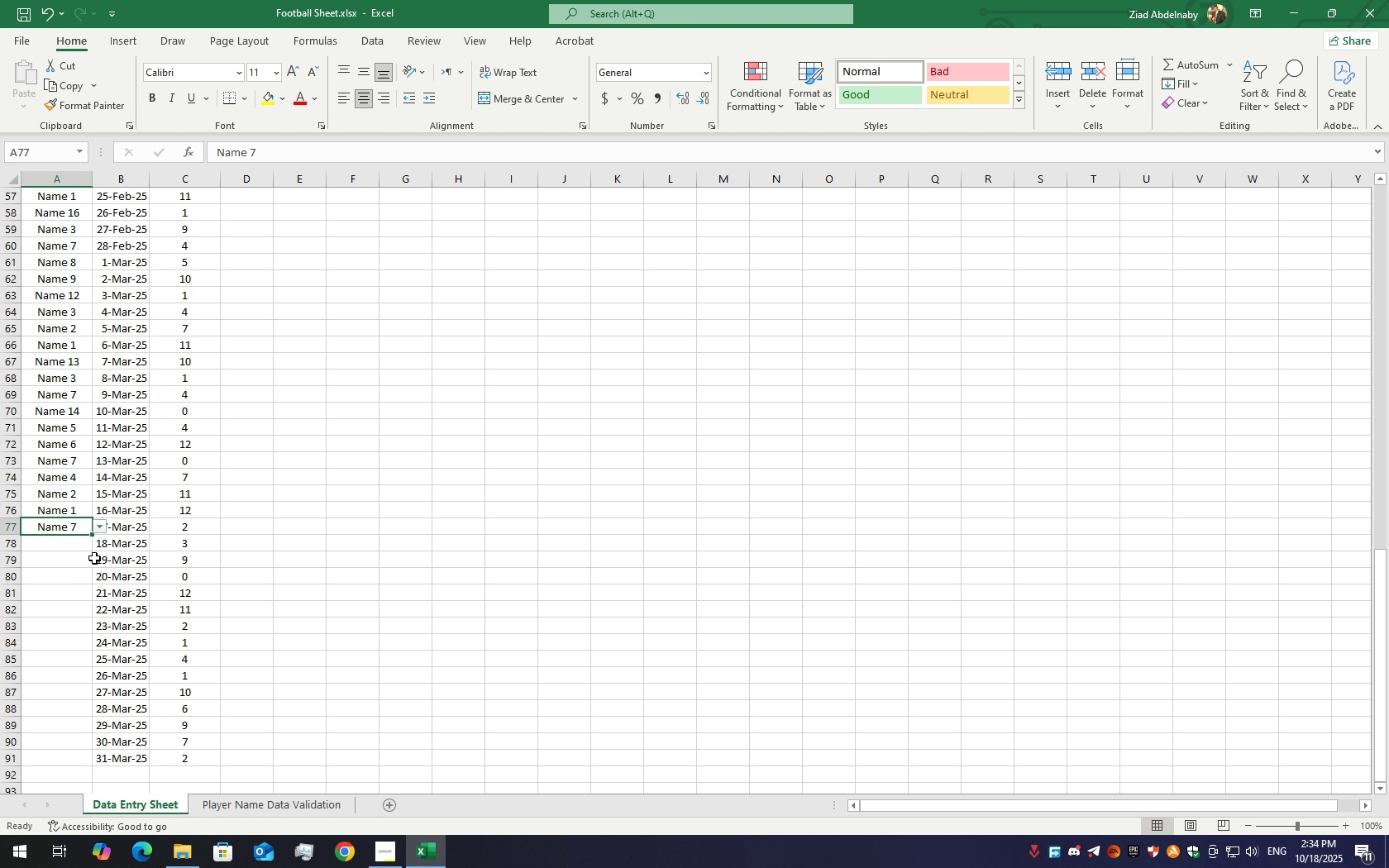 
left_click([75, 545])
 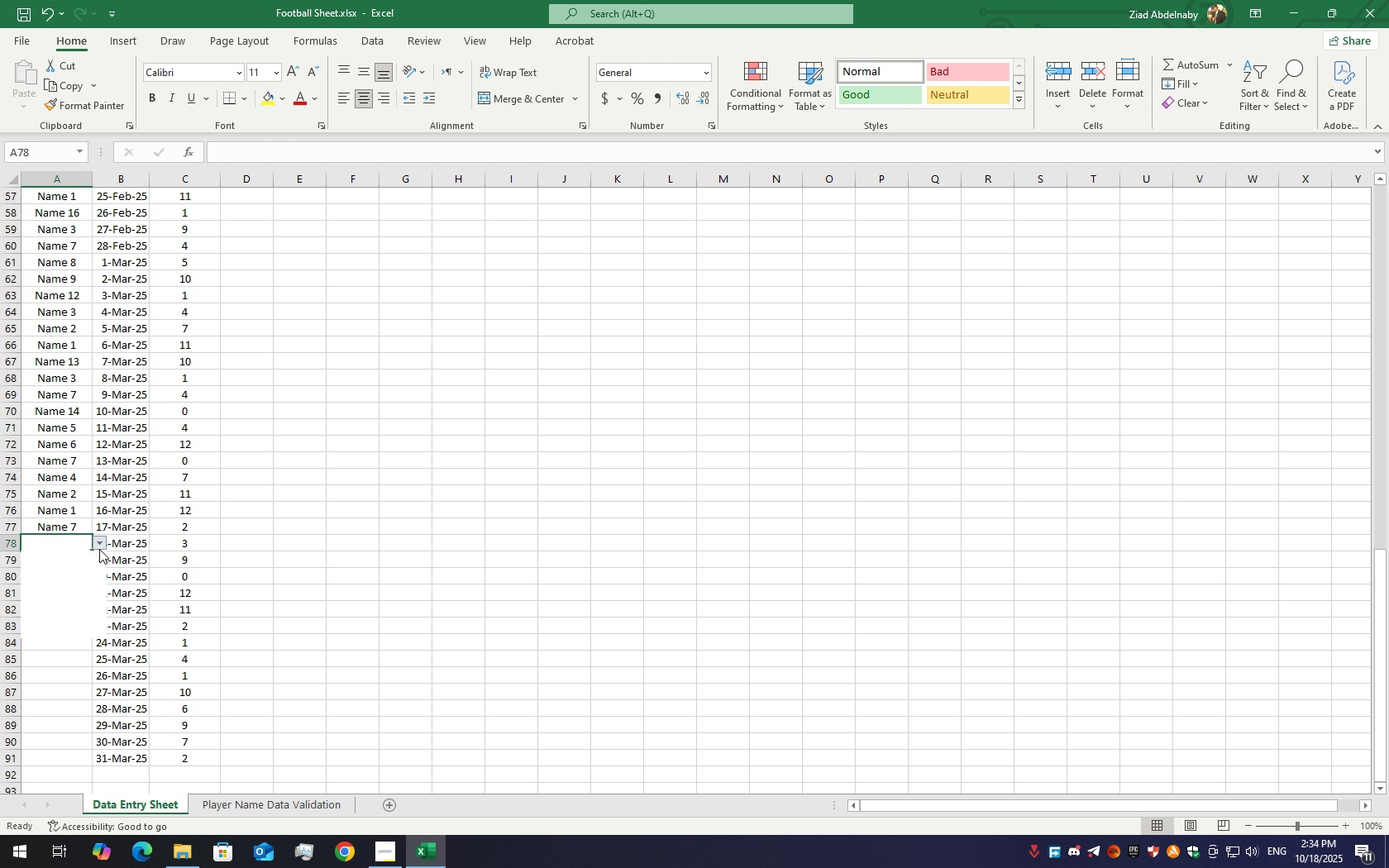 
left_click([99, 549])
 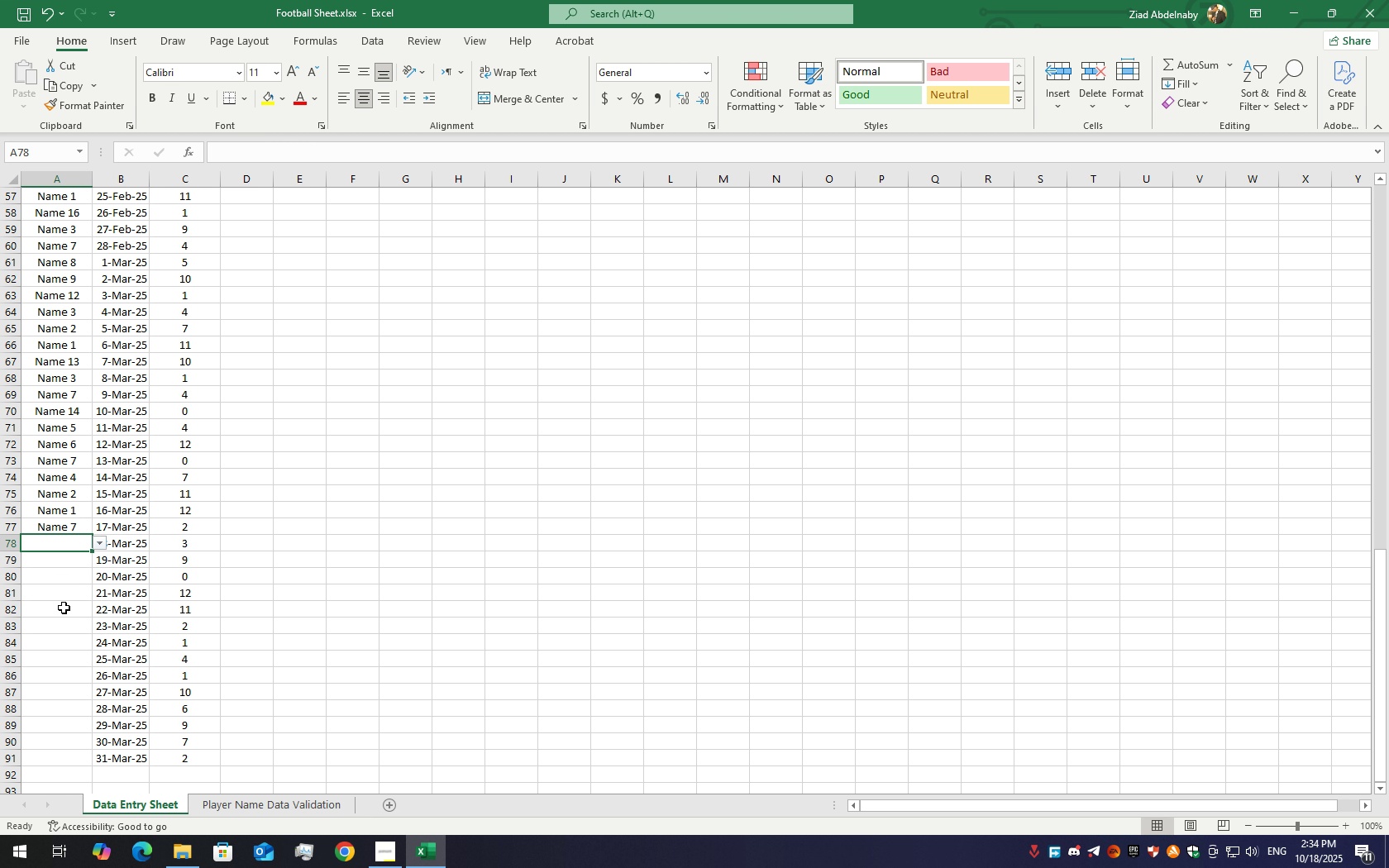 
left_click([64, 608])
 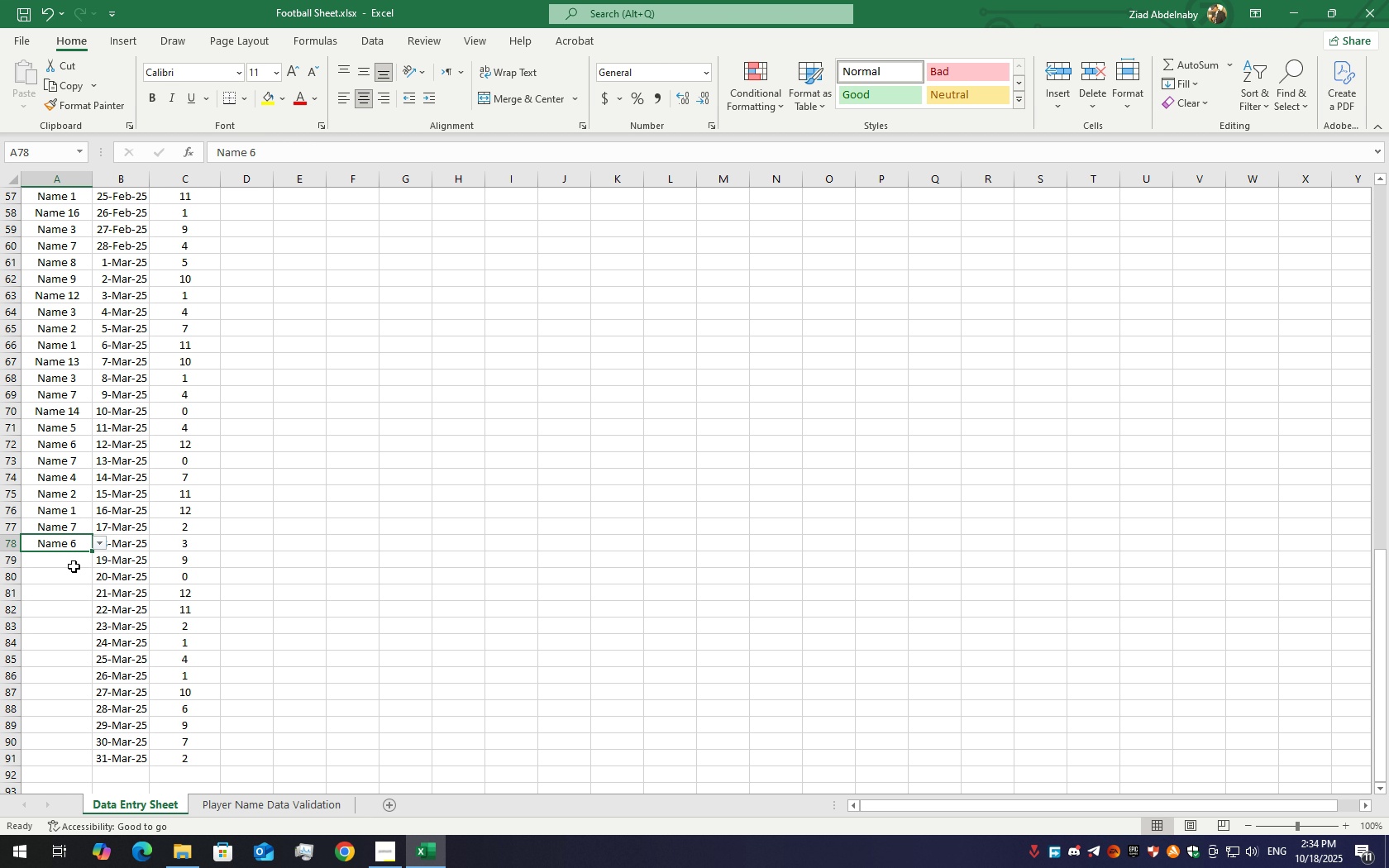 
left_click([74, 566])
 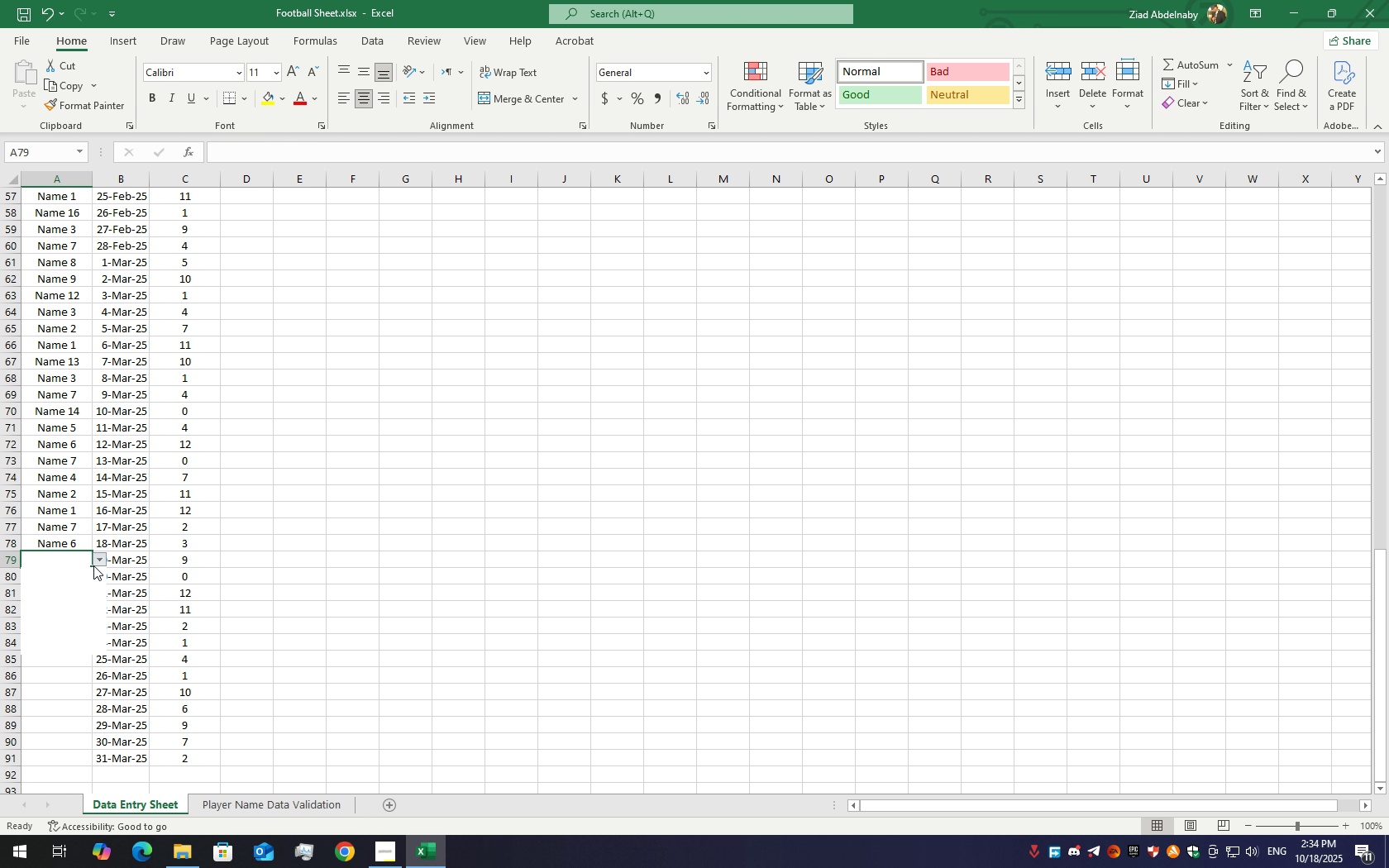 
left_click([93, 565])
 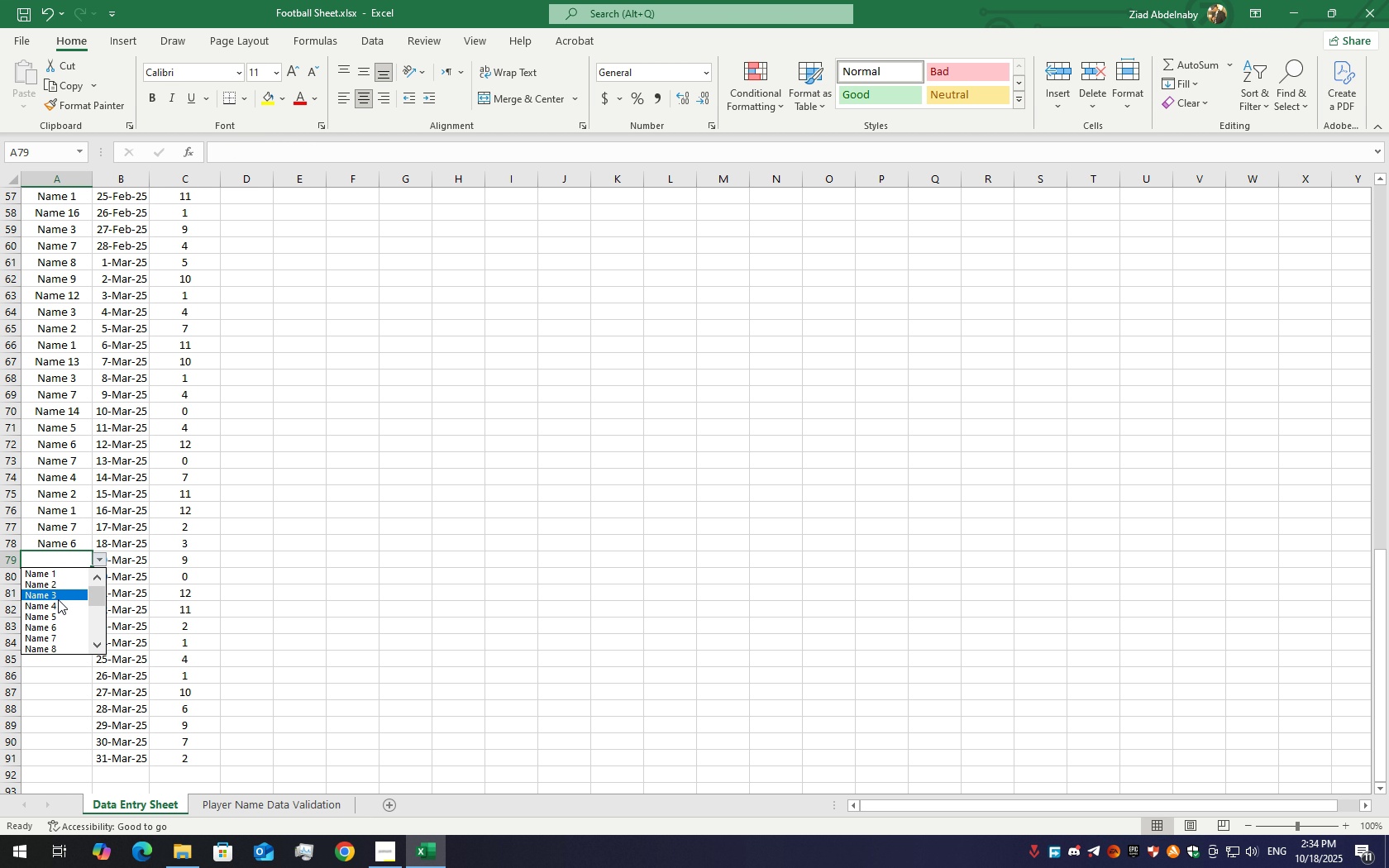 
left_click([57, 599])
 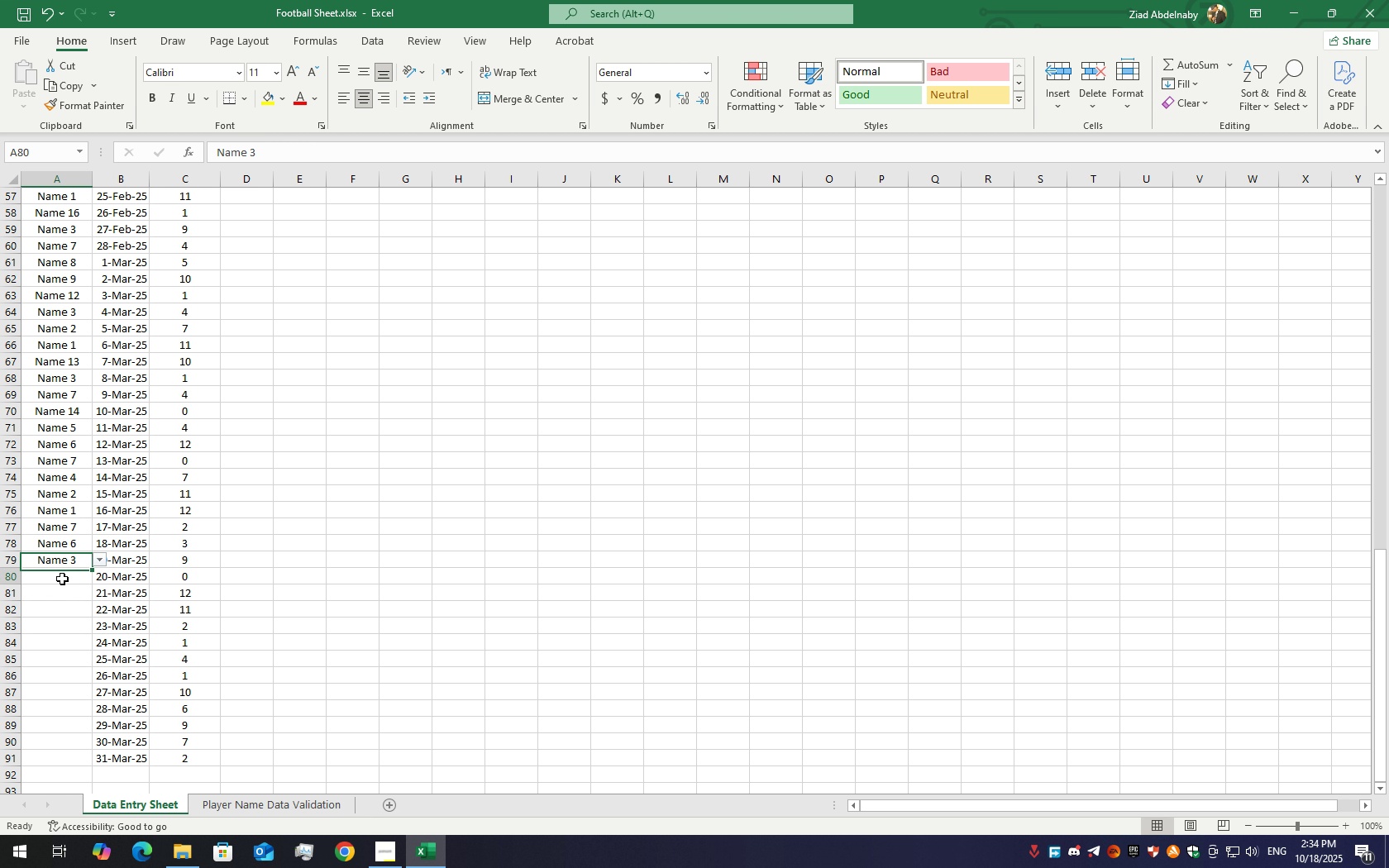 
left_click([62, 579])
 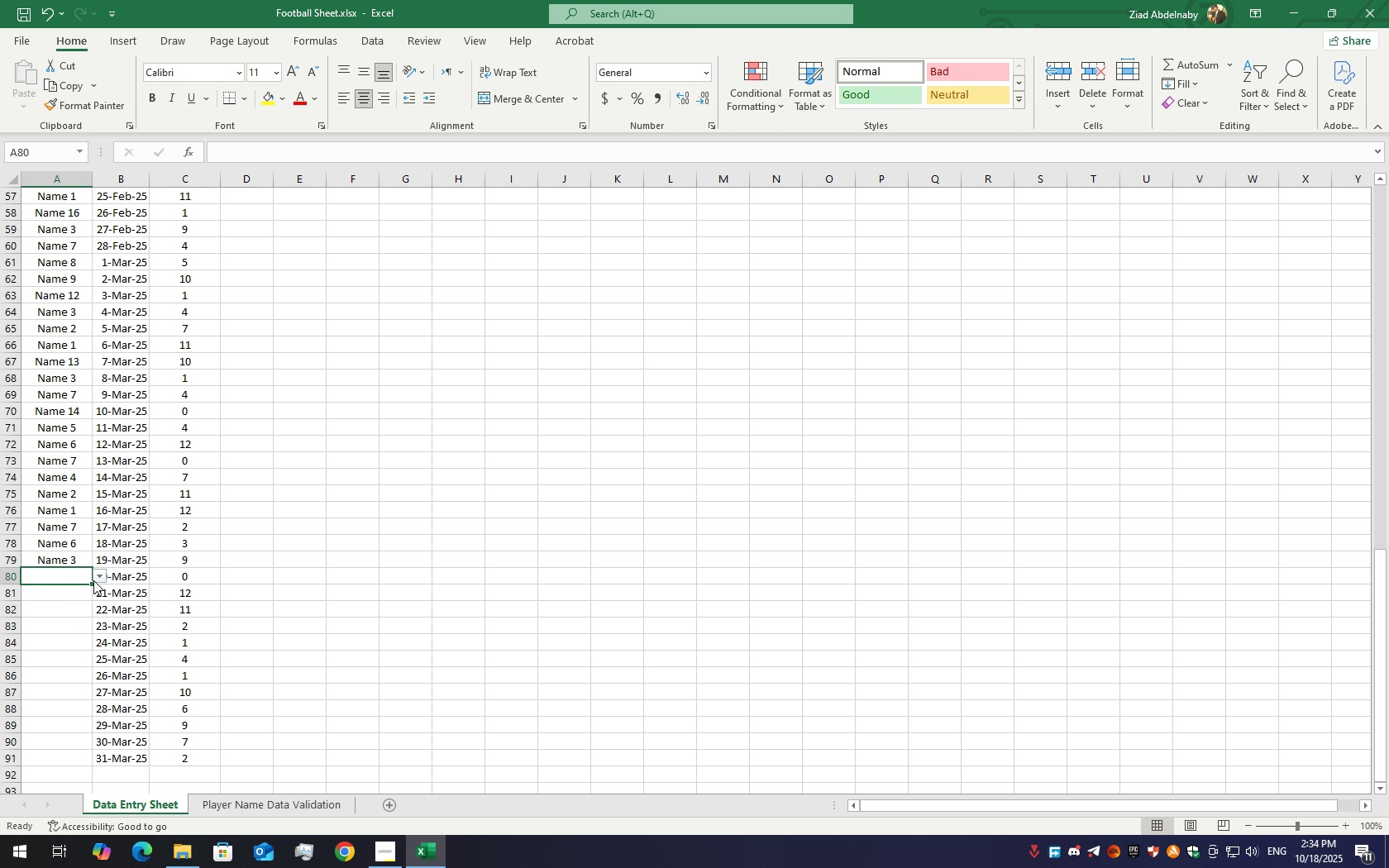 
double_click([95, 580])
 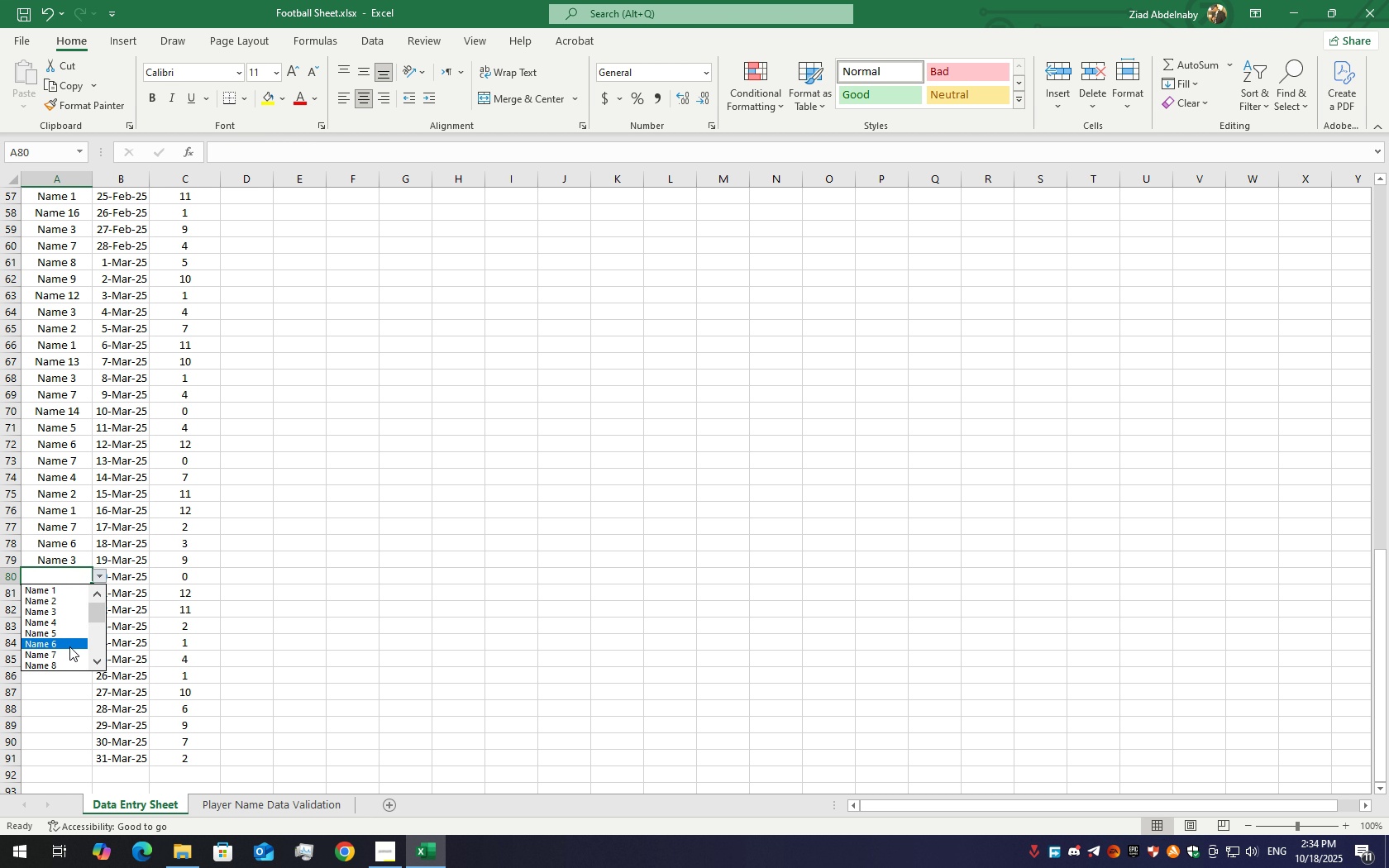 
scroll: coordinate [69, 647], scroll_direction: down, amount: 4.0
 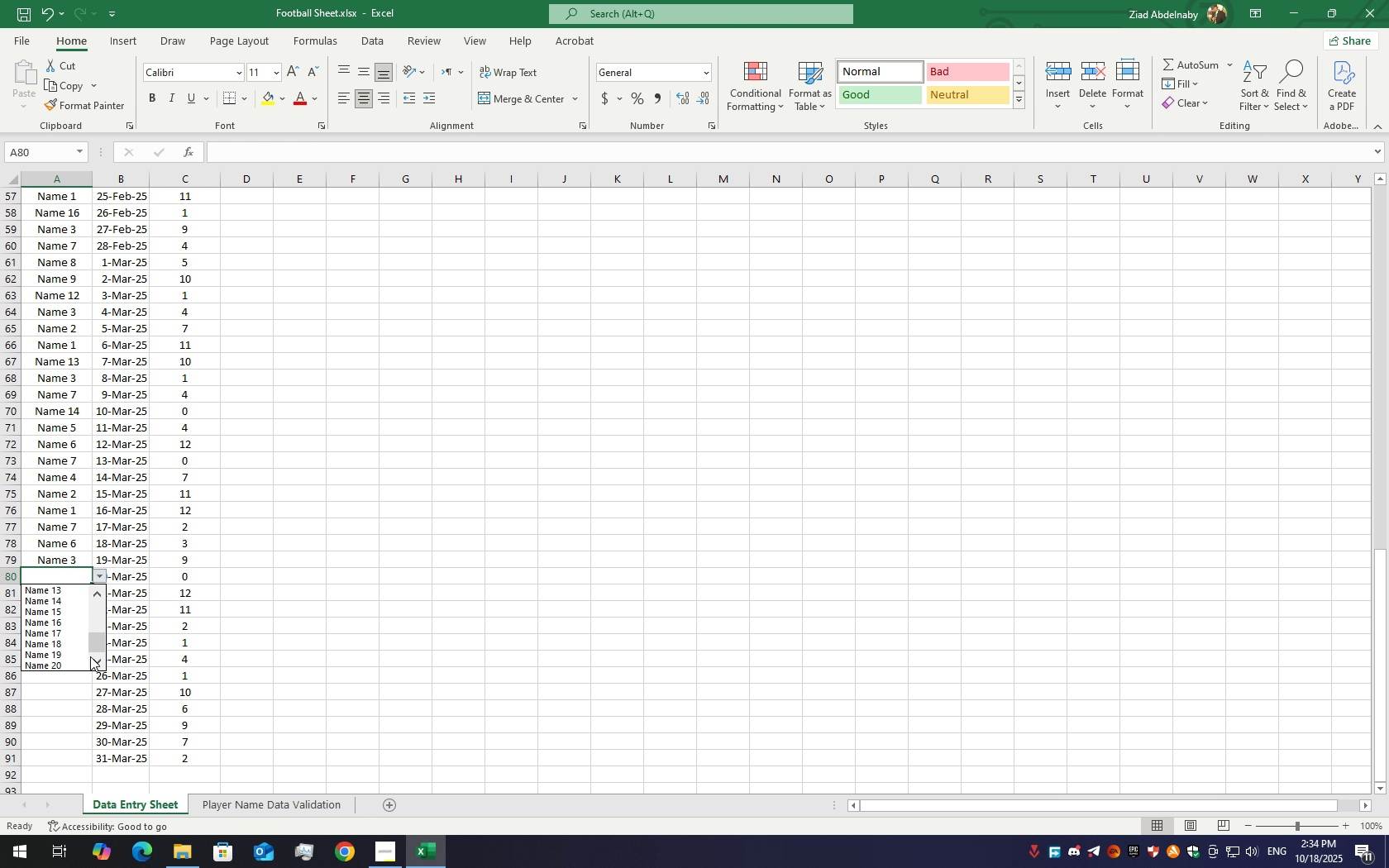 
double_click([90, 656])
 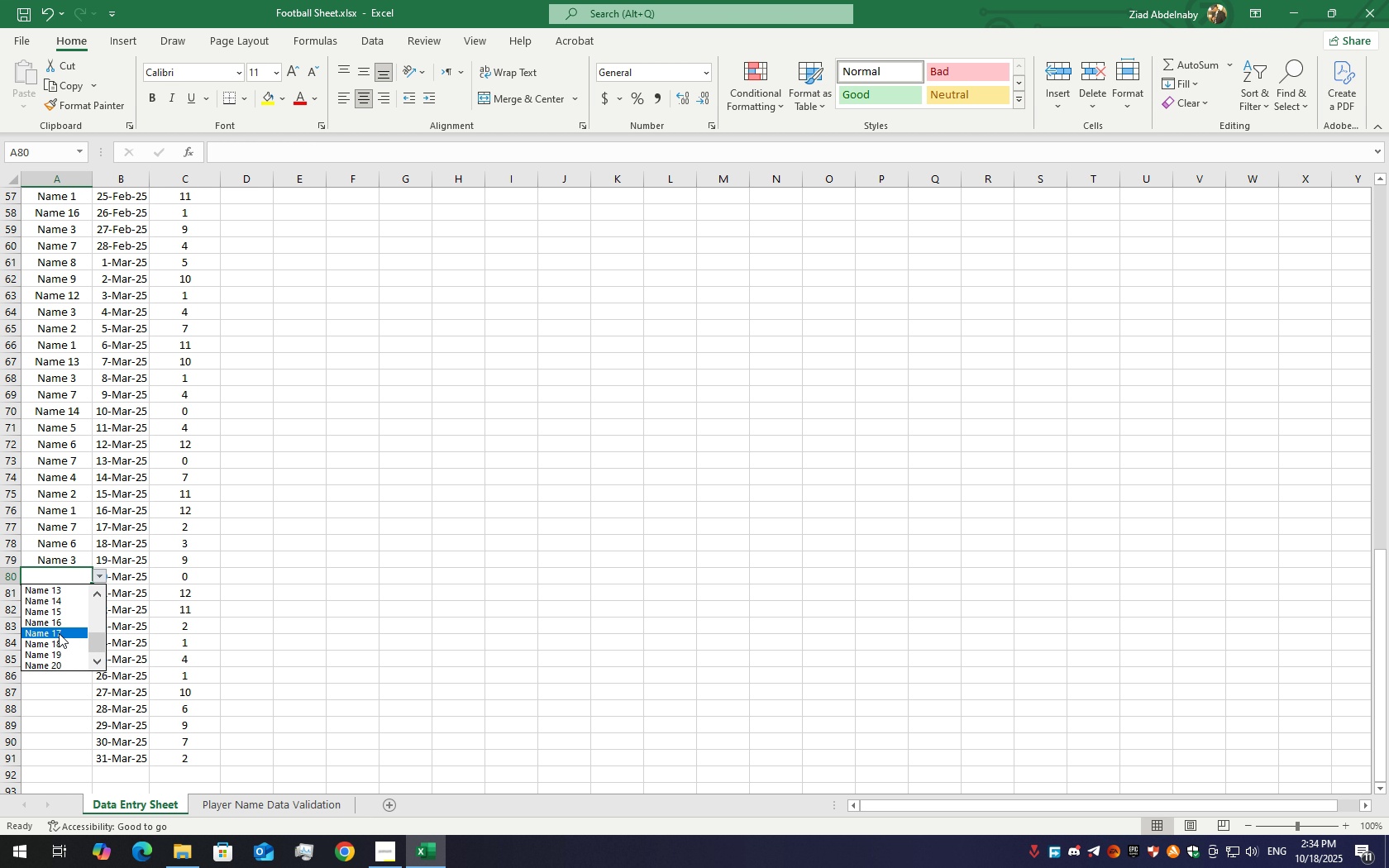 
left_click([59, 633])
 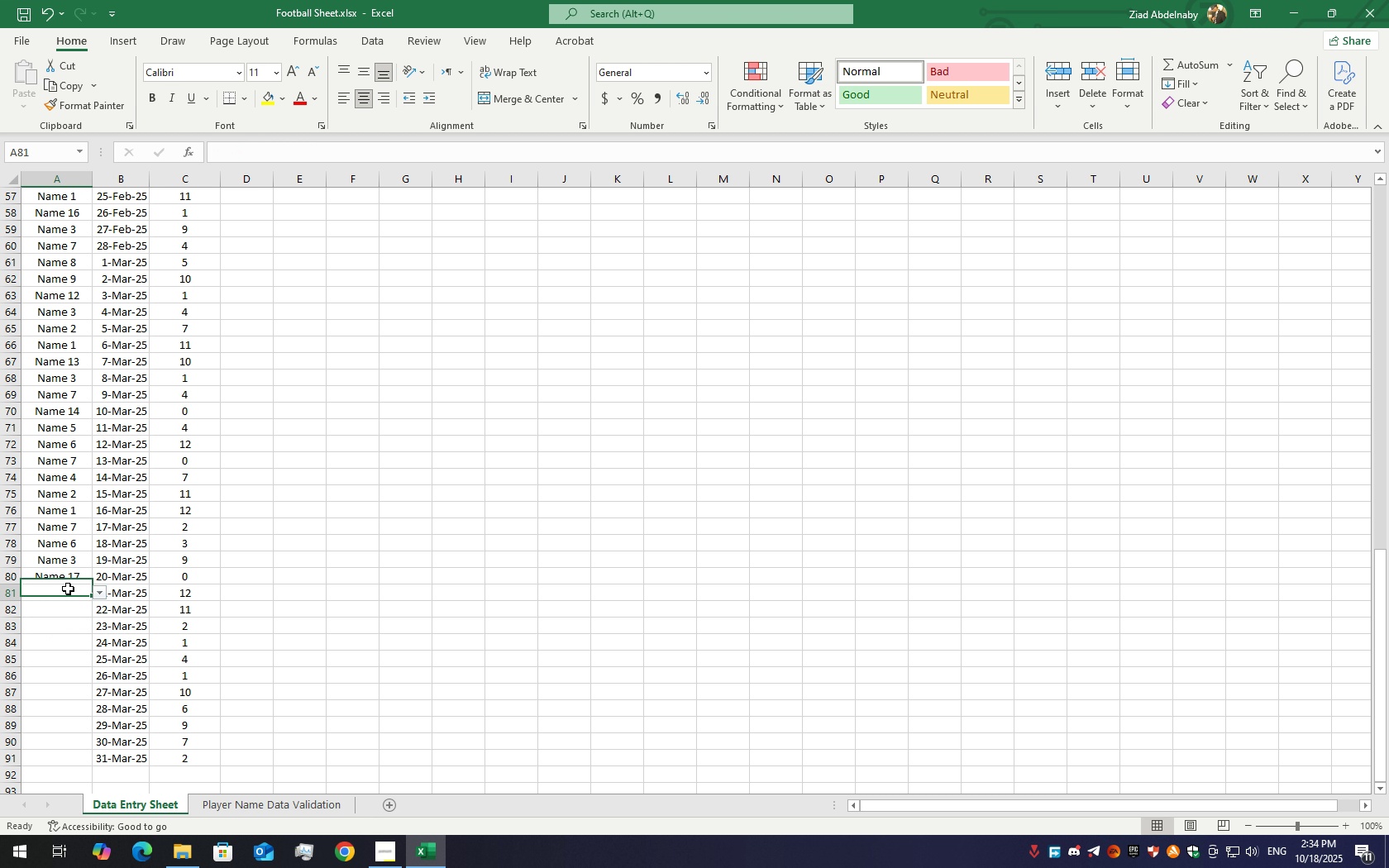 
left_click([68, 589])
 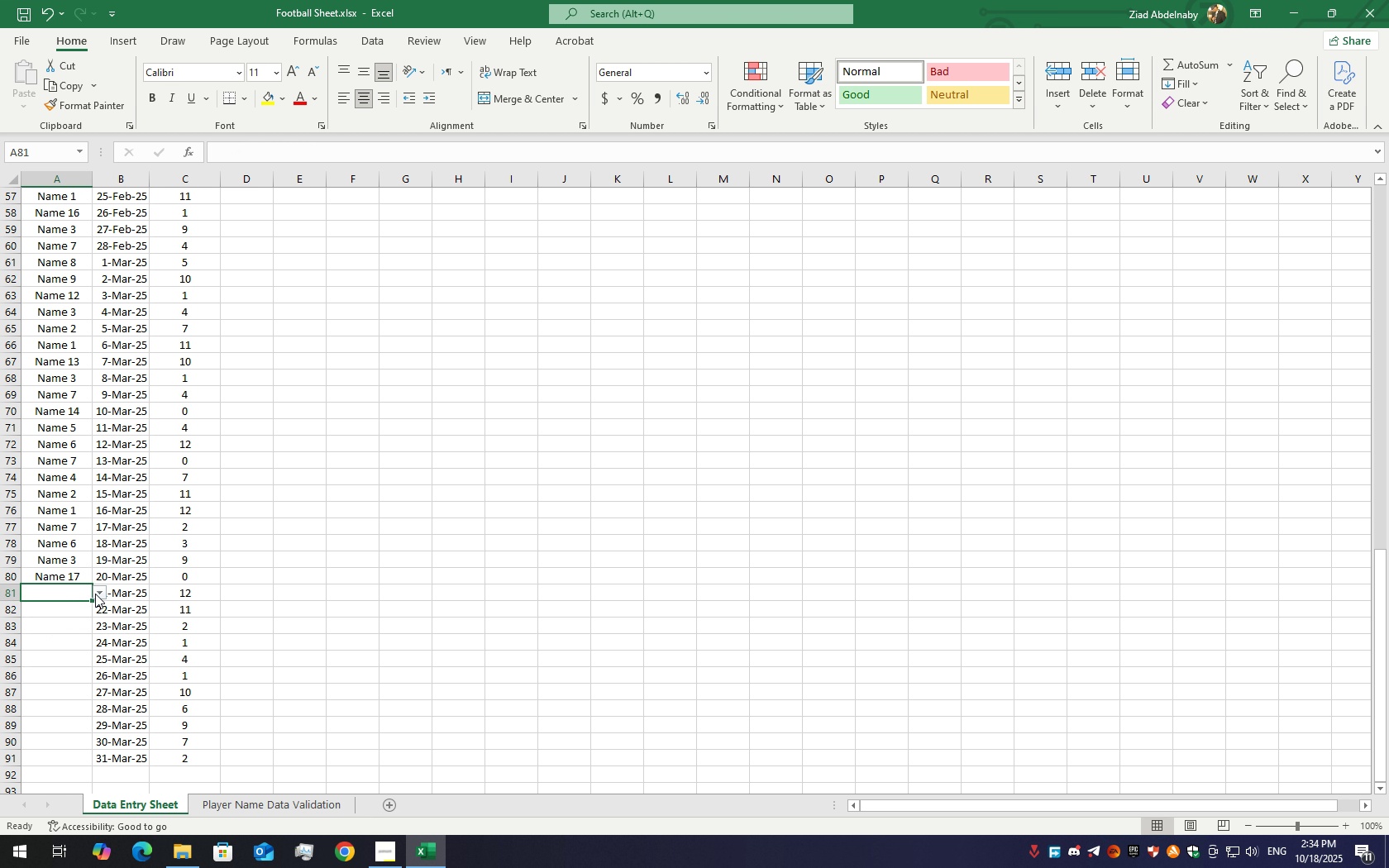 
left_click([95, 594])
 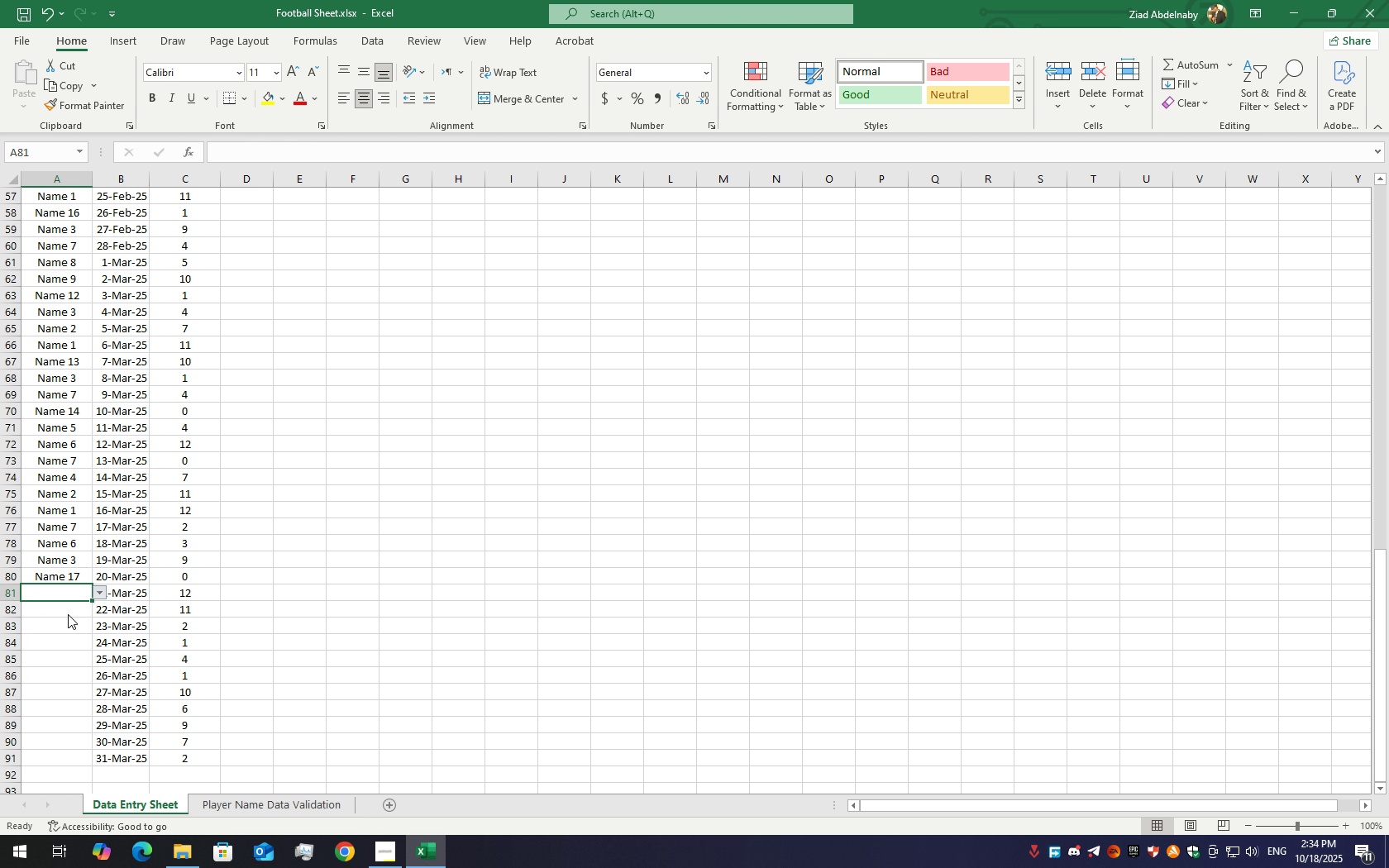 
left_click([68, 614])
 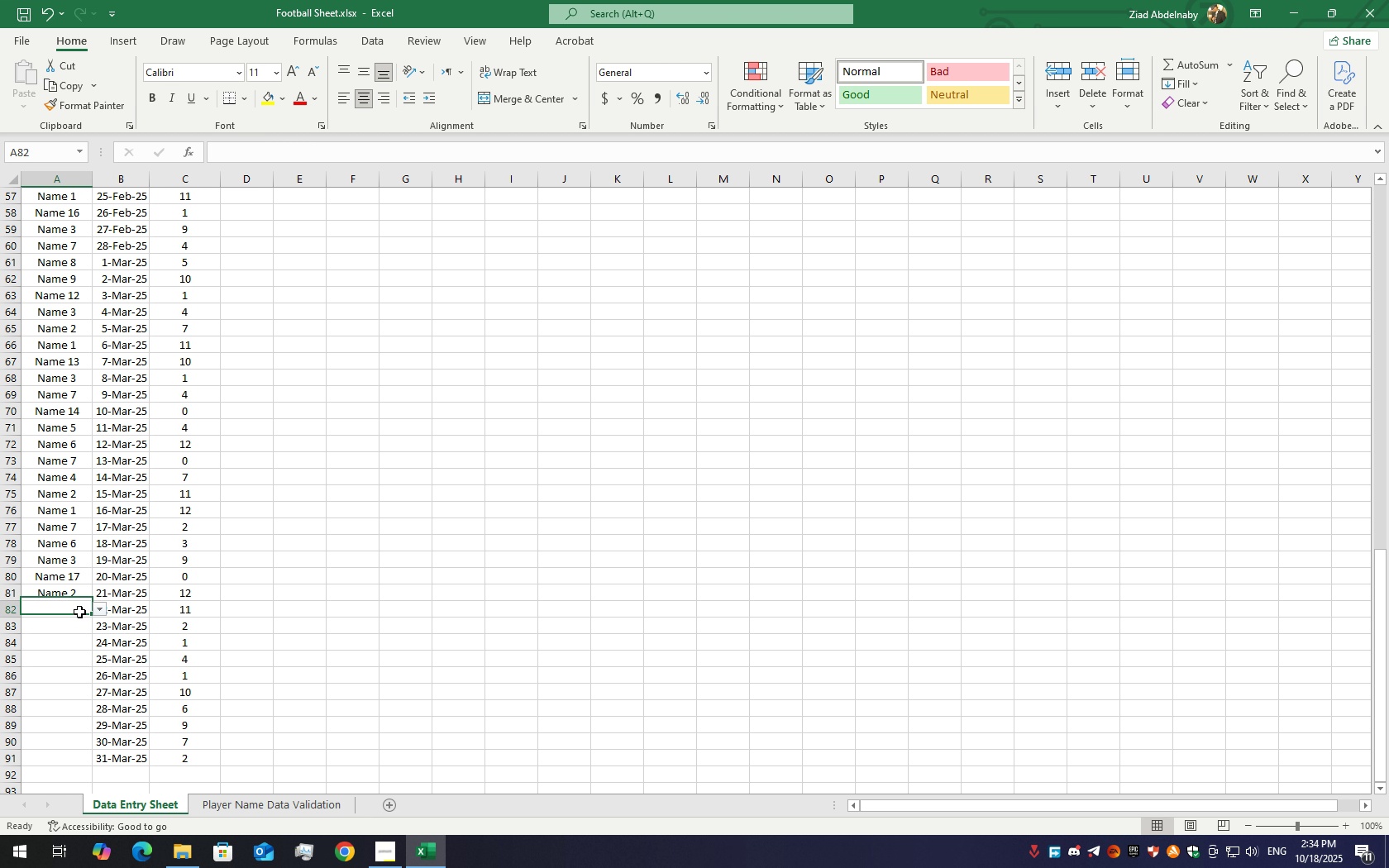 
left_click([79, 612])
 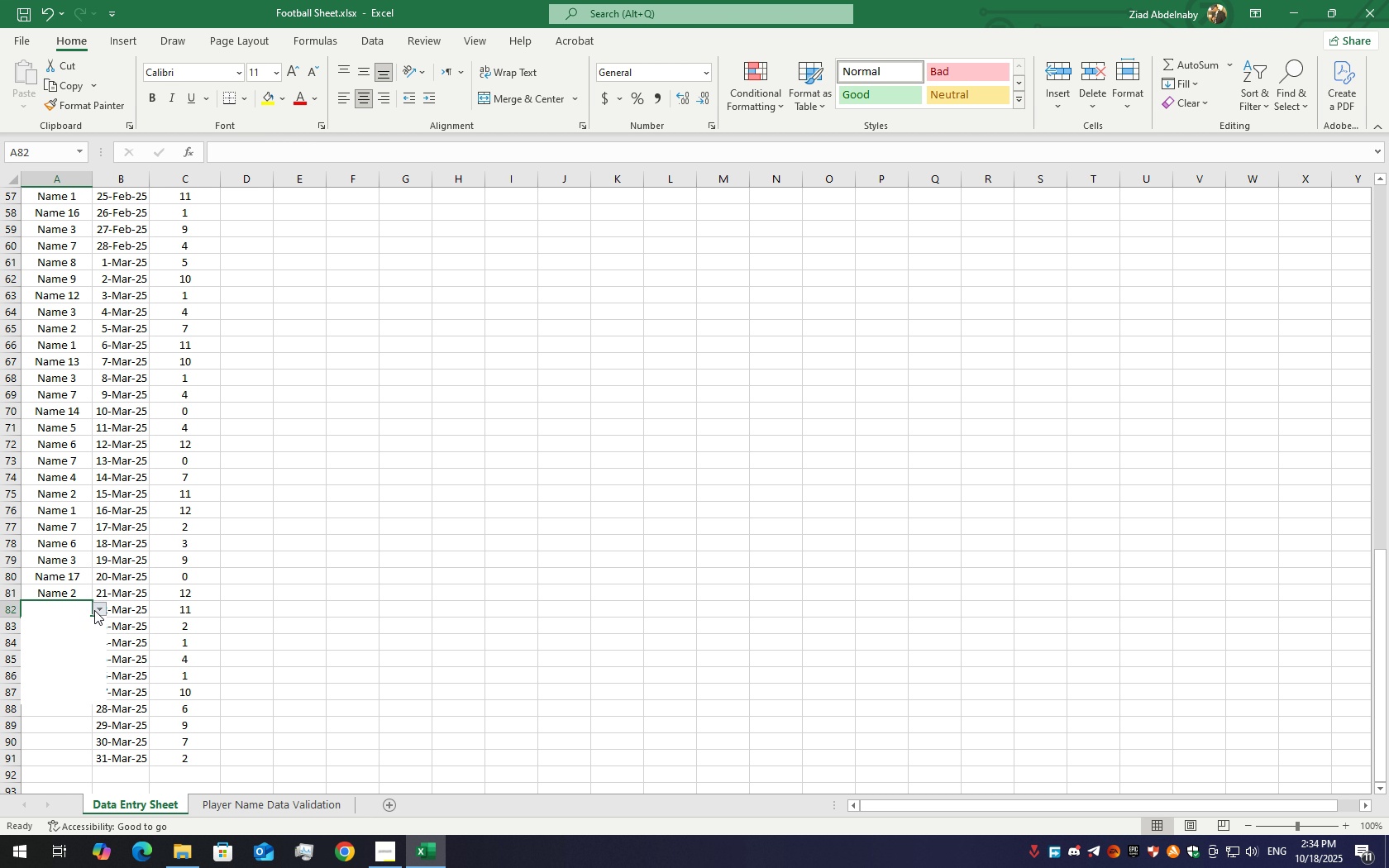 
left_click([94, 610])
 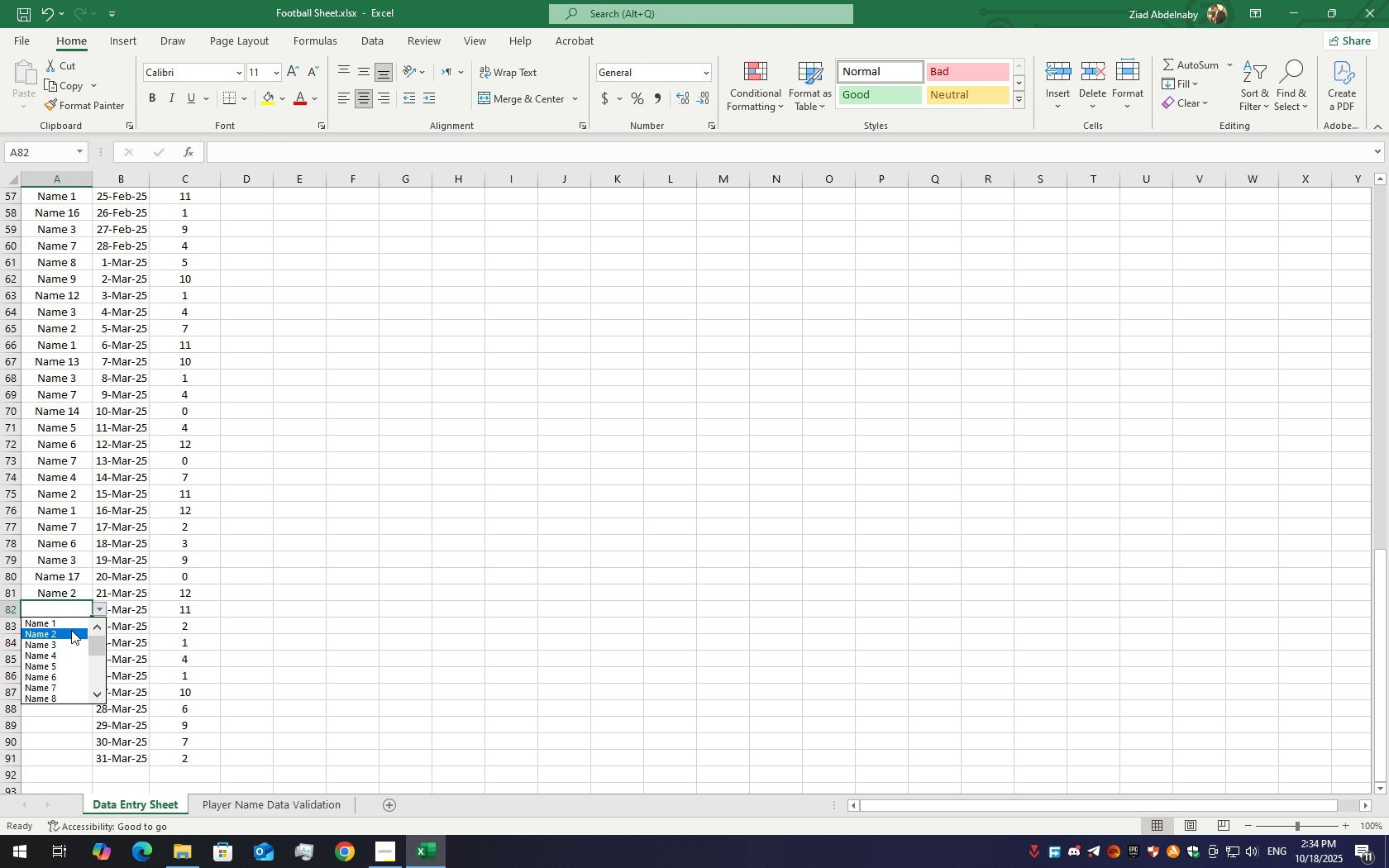 
left_click([71, 630])
 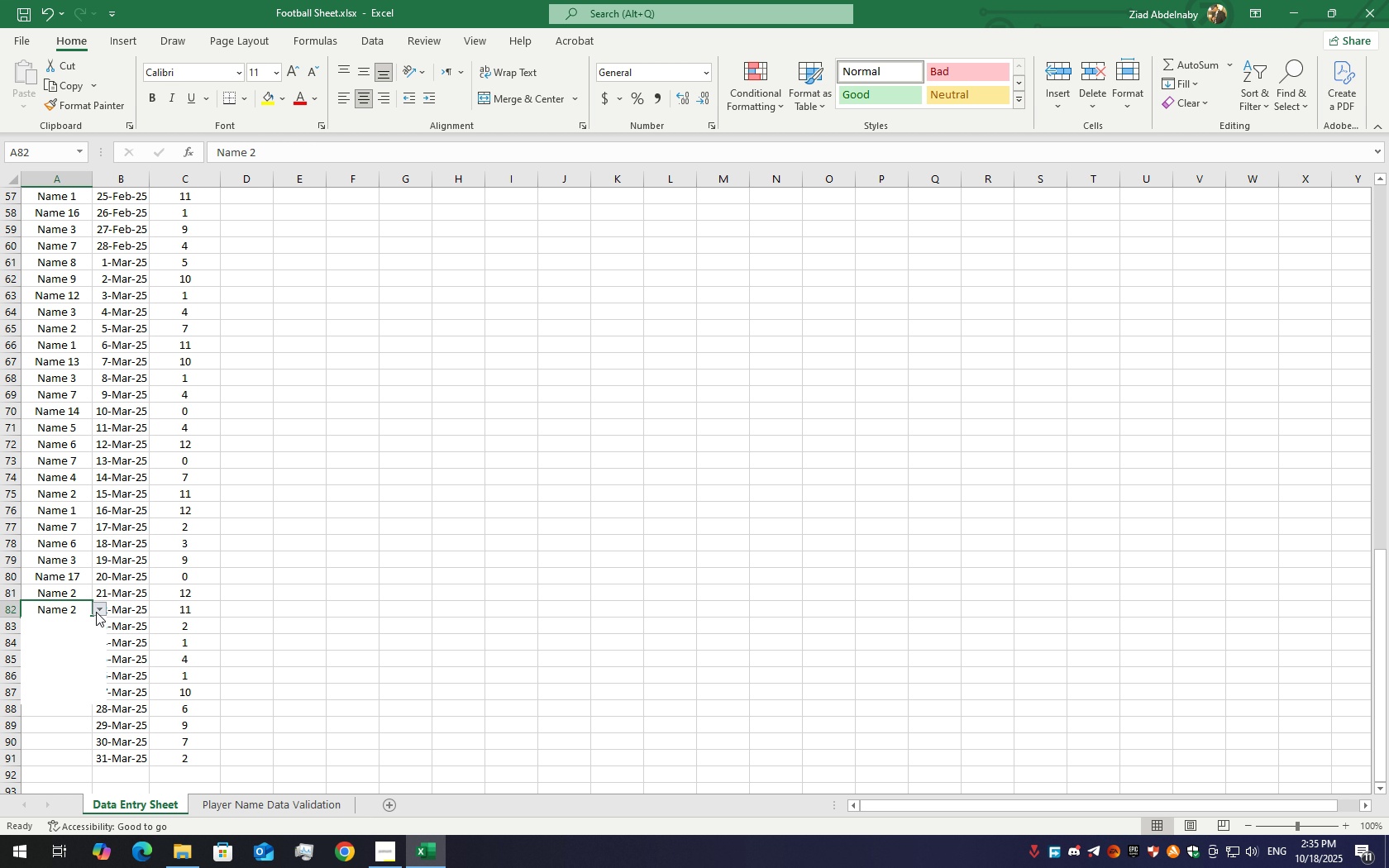 
left_click([96, 612])
 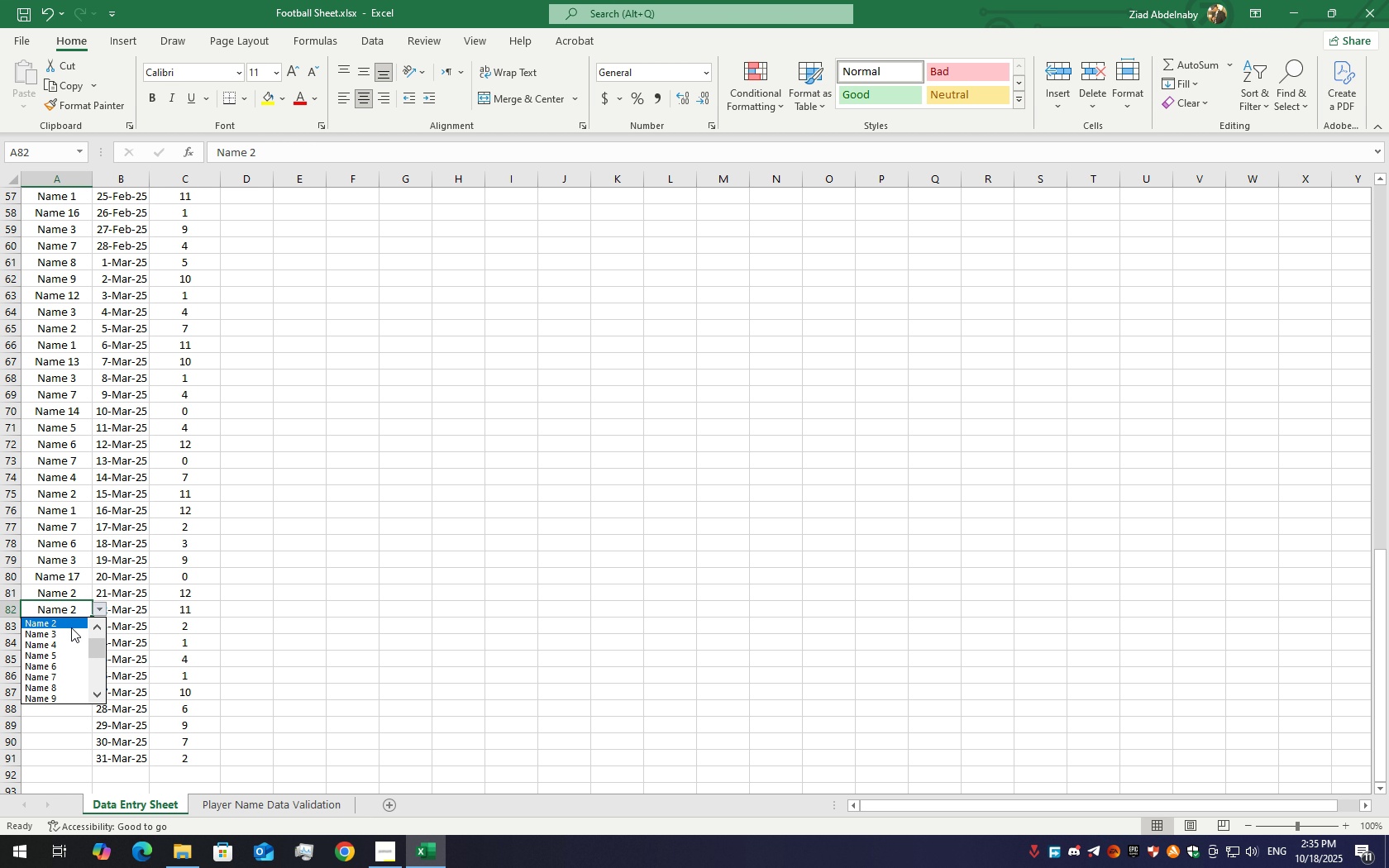 
scroll: coordinate [65, 628], scroll_direction: up, amount: 8.0
 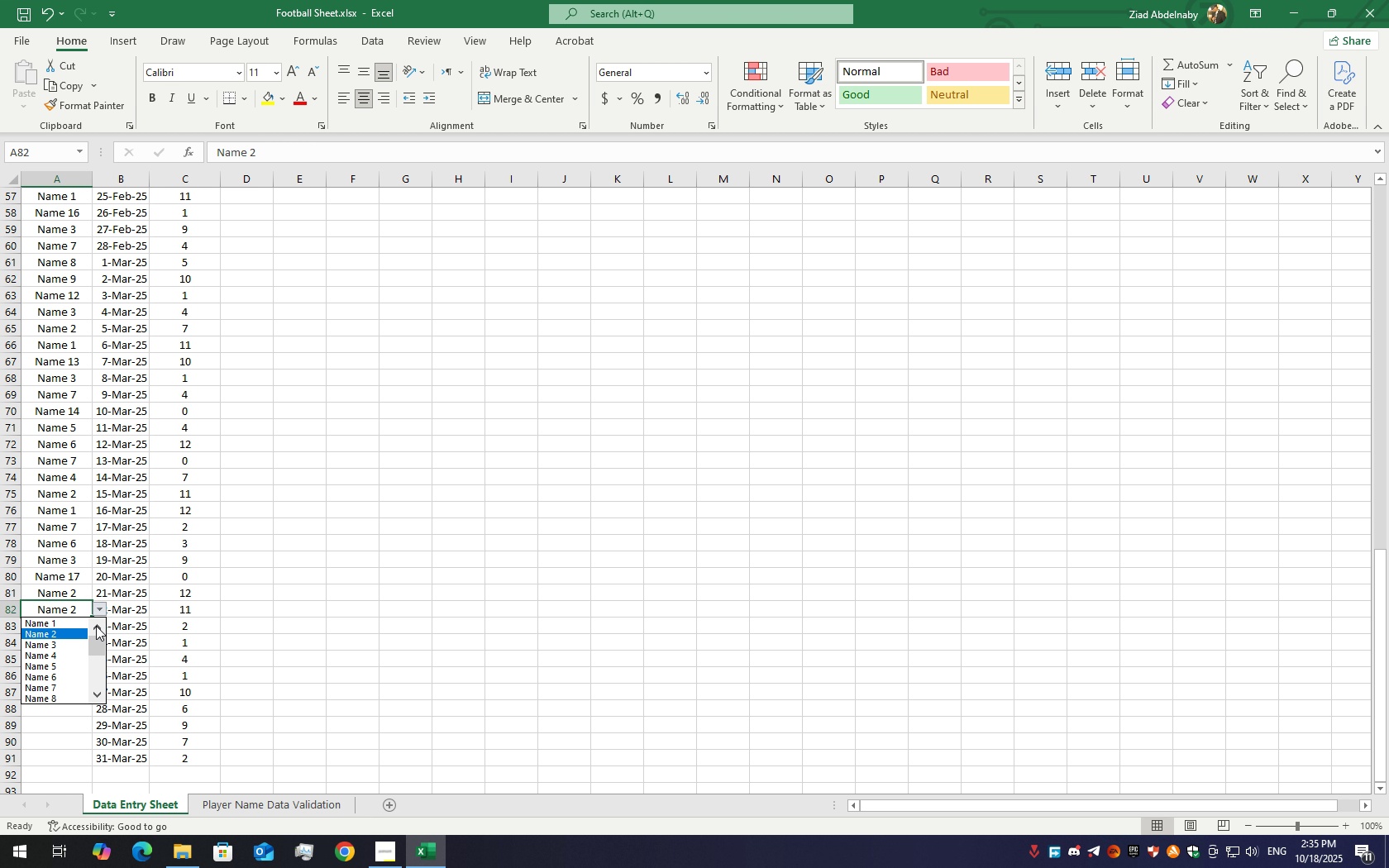 
double_click([96, 626])
 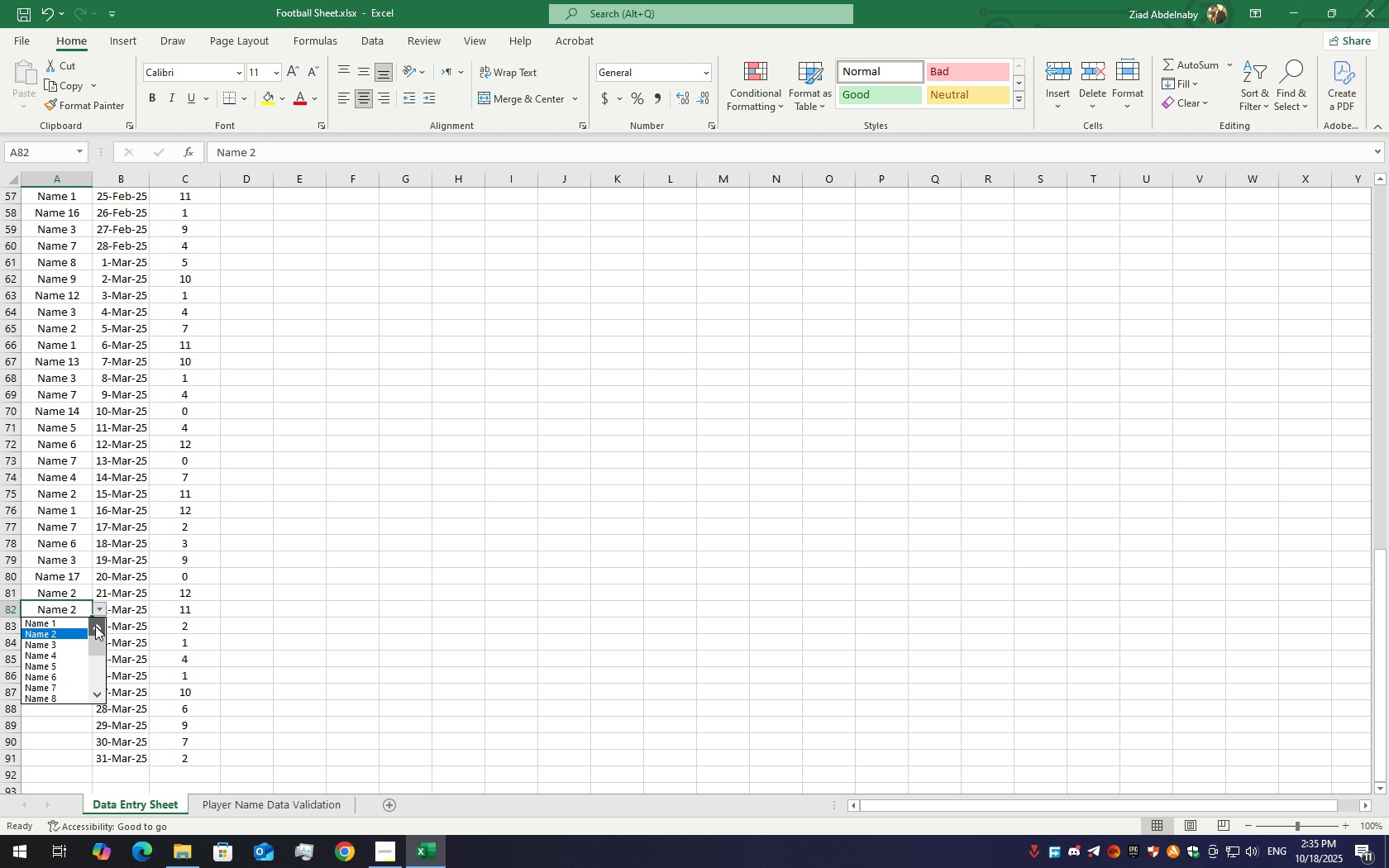 
triple_click([96, 626])
 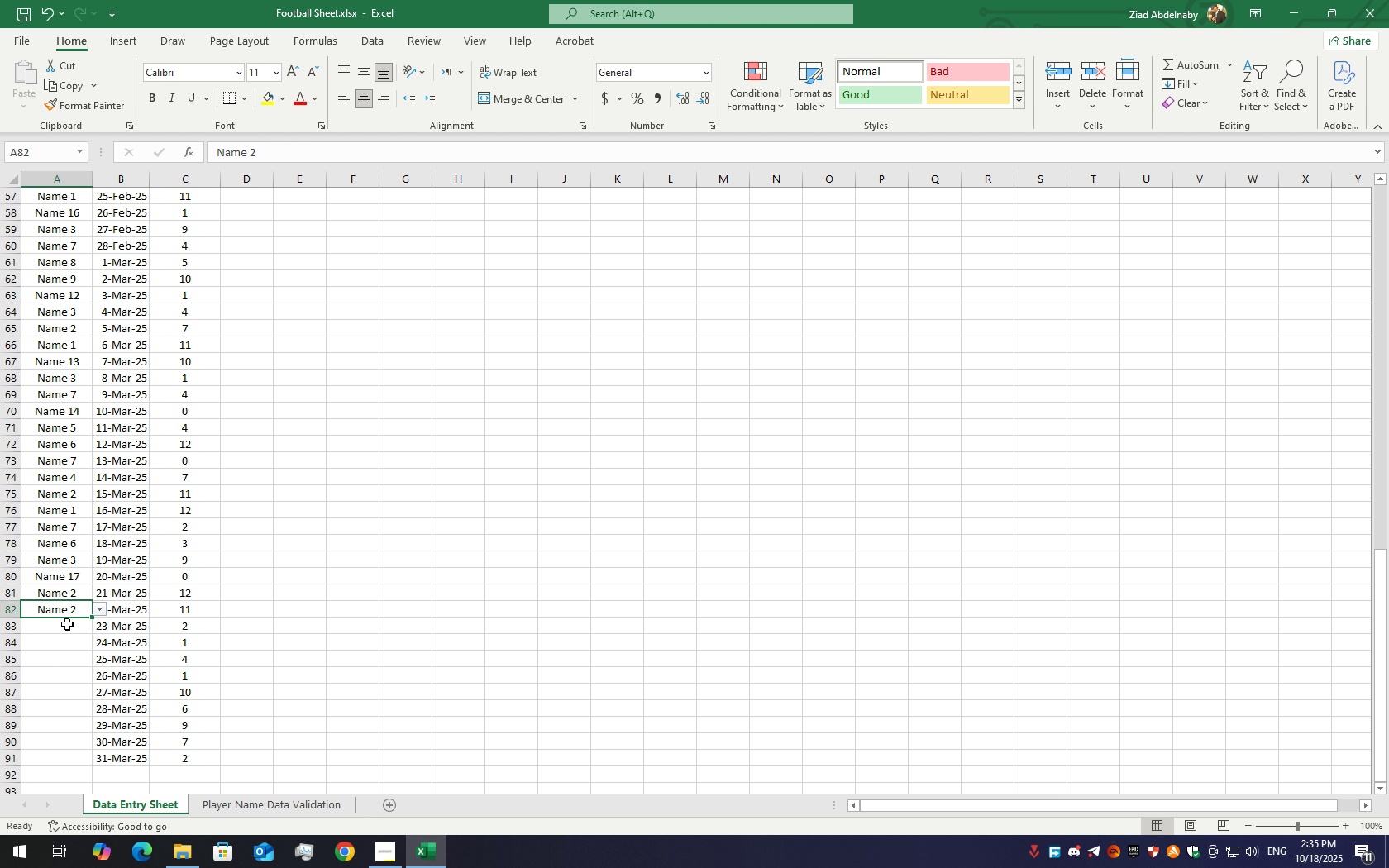 
triple_click([67, 624])
 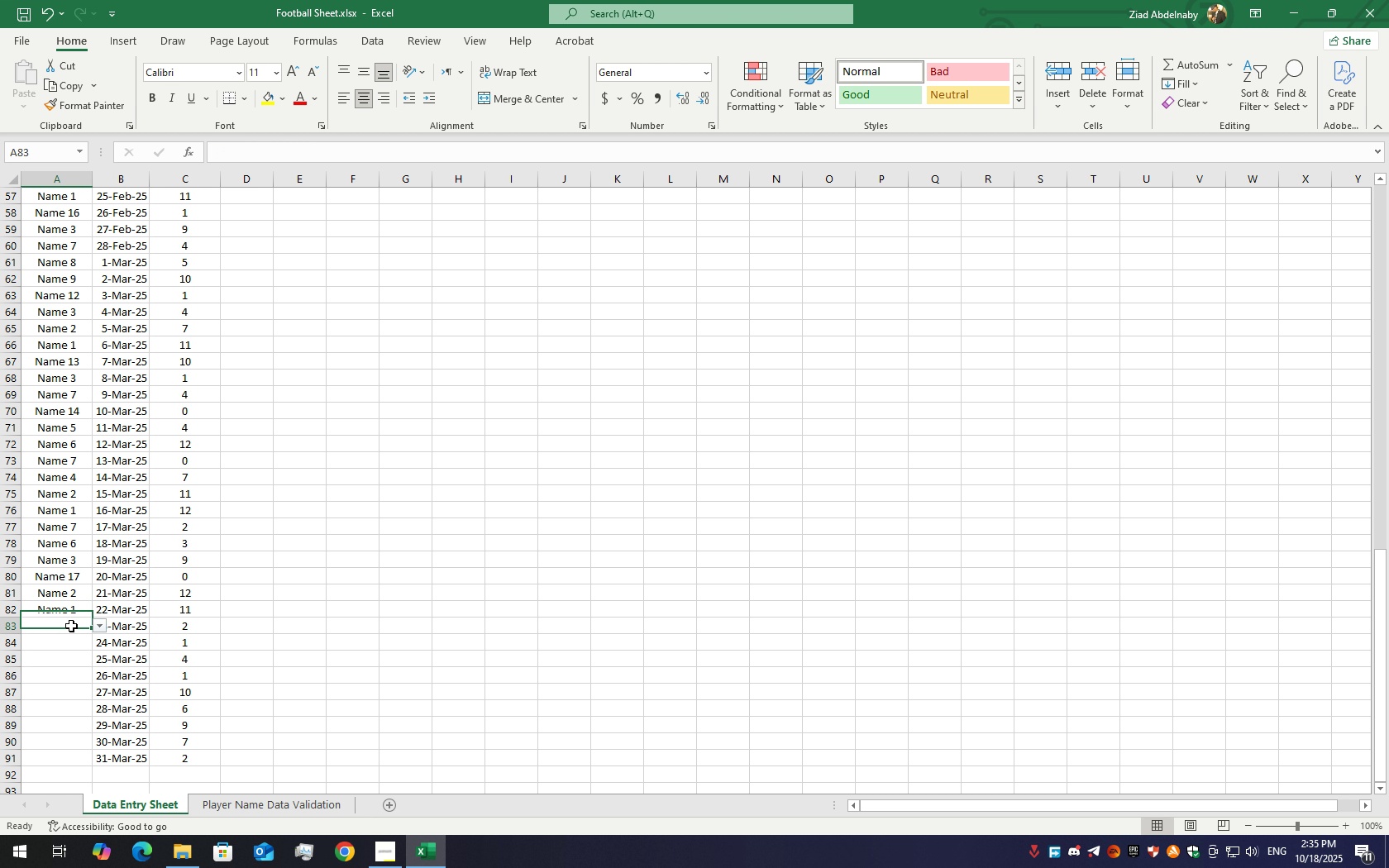 
left_click([71, 626])
 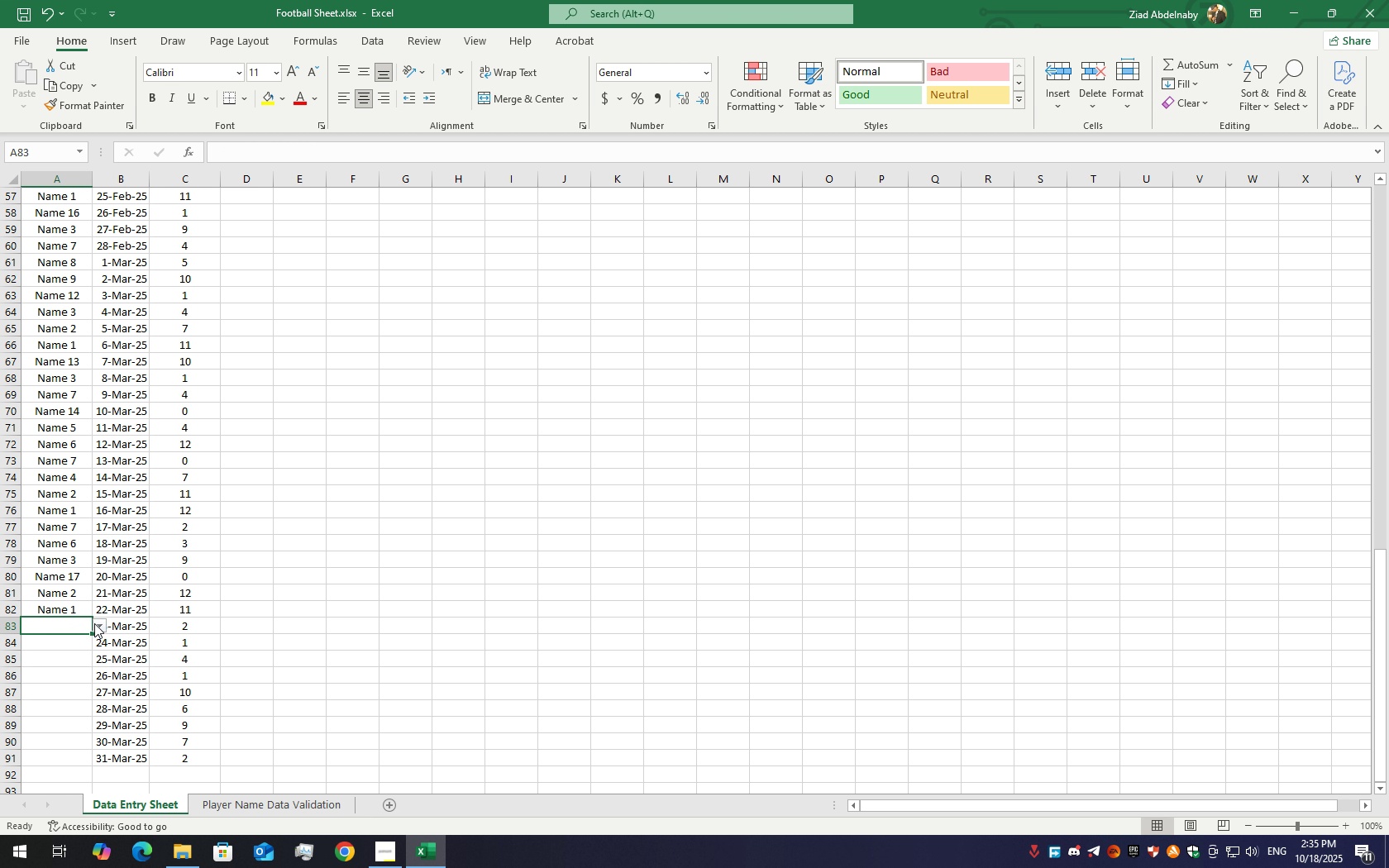 
left_click([94, 623])
 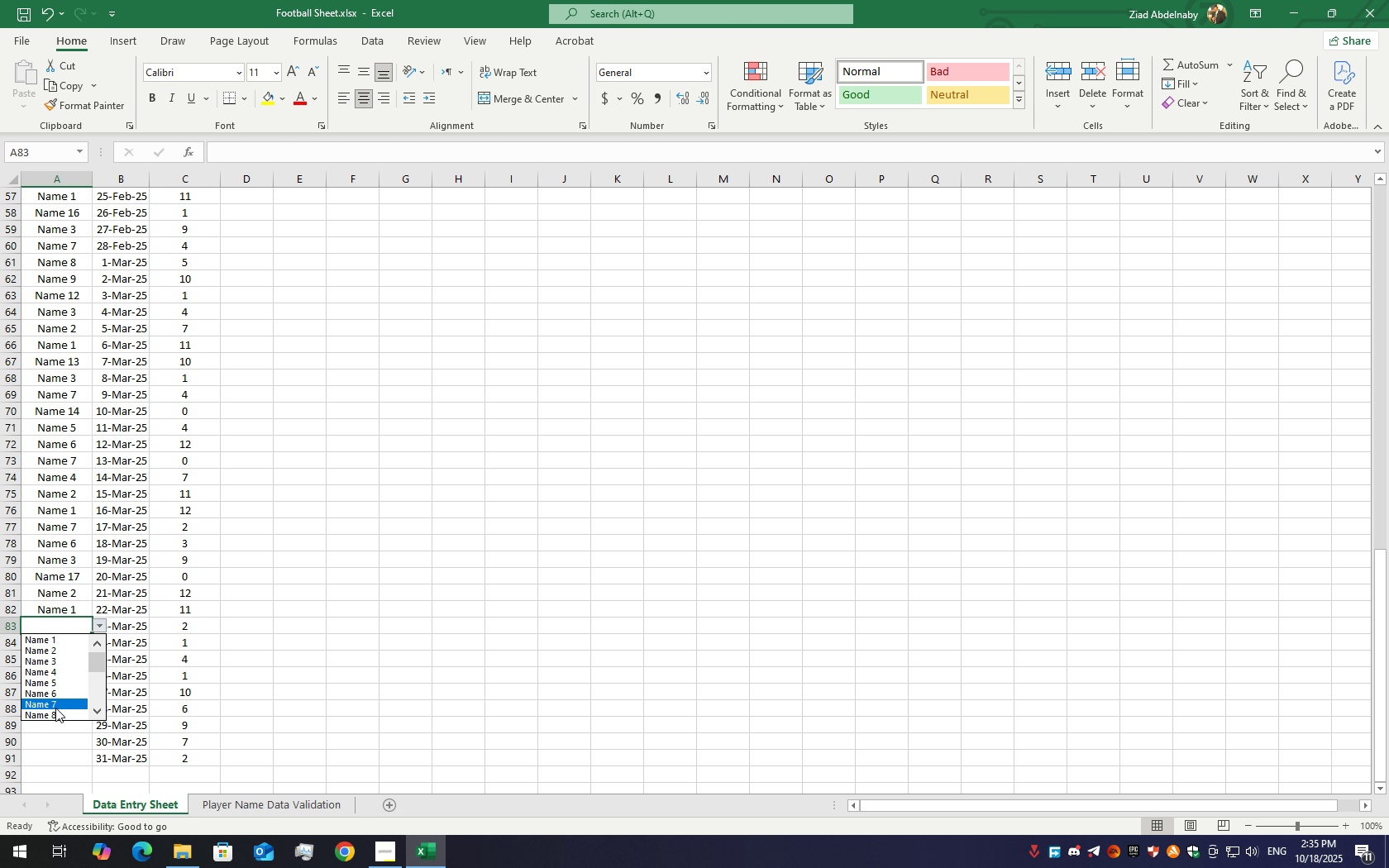 
left_click([58, 691])
 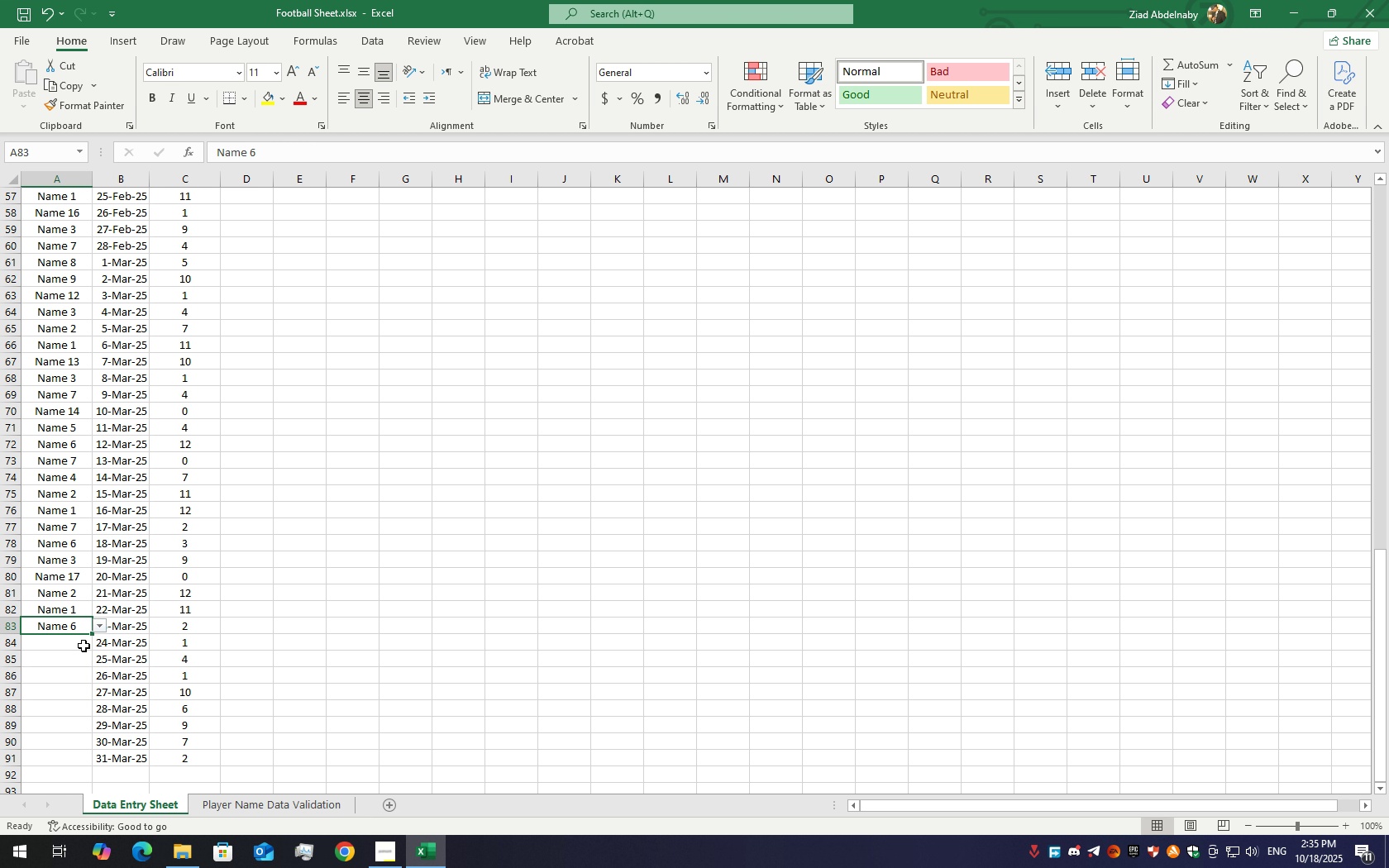 
left_click([84, 646])
 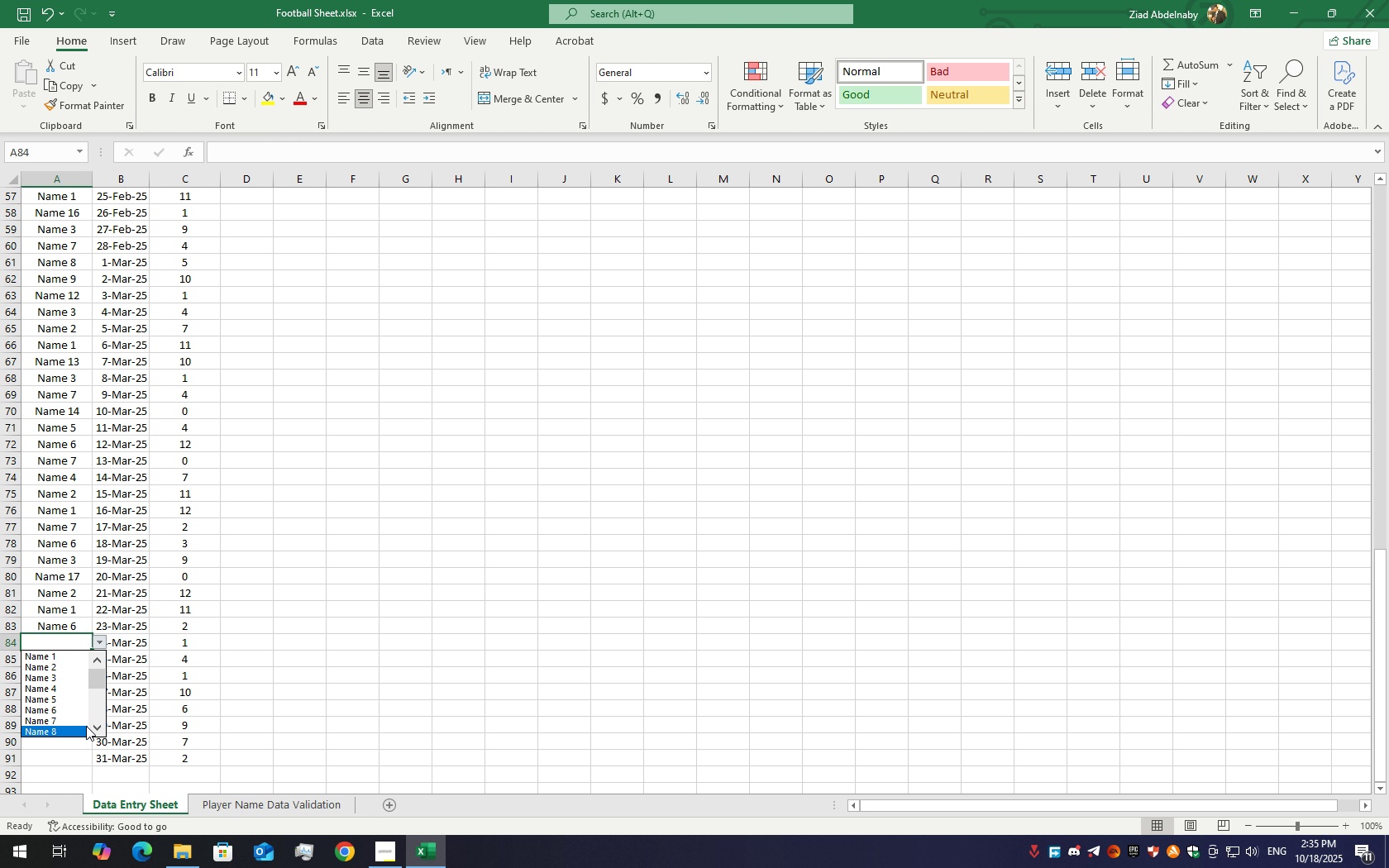 
left_click([93, 726])
 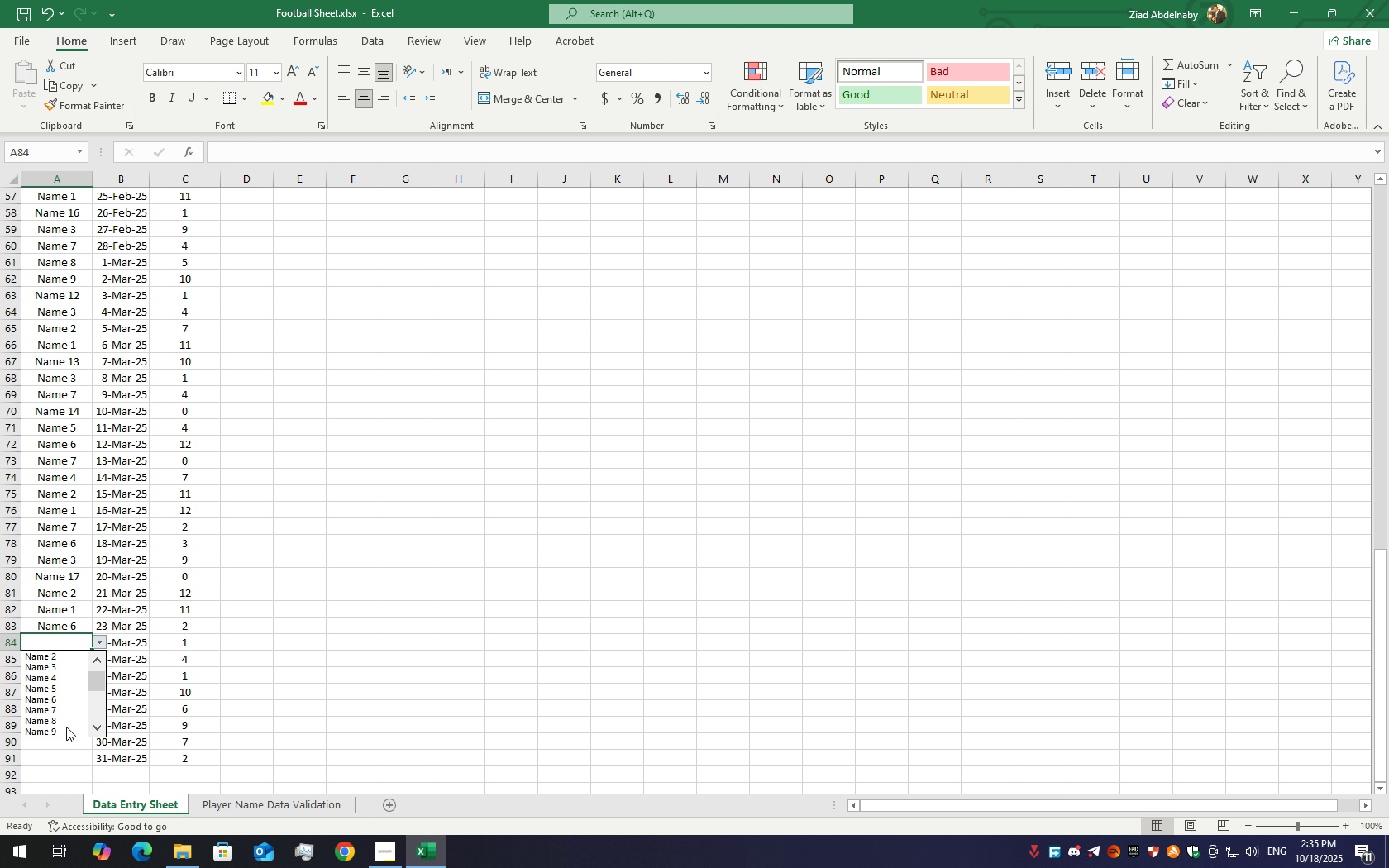 
left_click([66, 727])
 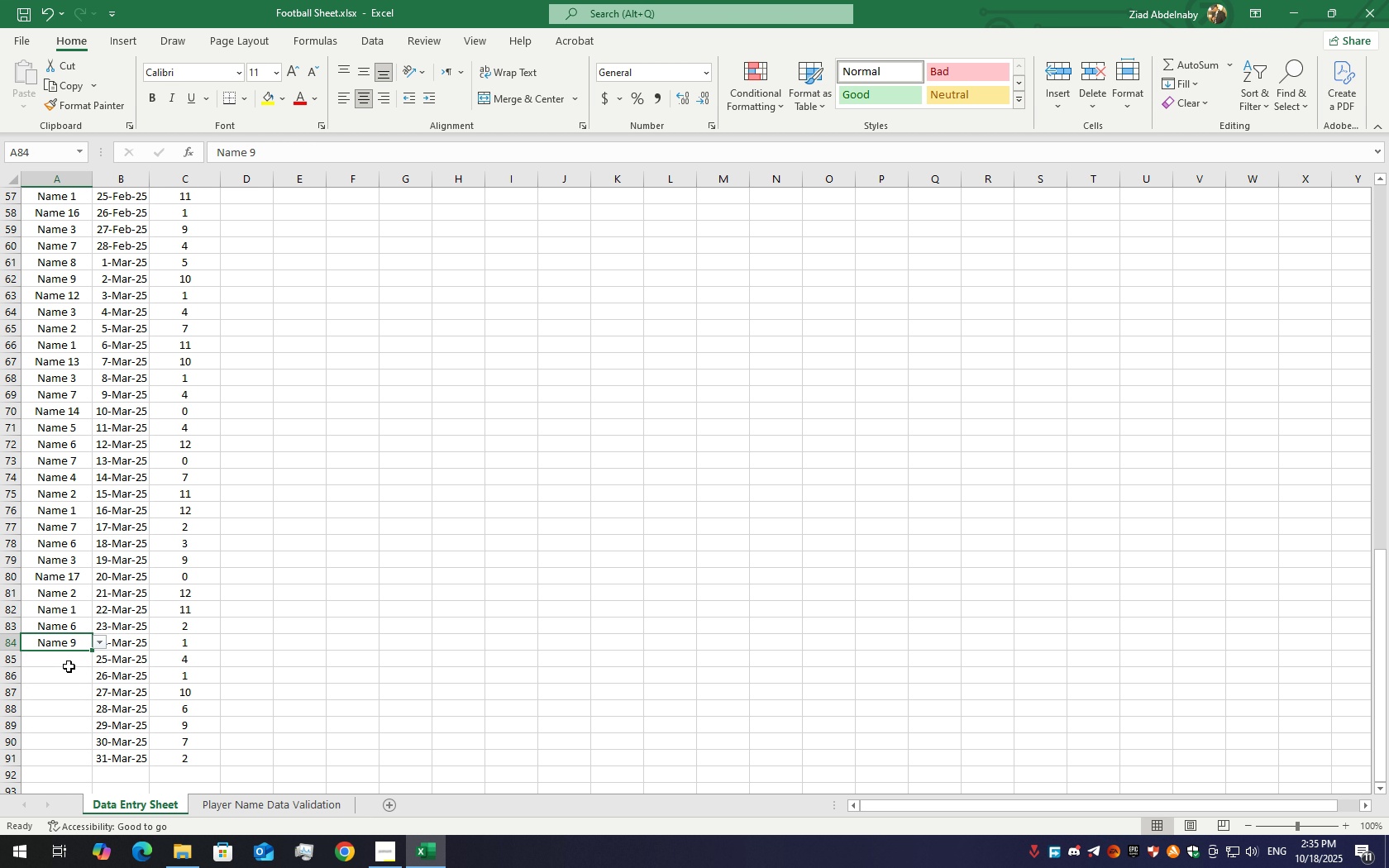 
left_click([69, 666])
 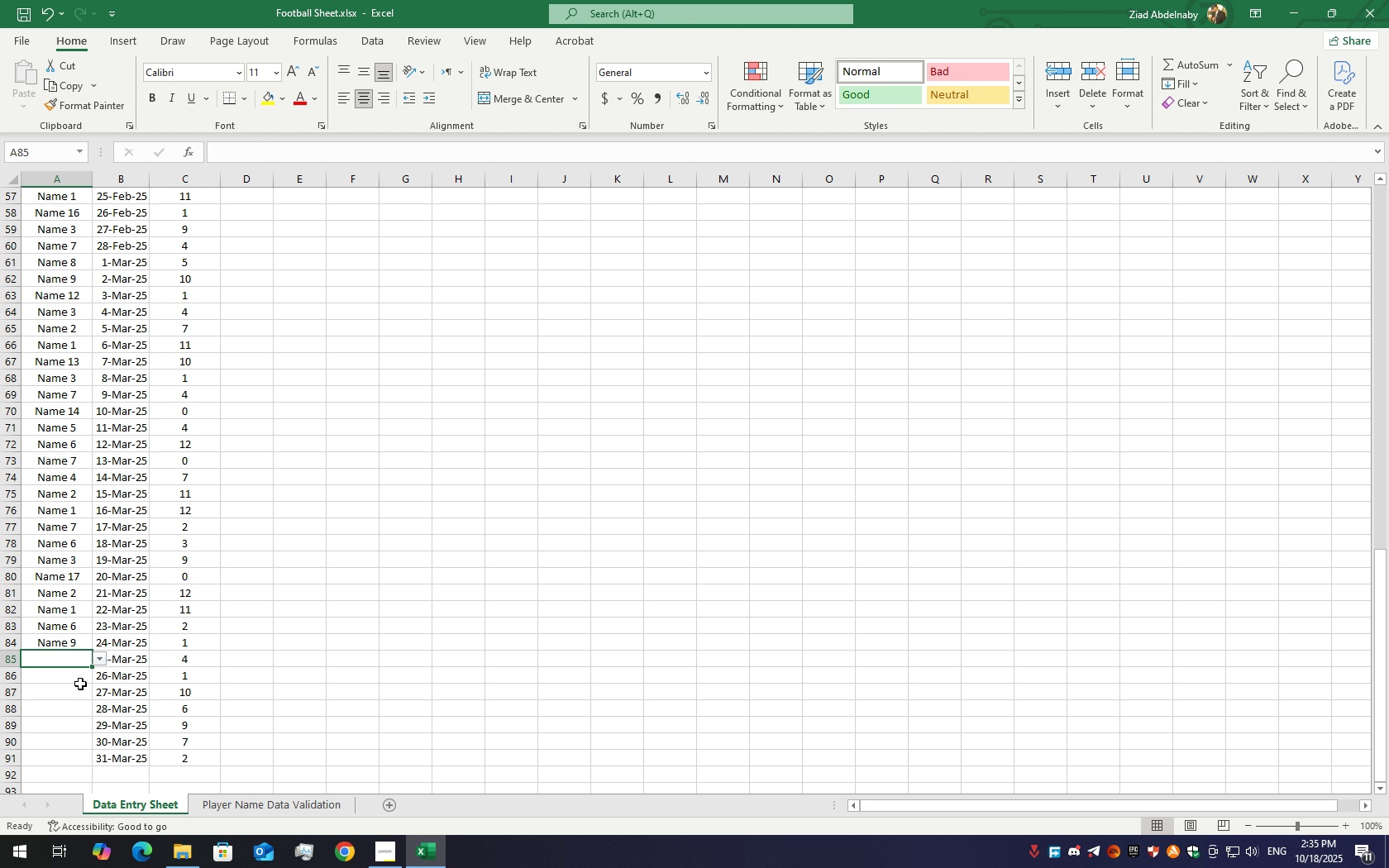 
left_click([95, 656])
 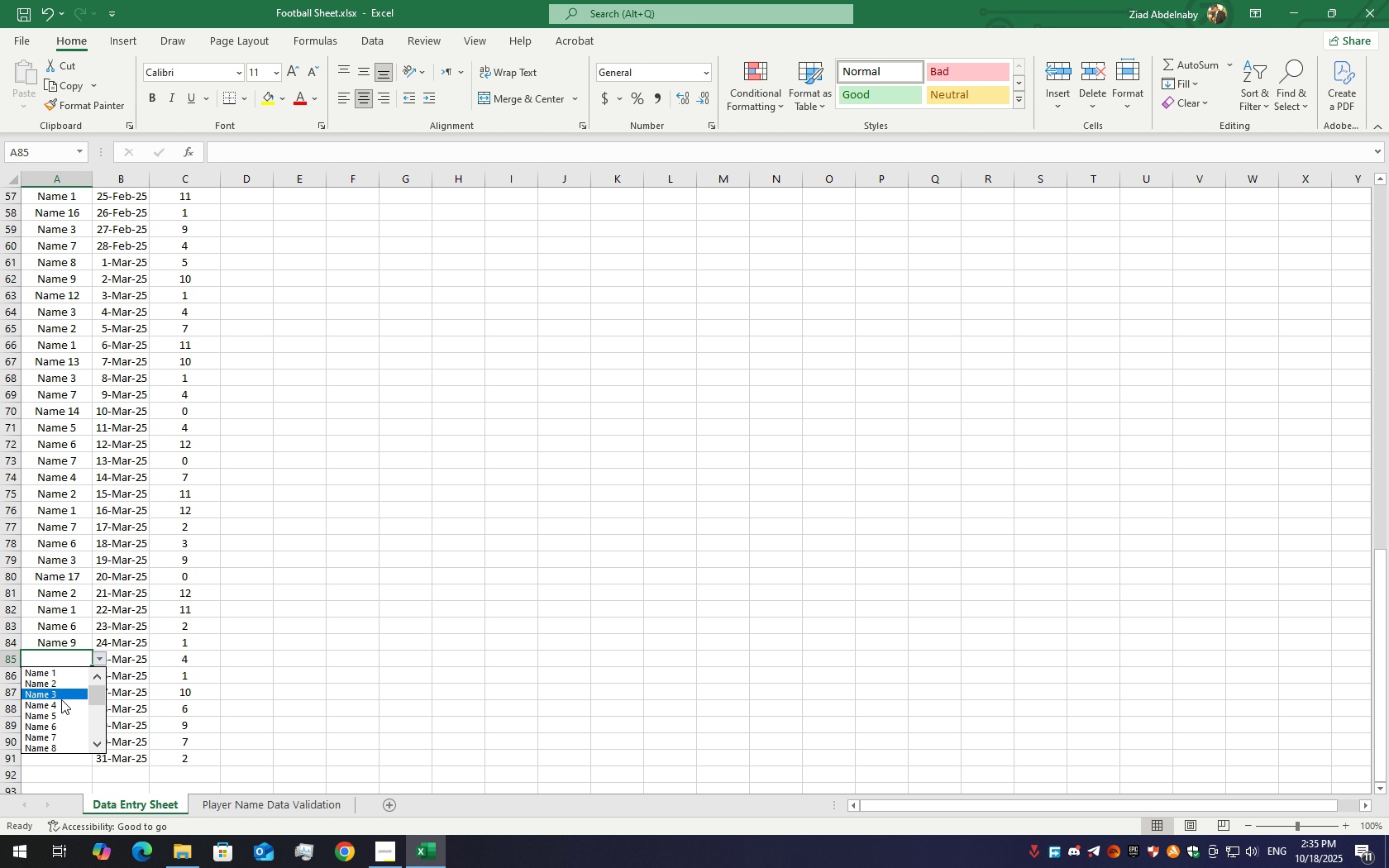 
wait(8.26)
 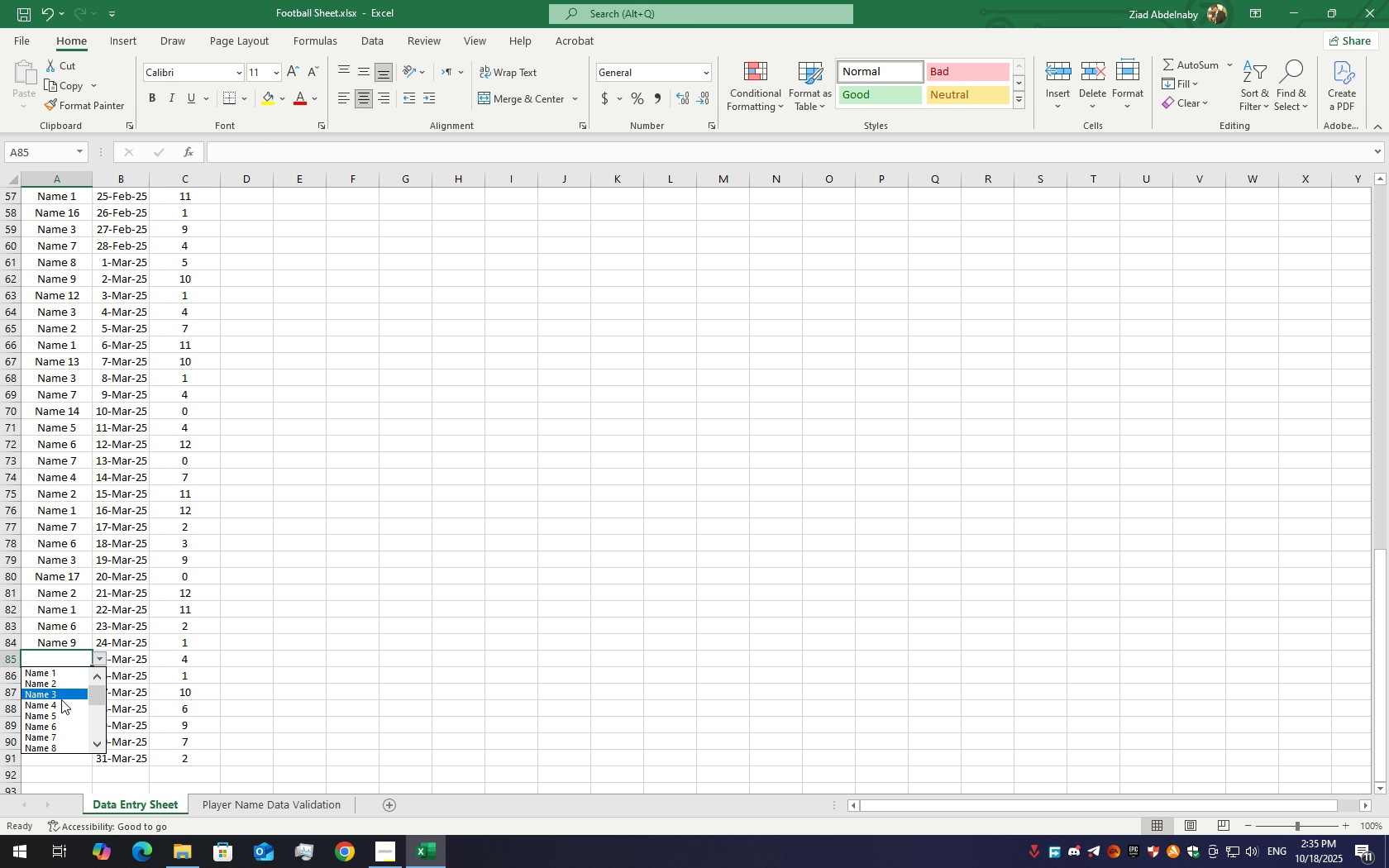 
mouse_move([73, 693])
 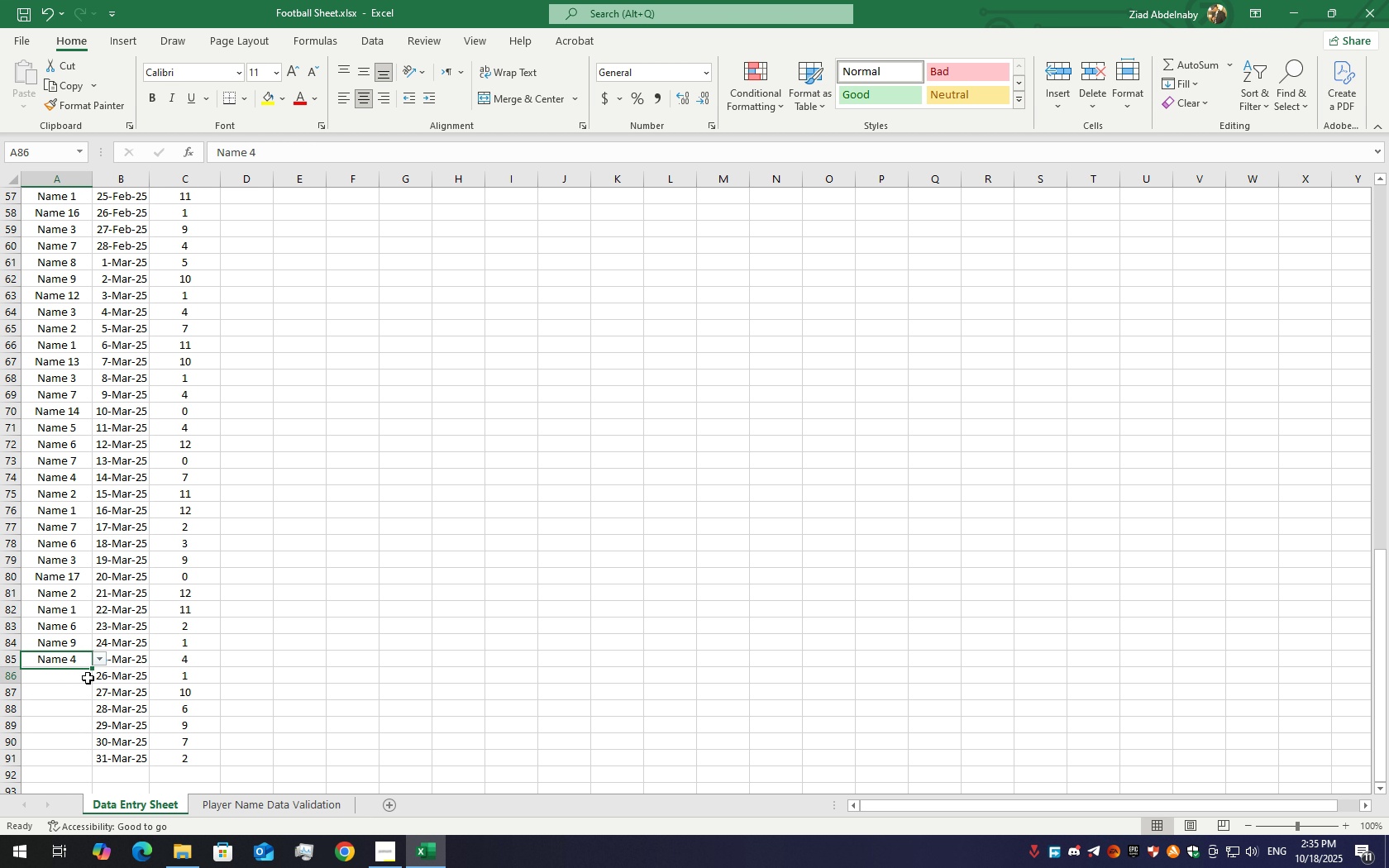 
left_click([88, 678])
 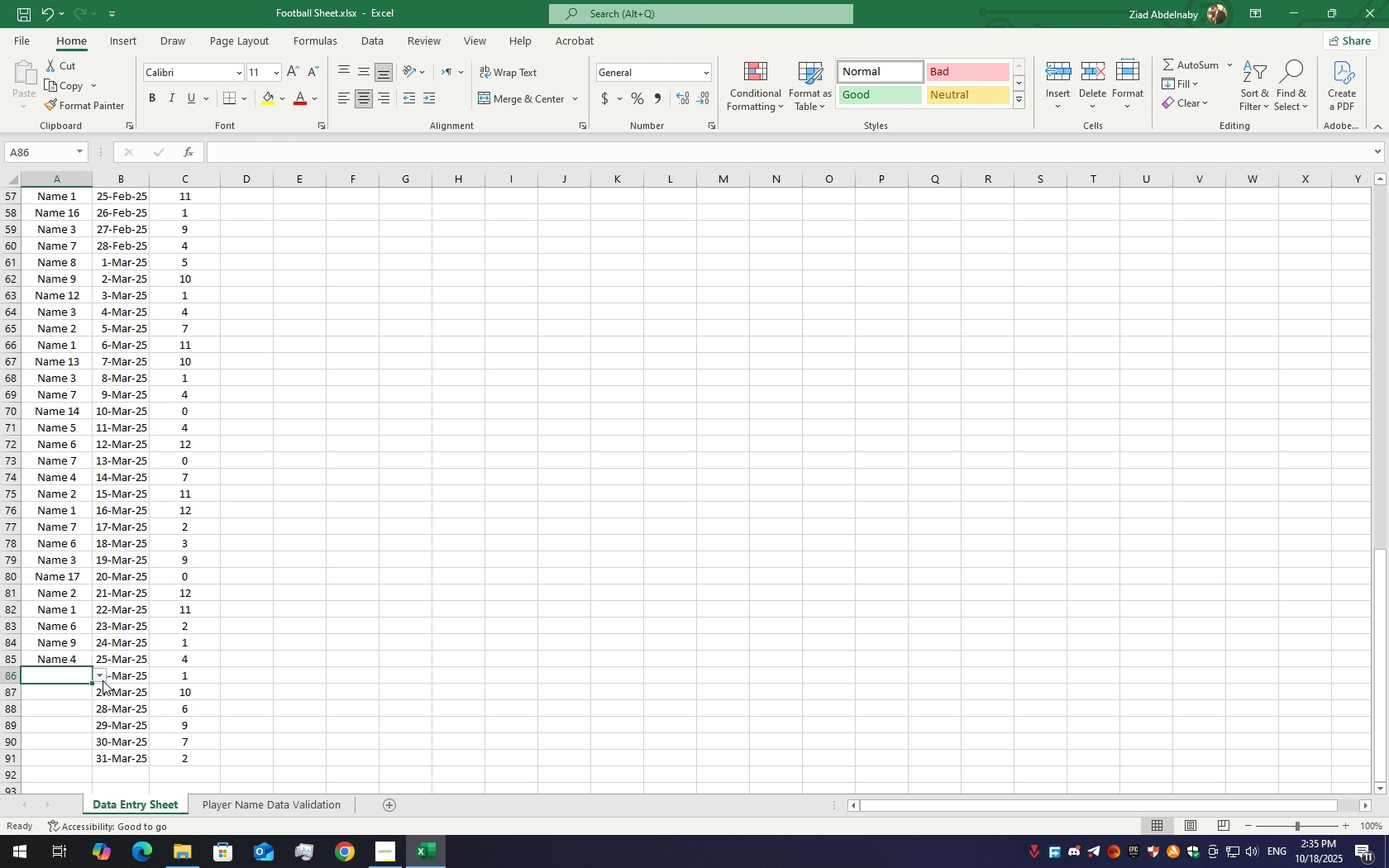 
left_click([103, 680])
 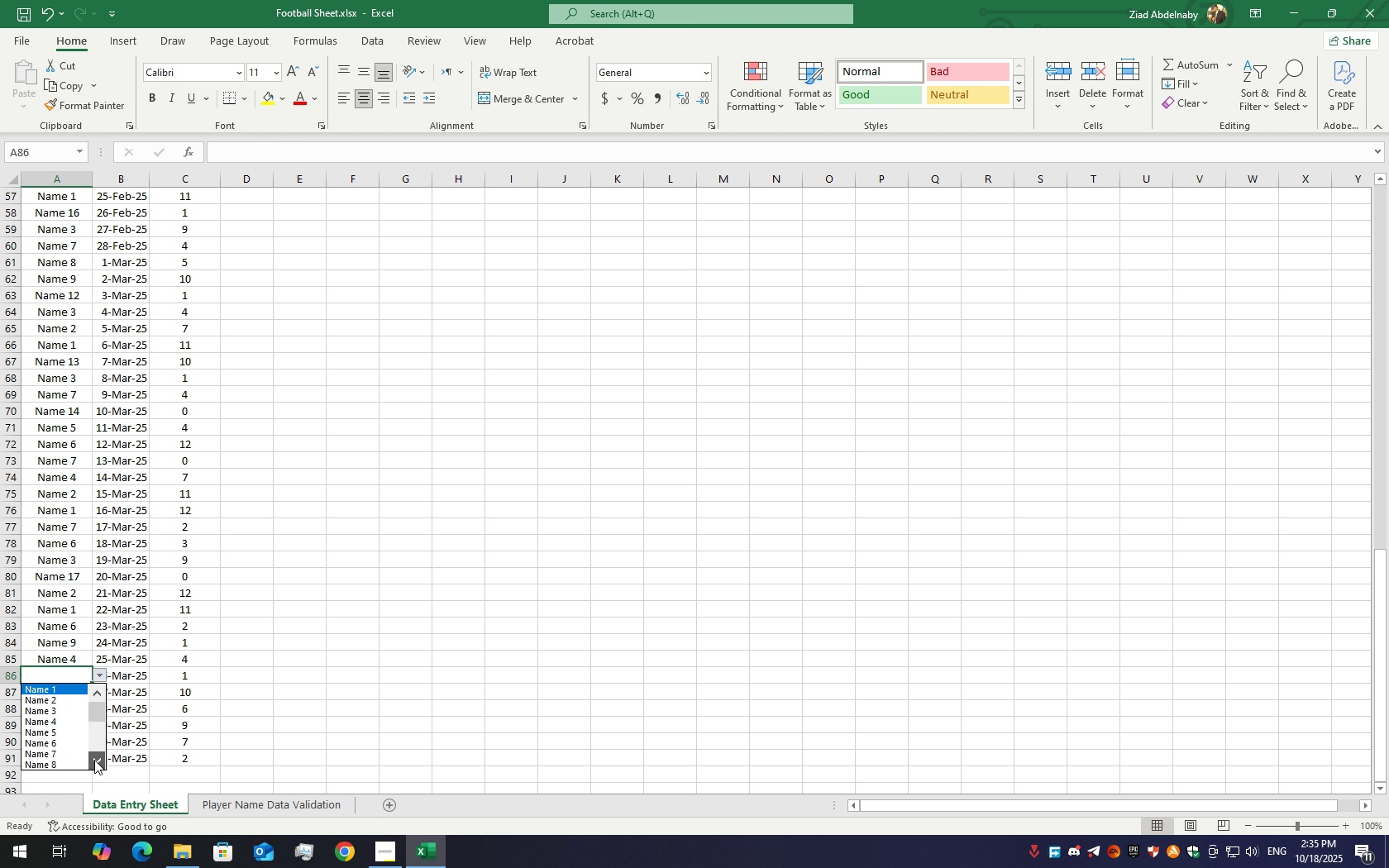 
double_click([94, 760])
 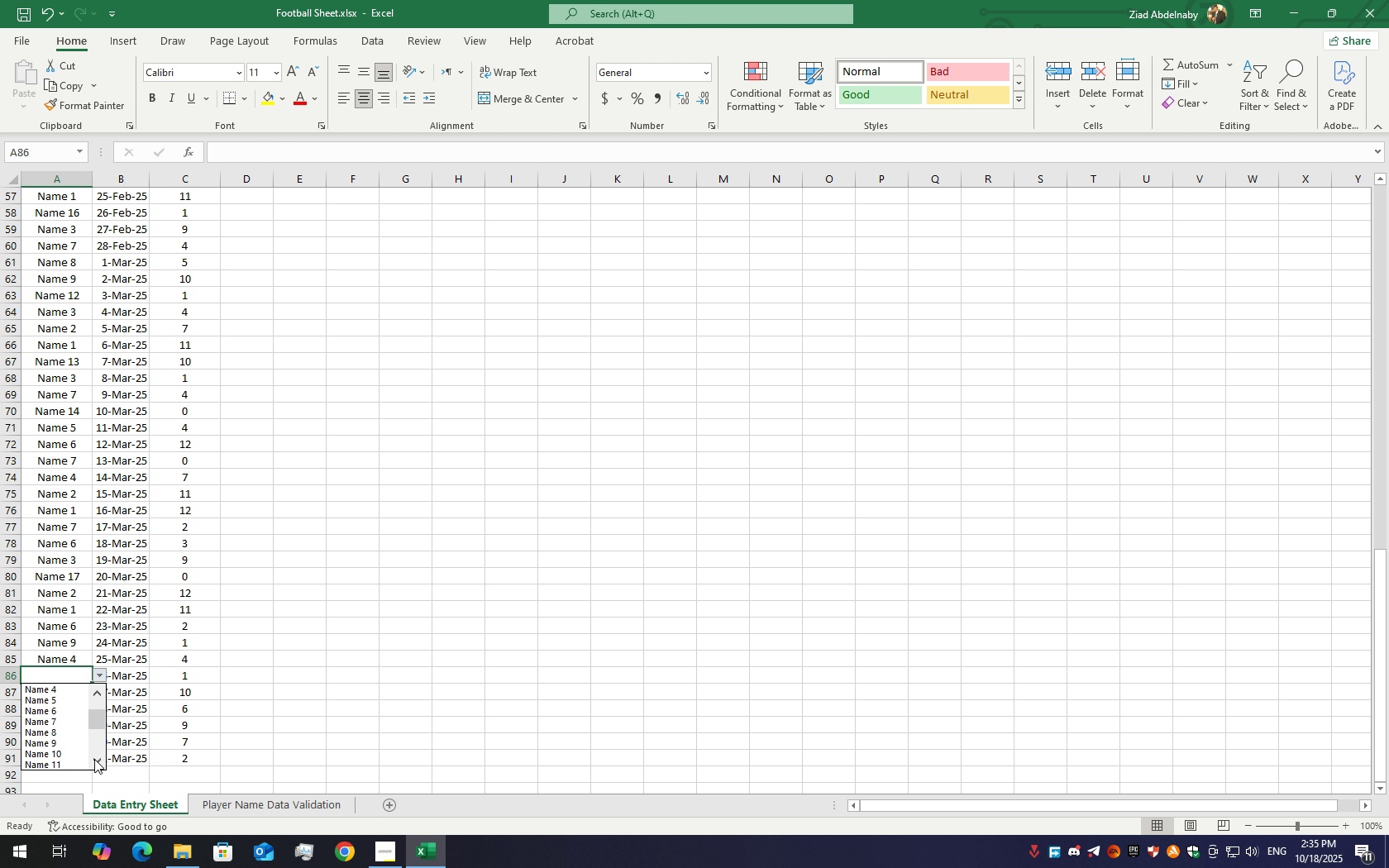 
triple_click([94, 759])
 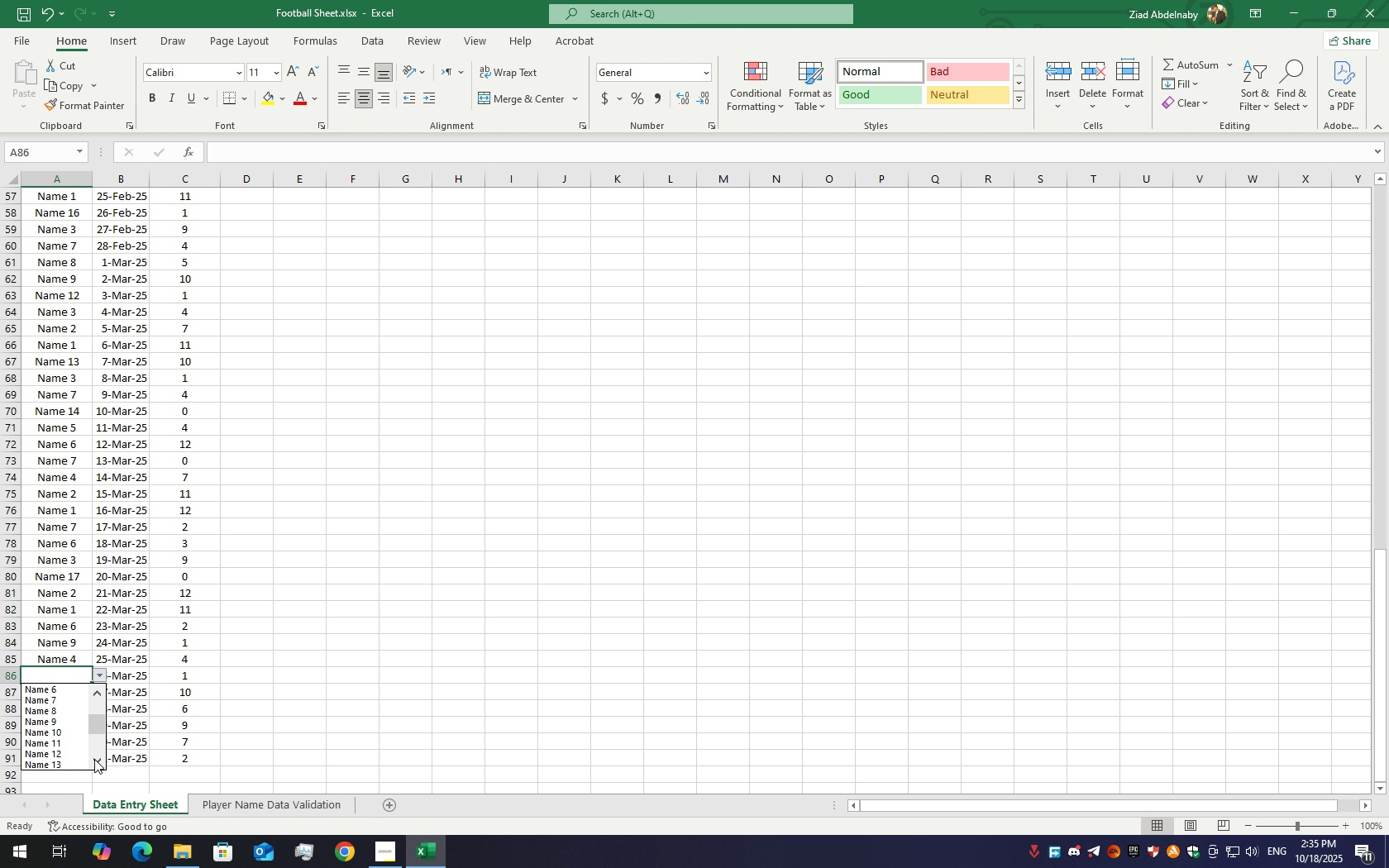 
triple_click([94, 759])
 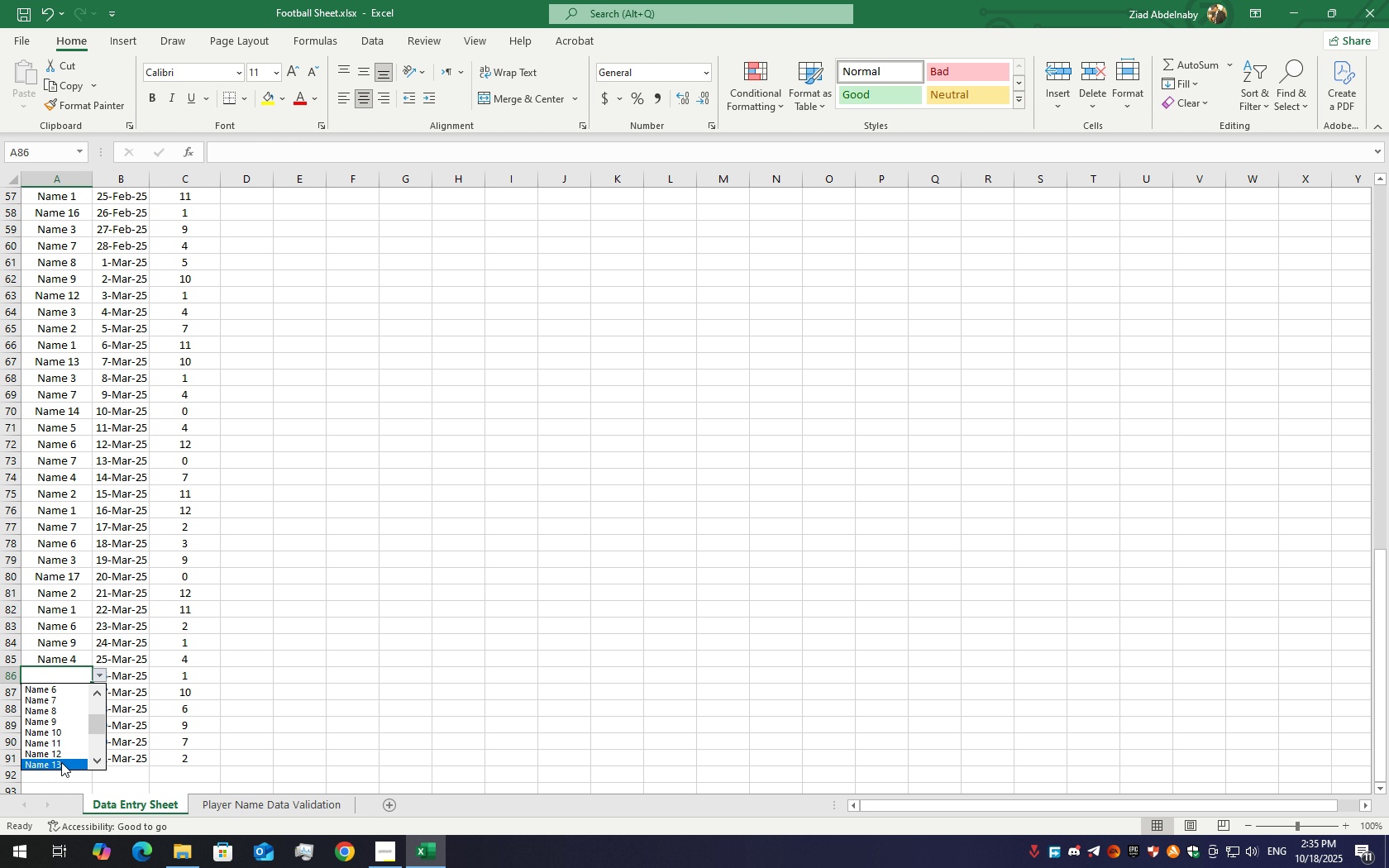 
left_click([61, 762])
 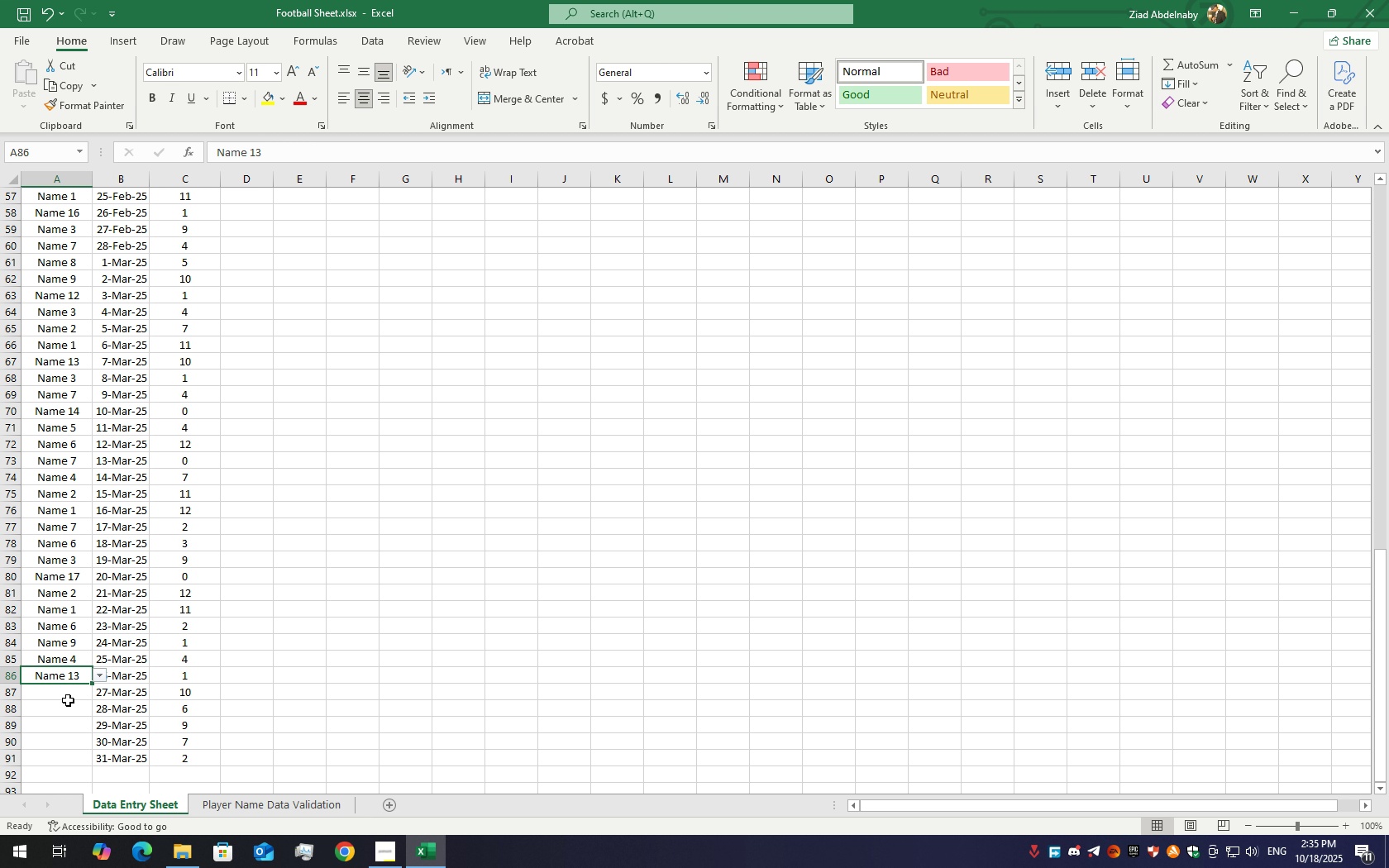 
left_click([68, 699])
 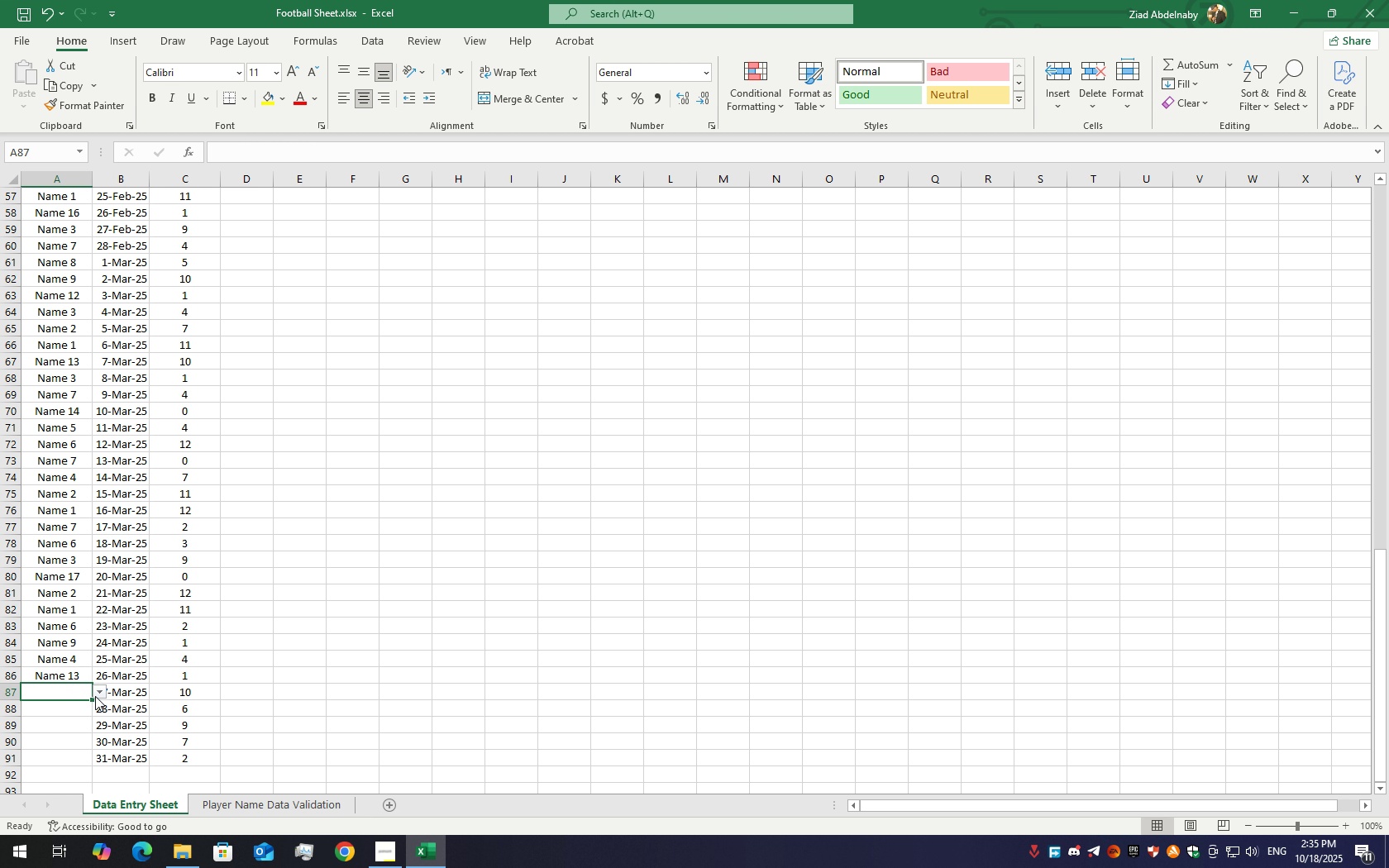 
left_click([95, 696])
 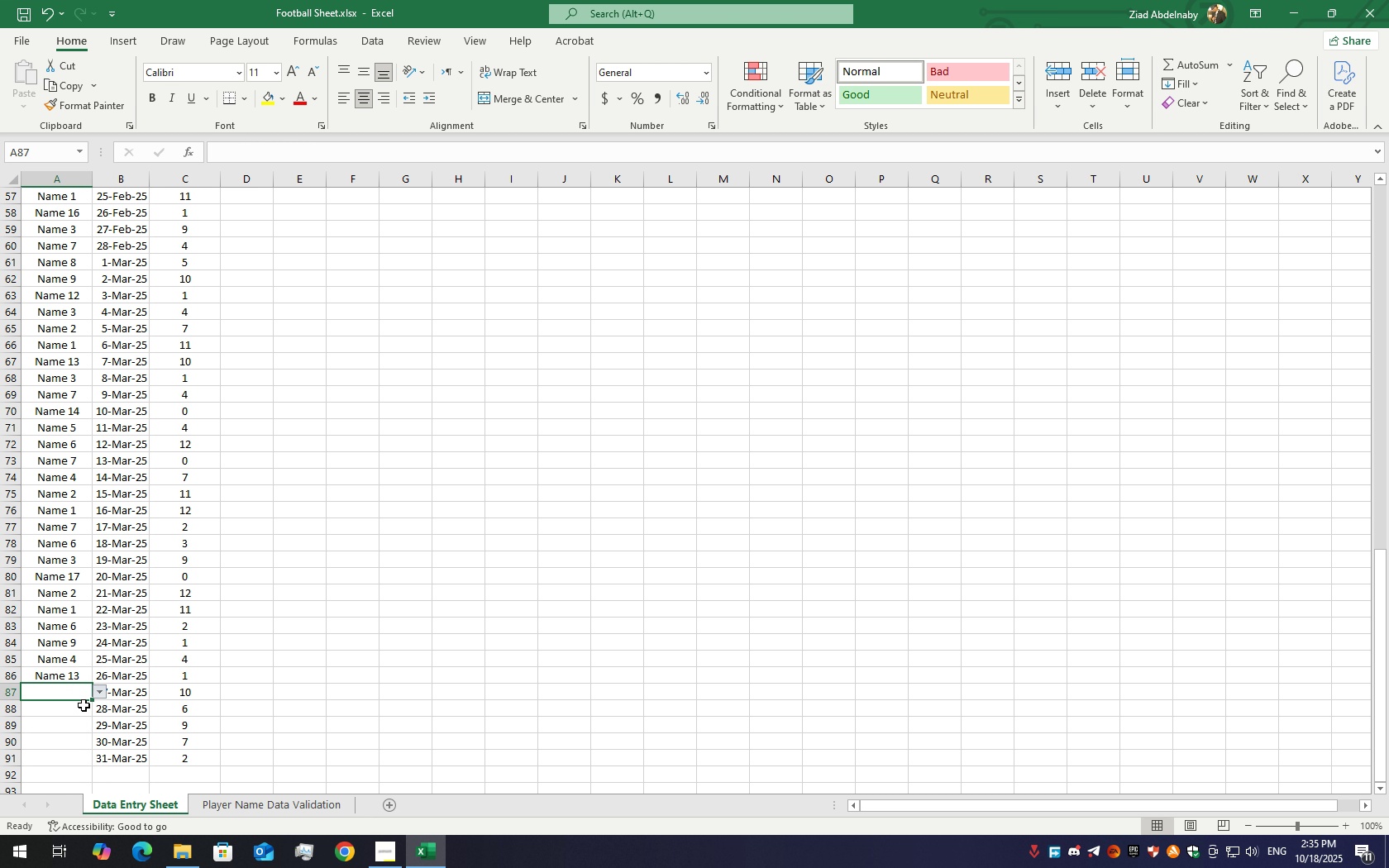 
left_click([84, 705])
 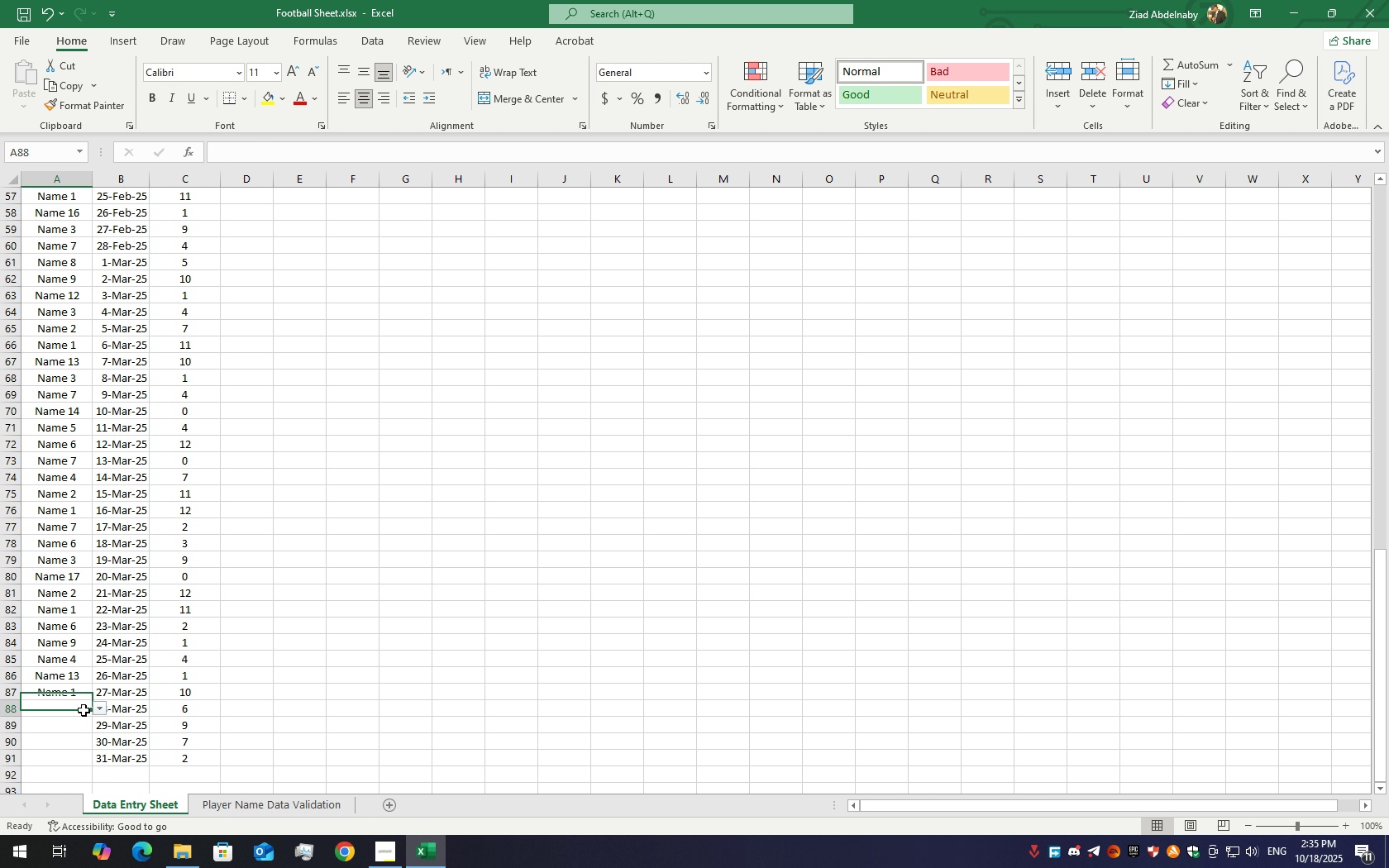 
left_click([84, 710])
 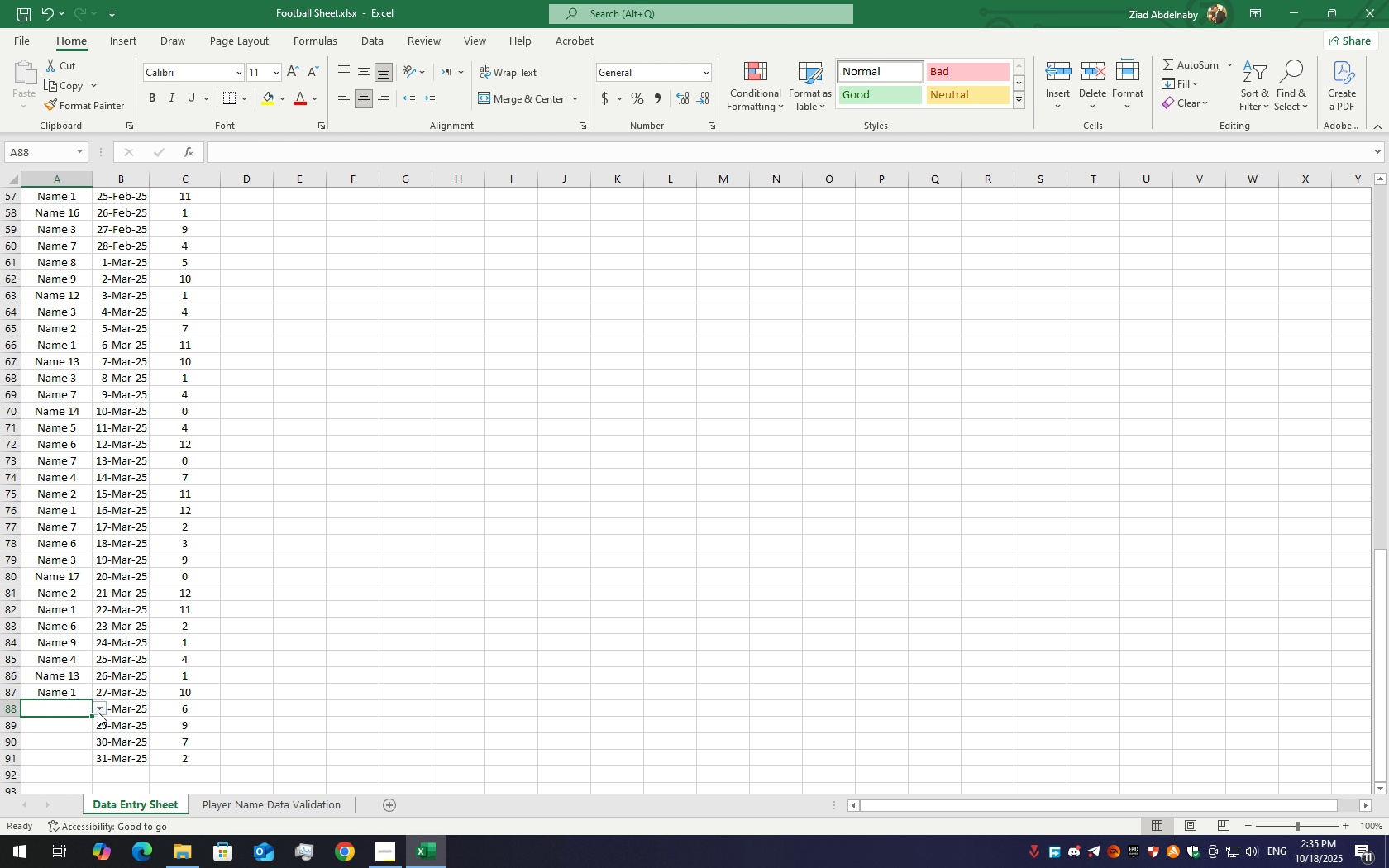 
left_click([98, 712])
 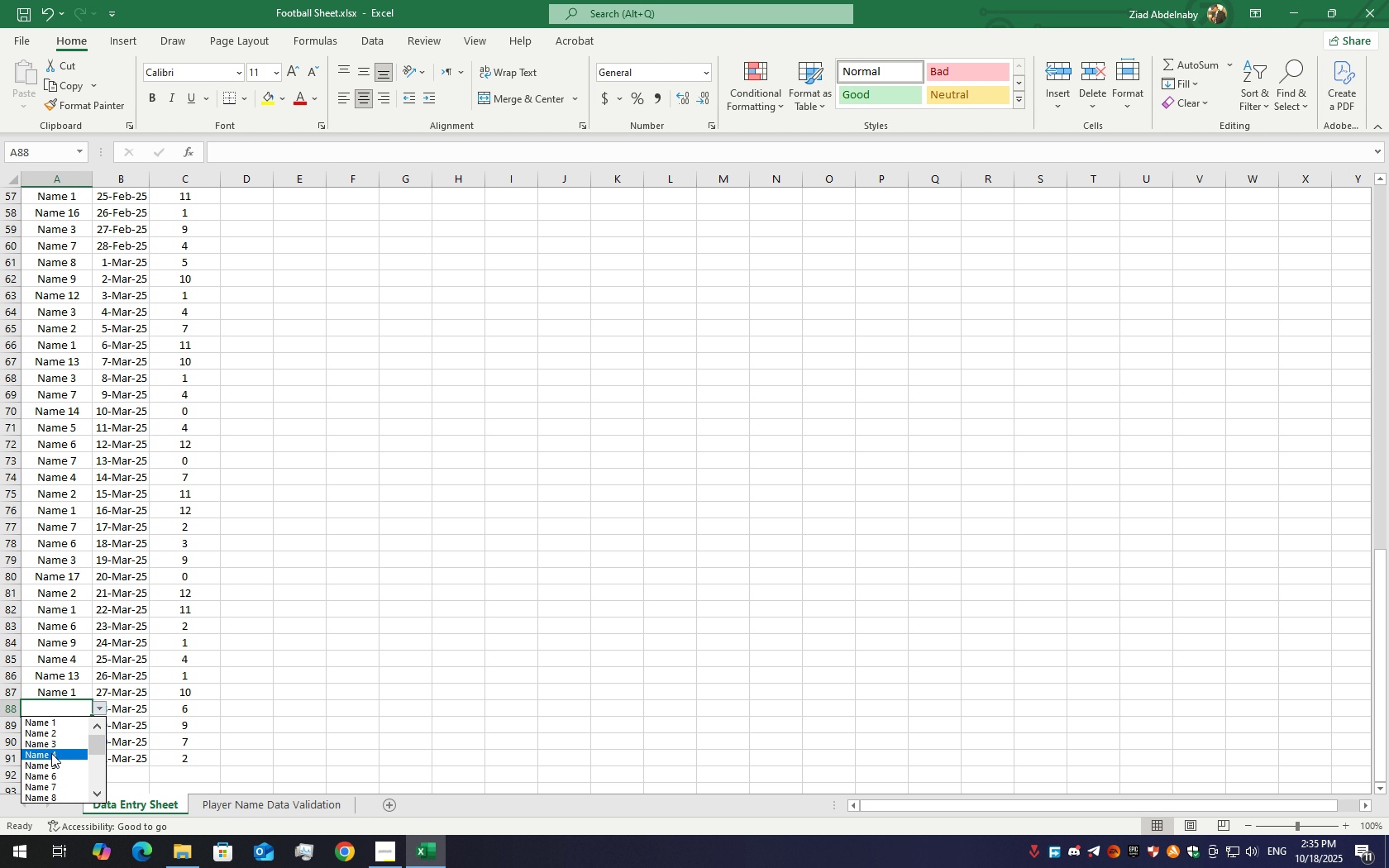 
left_click([51, 763])
 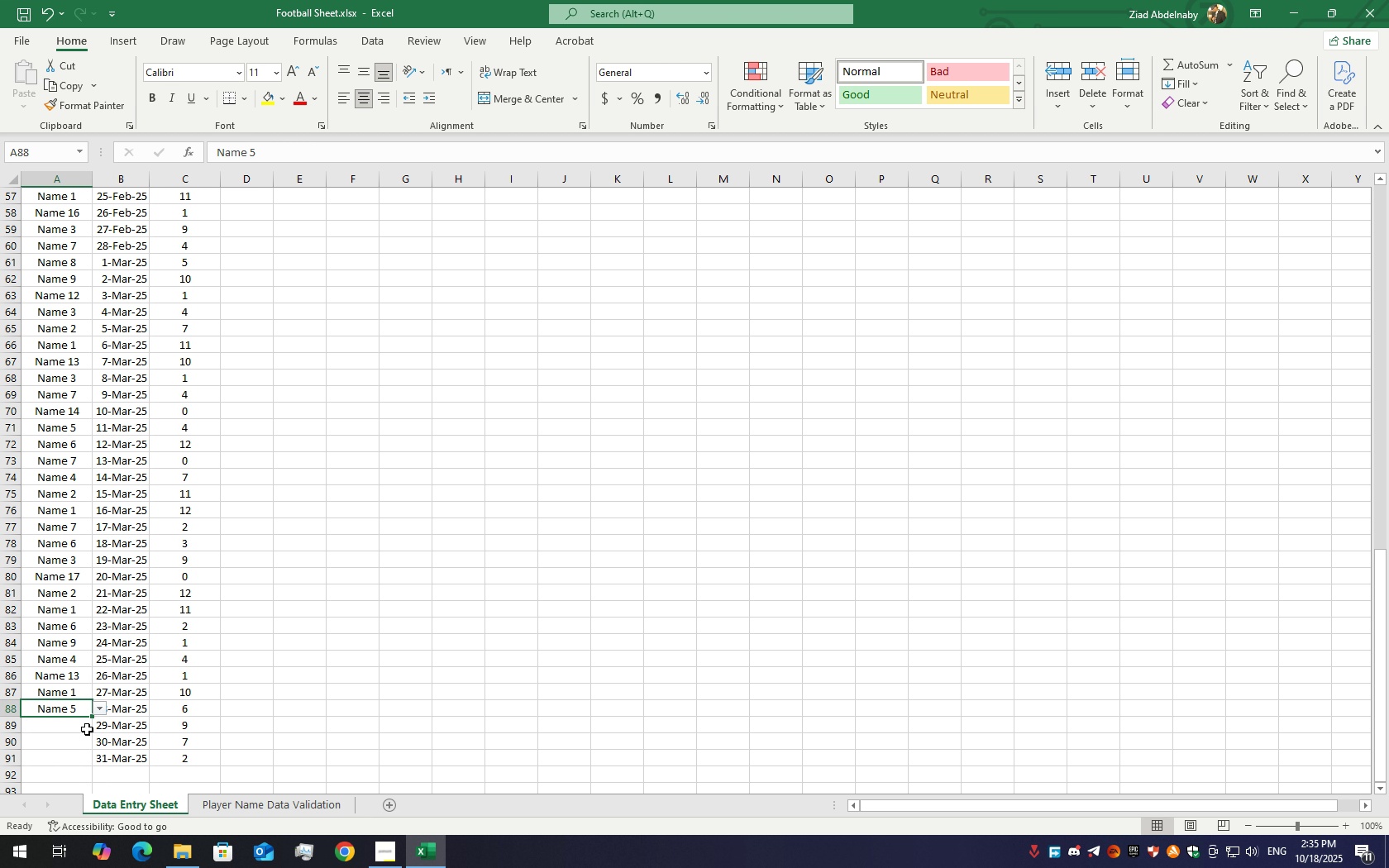 
left_click([87, 729])
 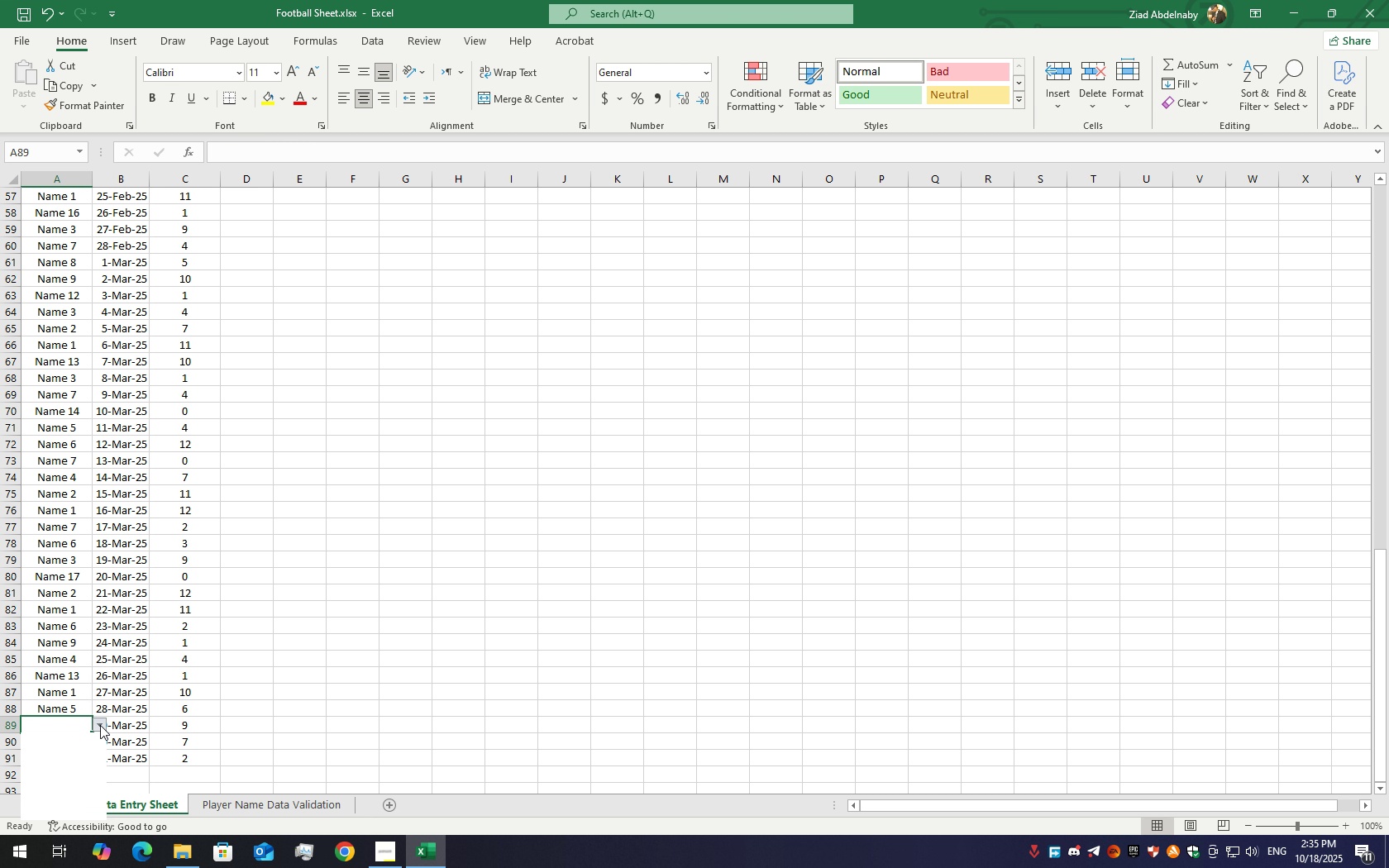 
left_click([100, 725])
 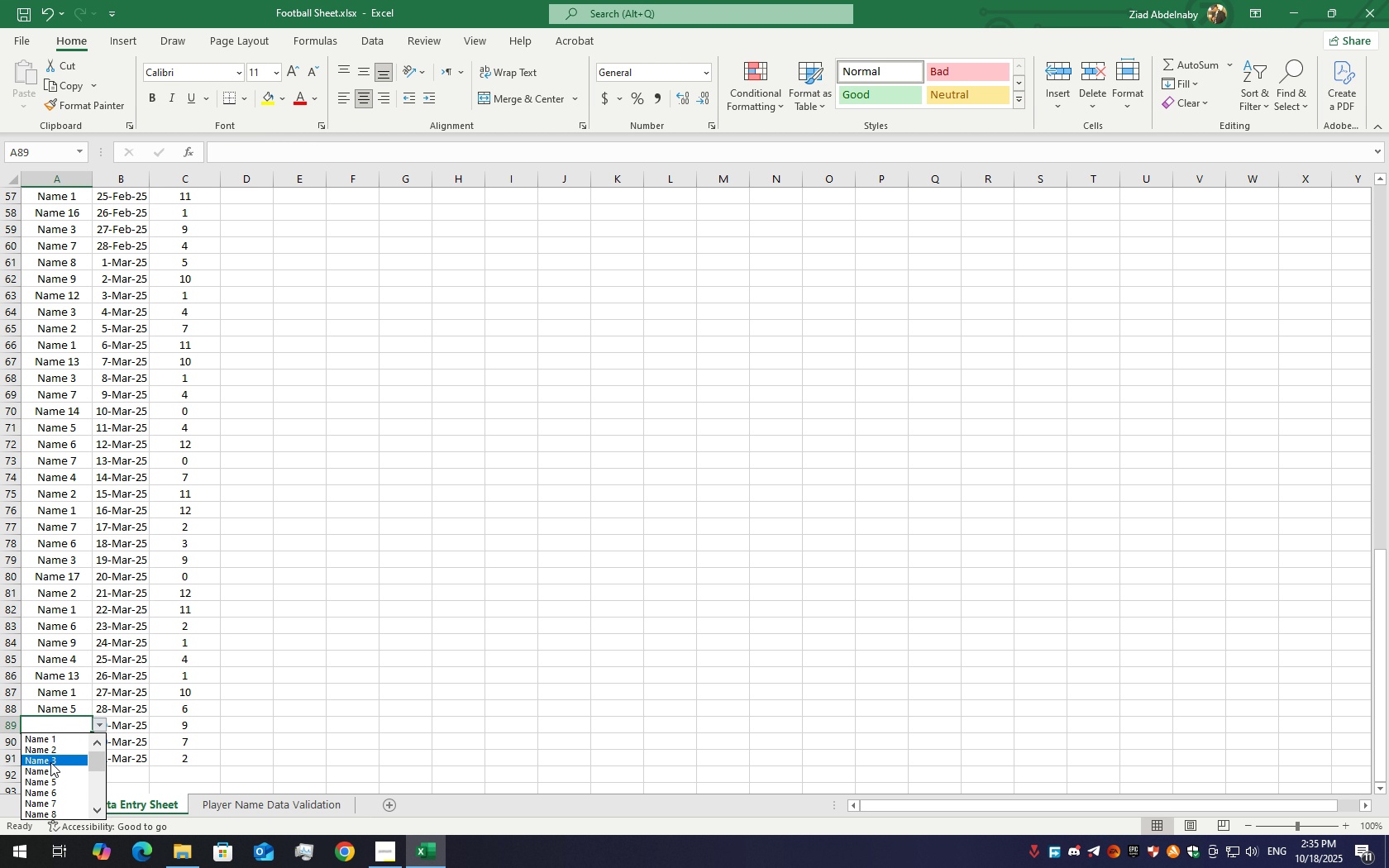 
mouse_move([57, 756])
 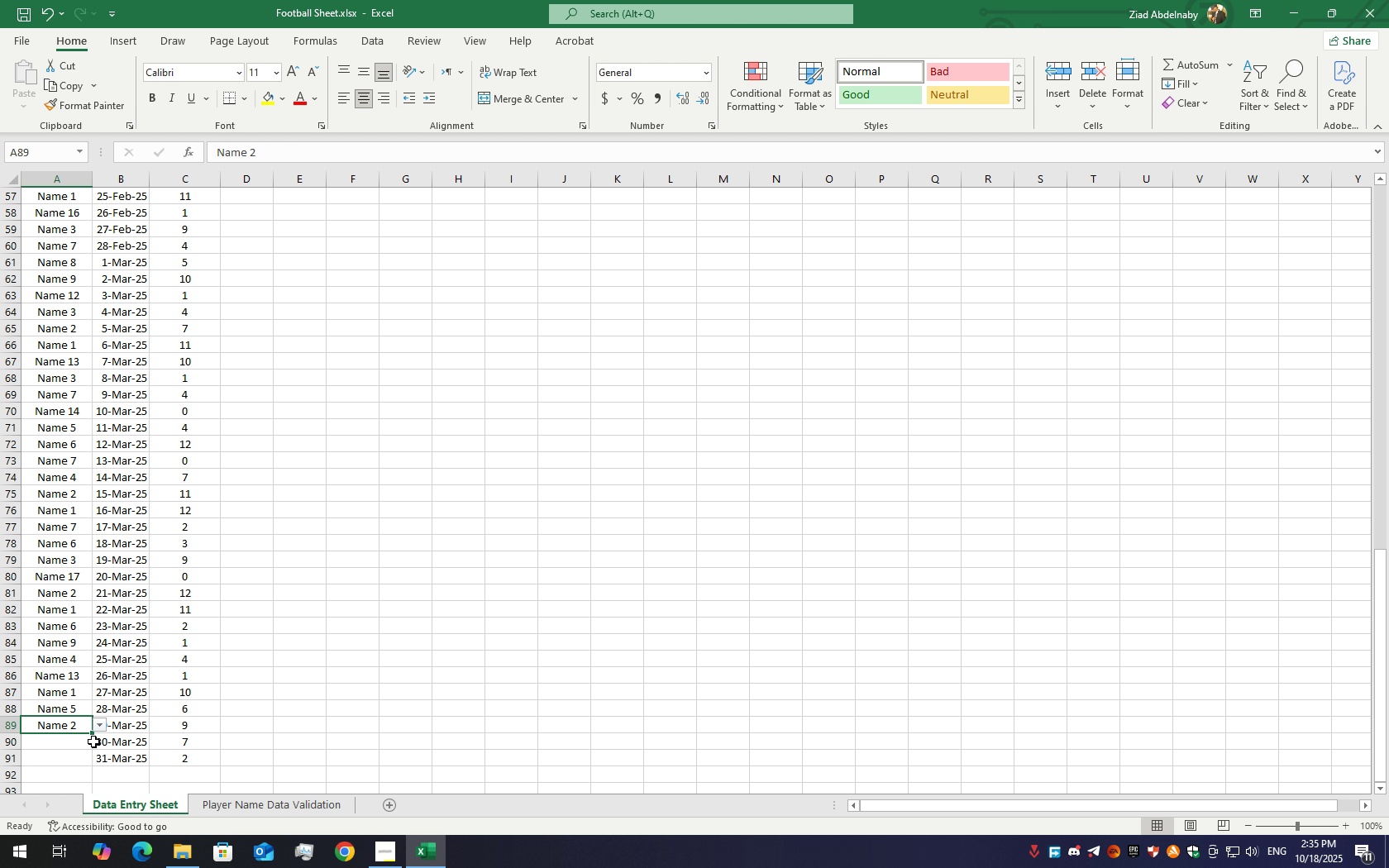 
left_click([72, 747])
 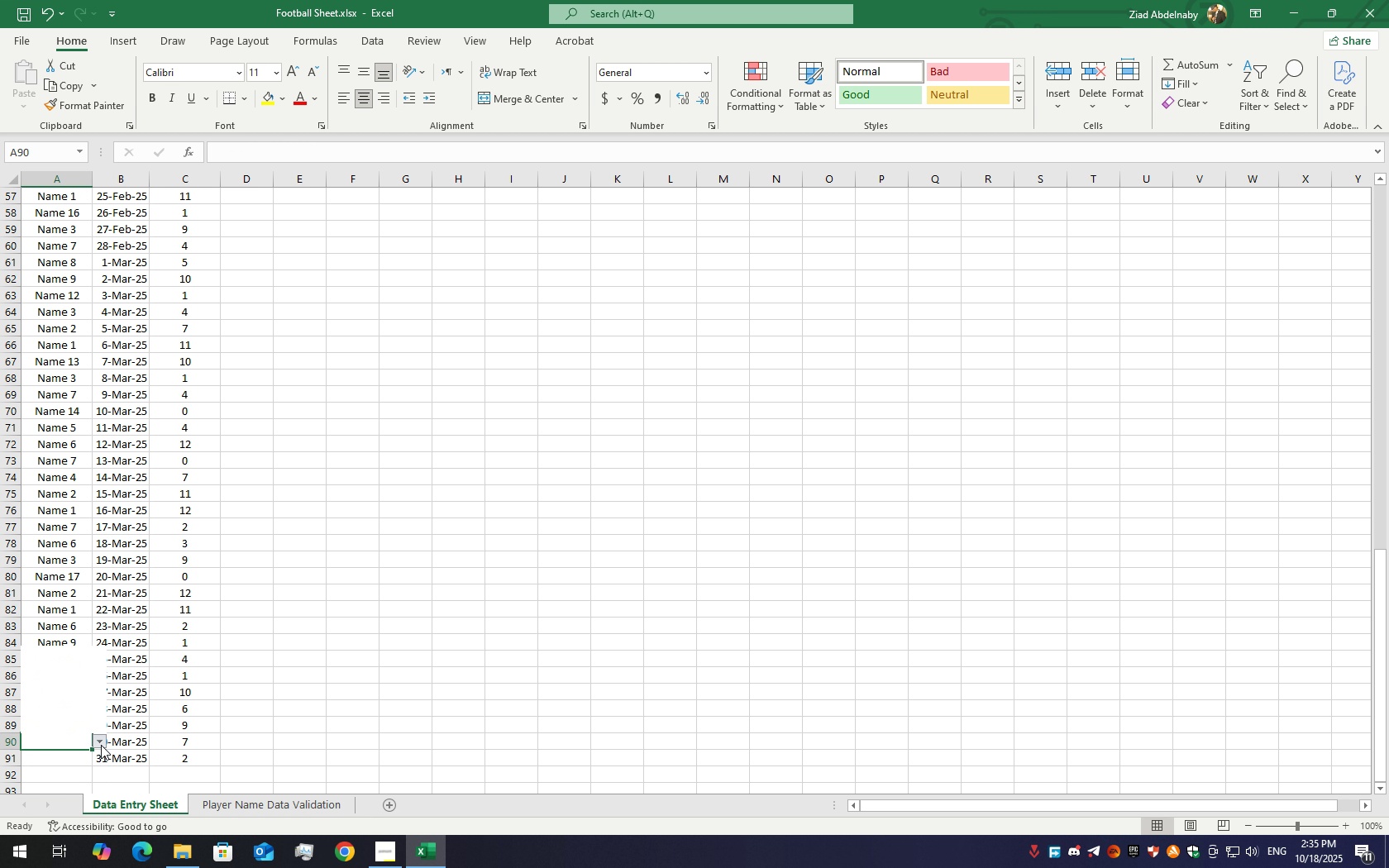 
left_click([101, 745])
 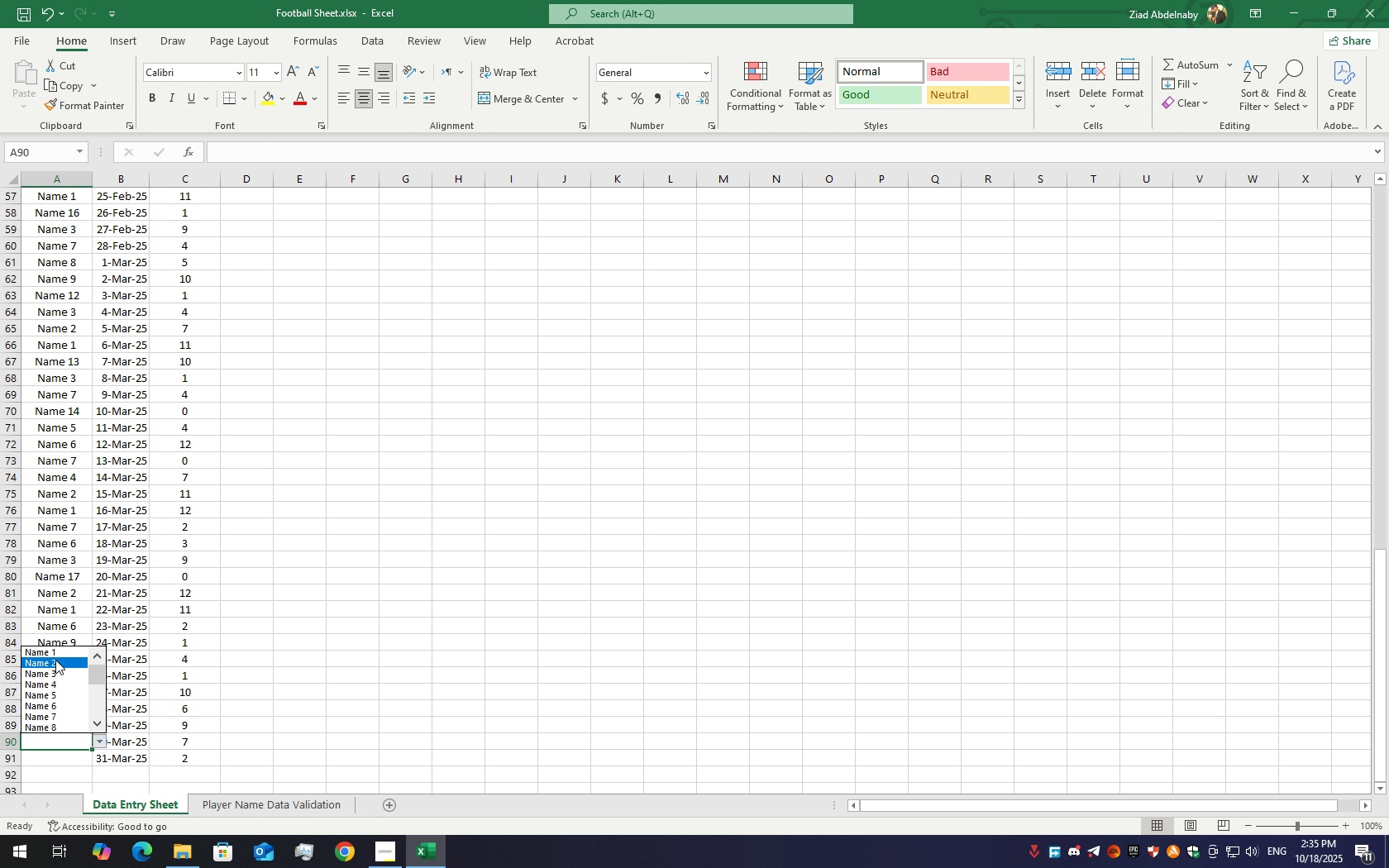 
left_click([58, 655])
 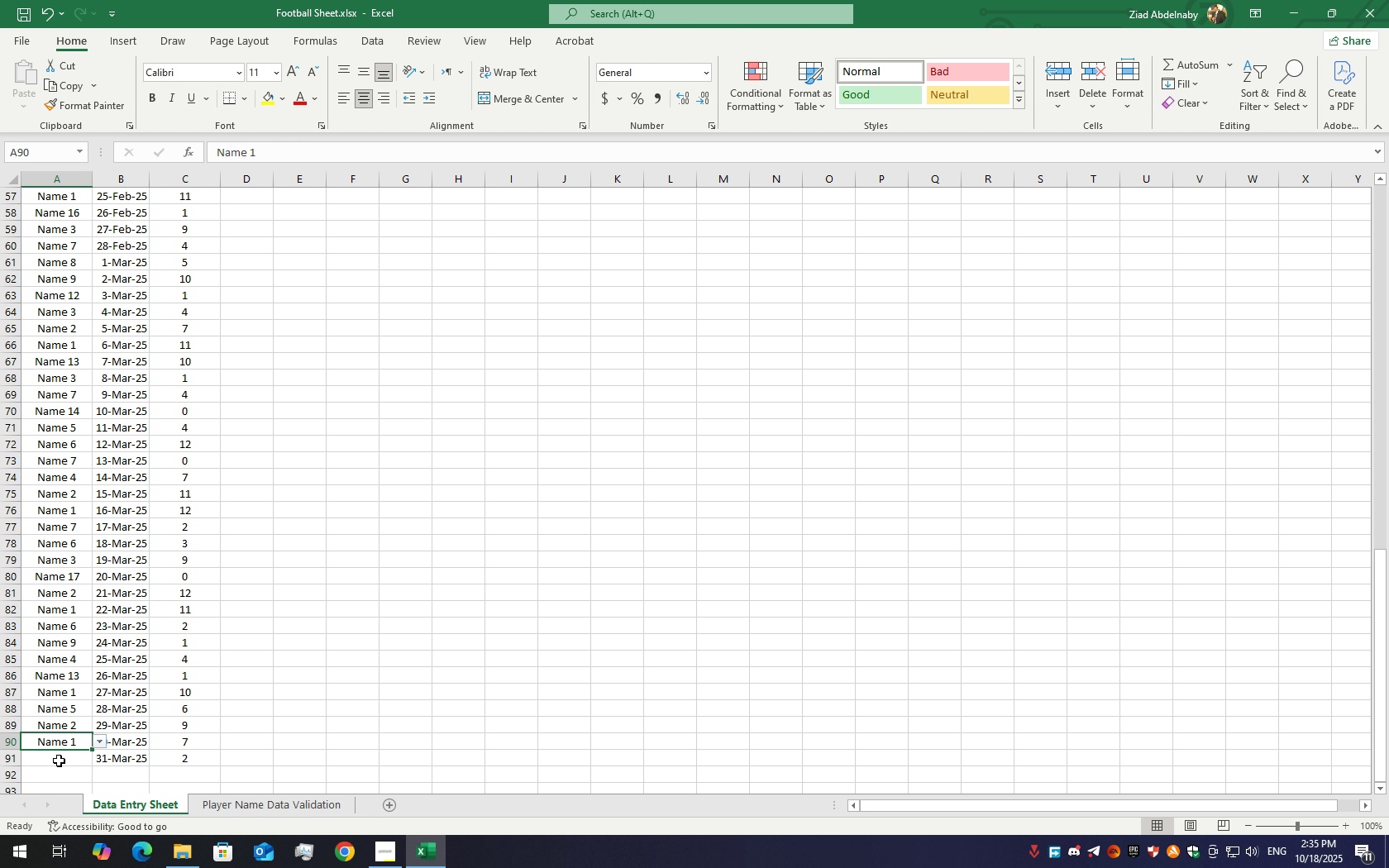 
left_click([58, 762])
 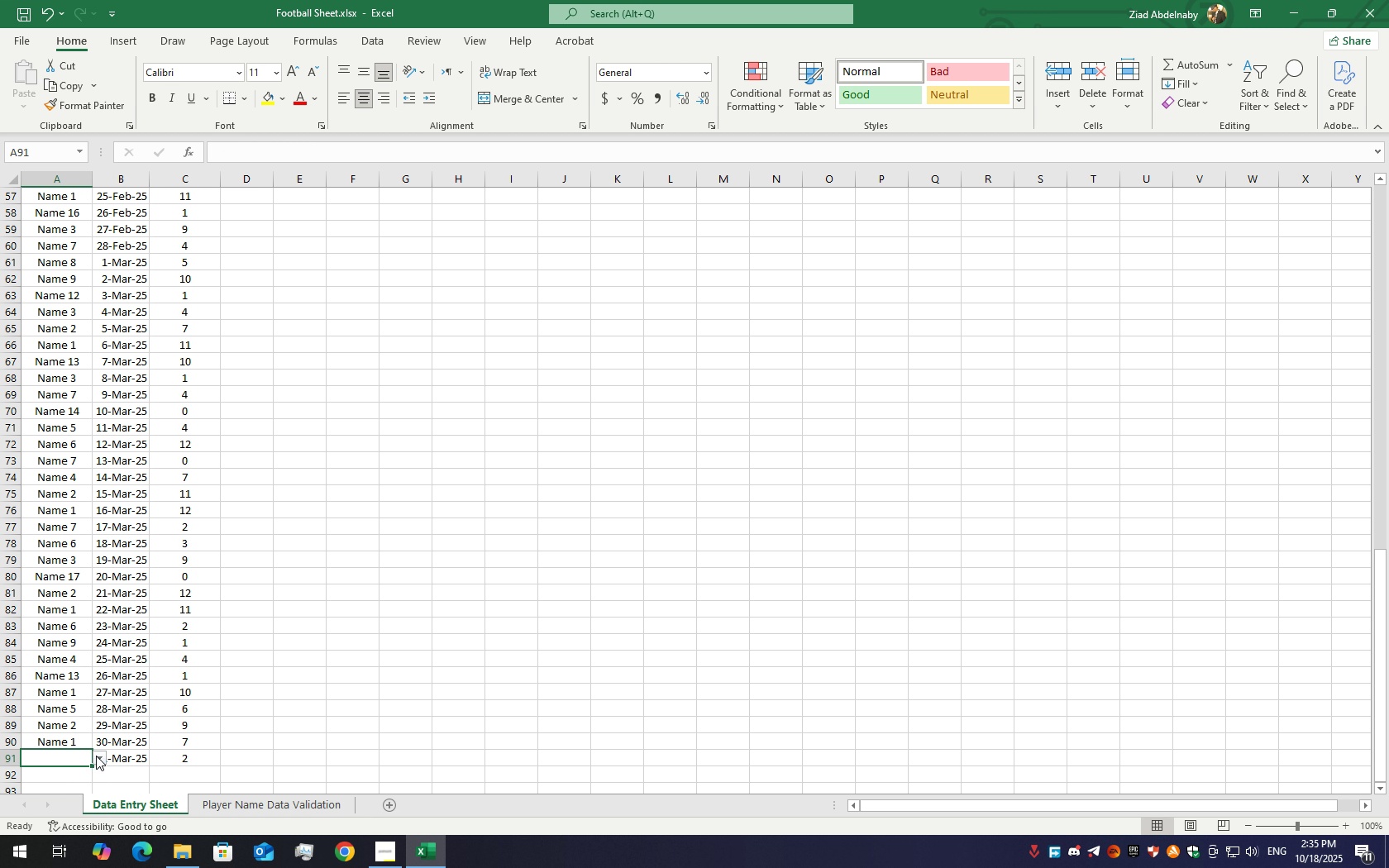 
left_click([97, 756])
 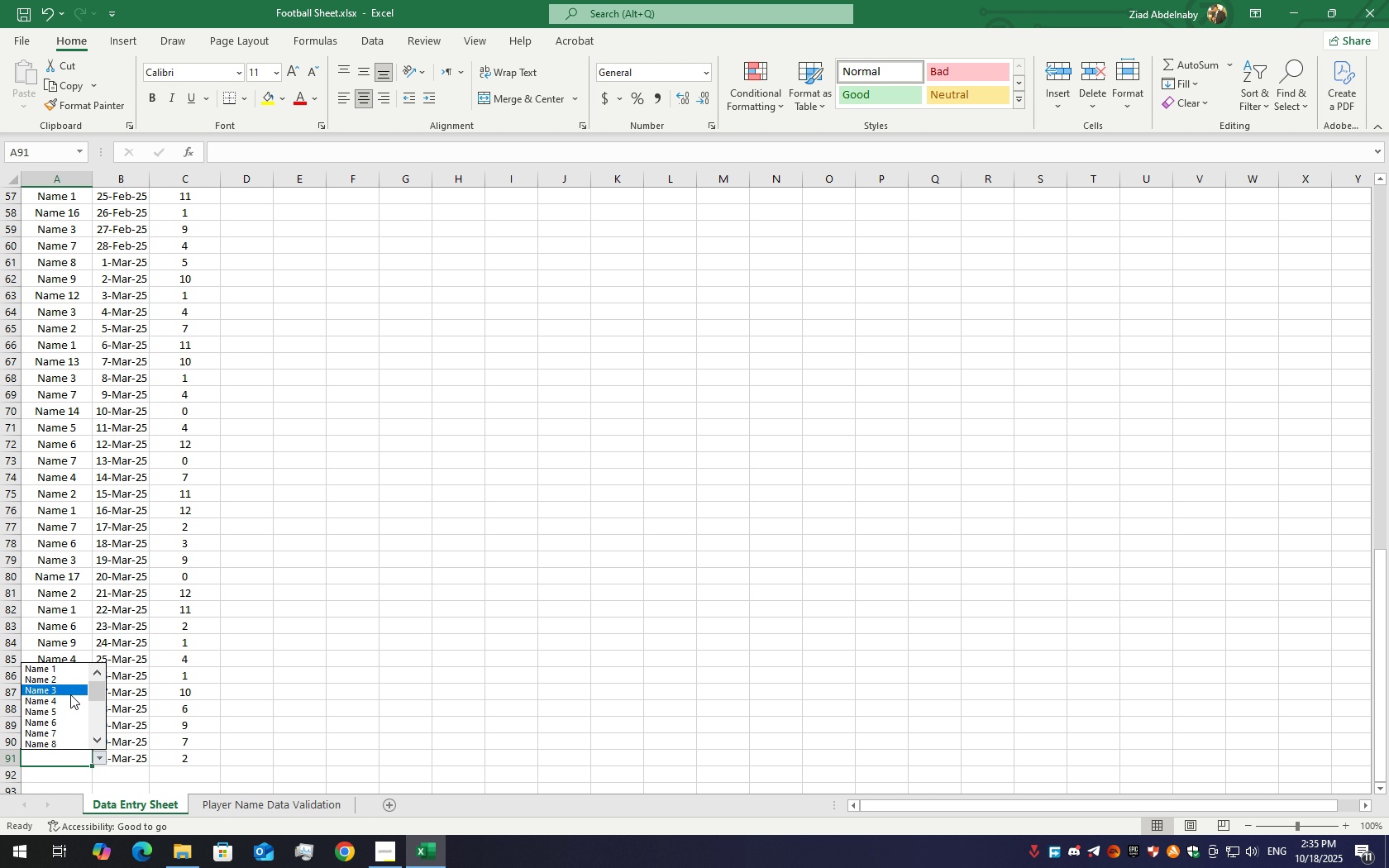 
wait(10.1)
 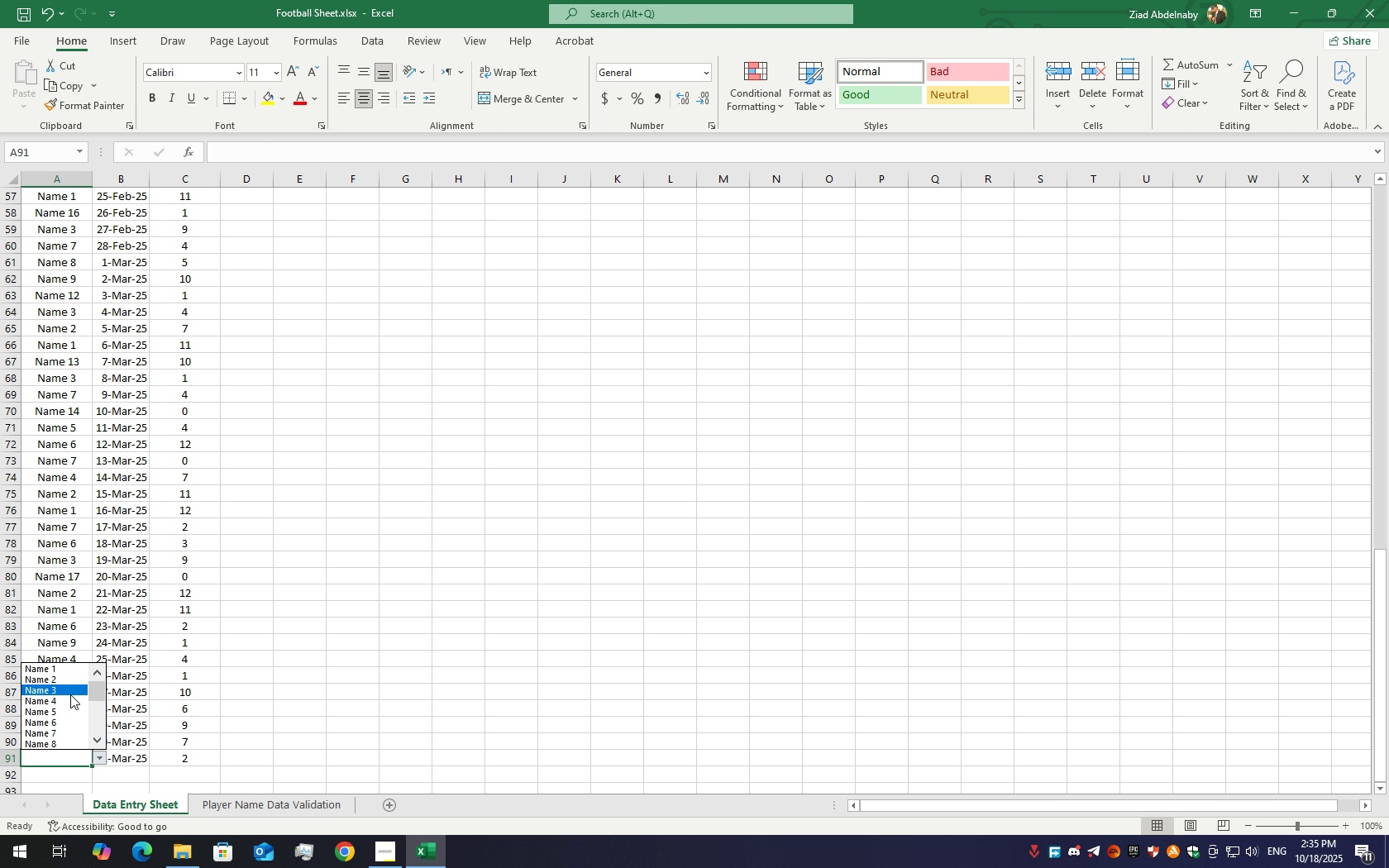 
double_click([93, 747])
 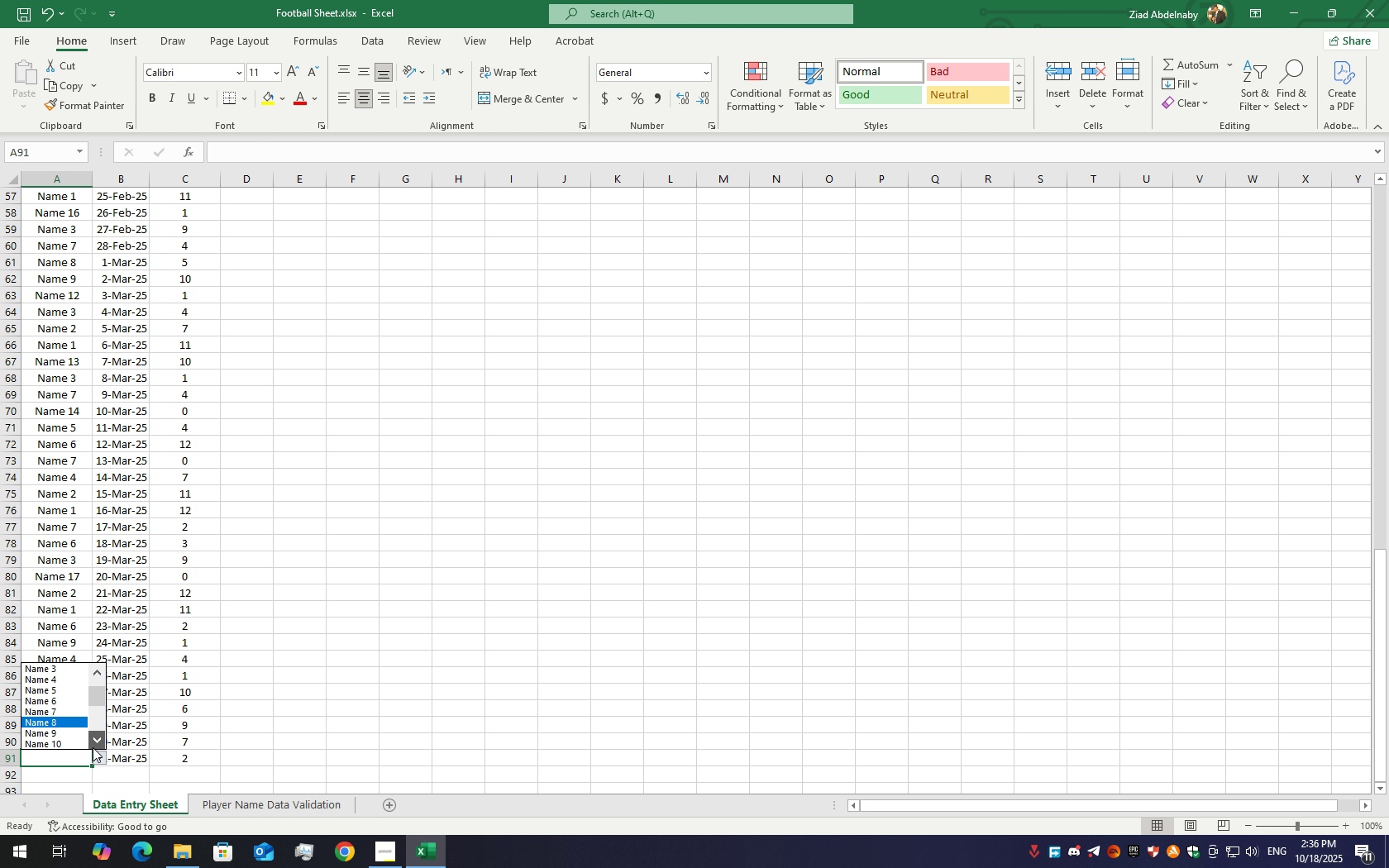 
left_click([93, 747])
 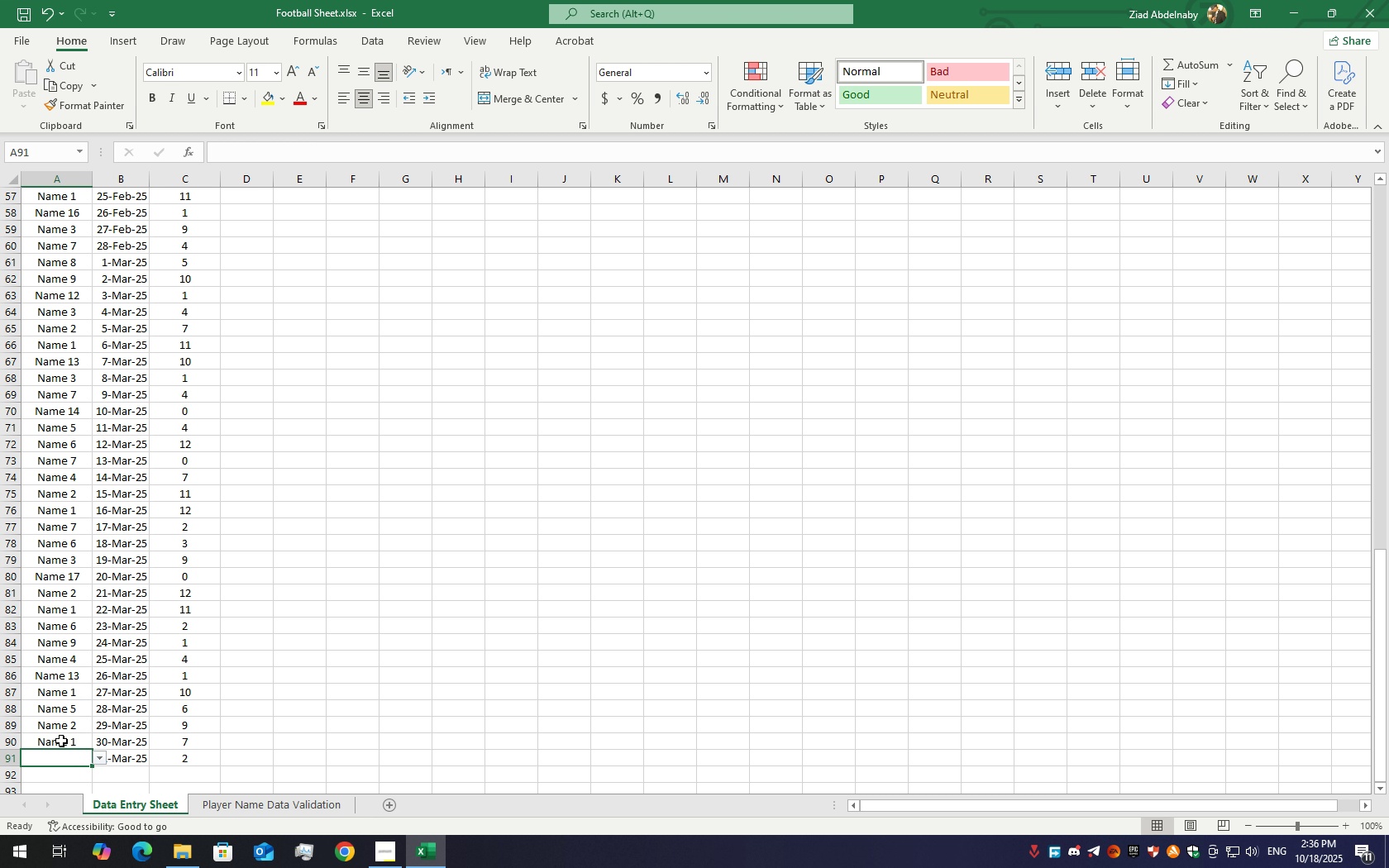 
left_click([61, 741])
 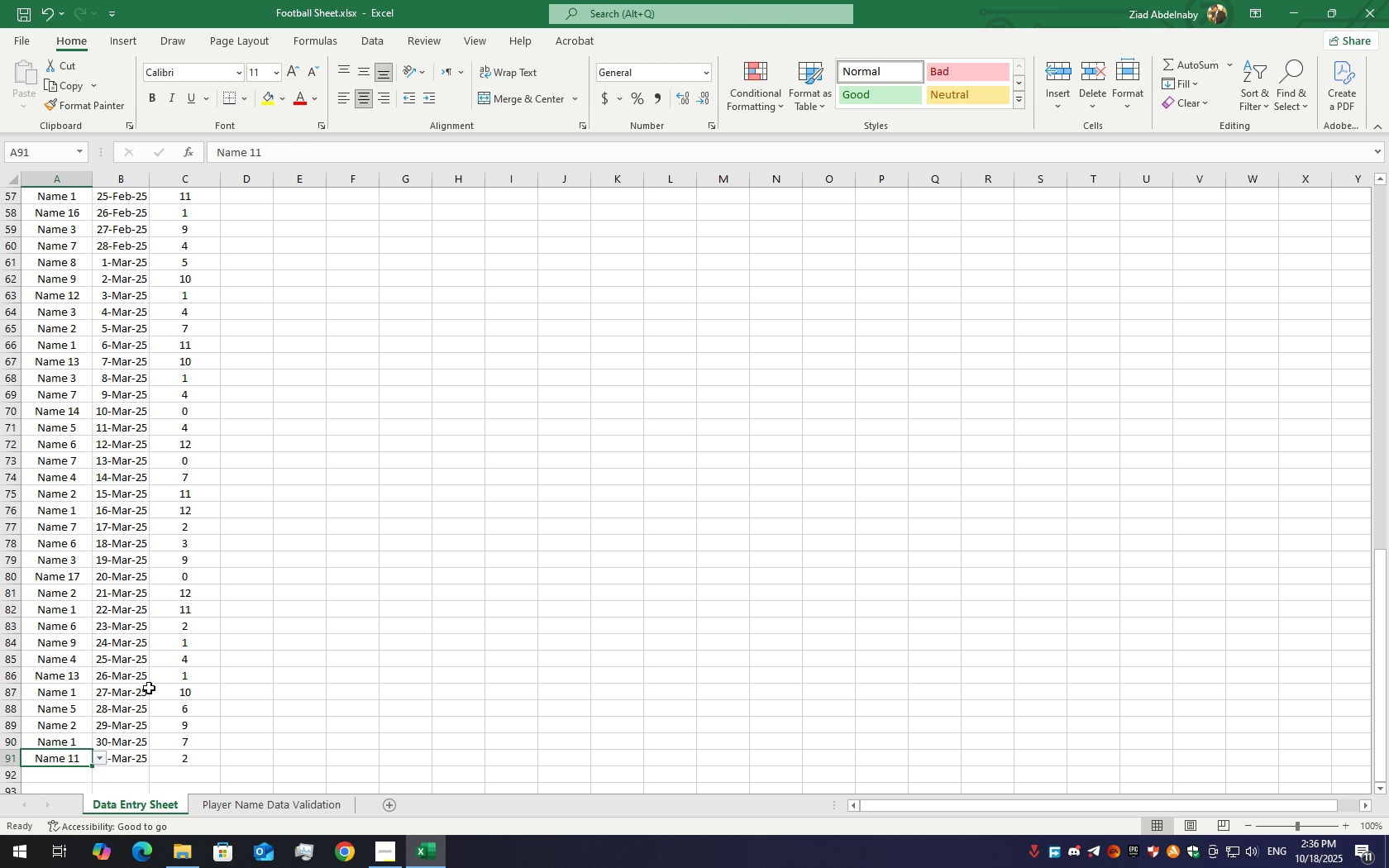 
scroll: coordinate [148, 717], scroll_direction: up, amount: 29.0
 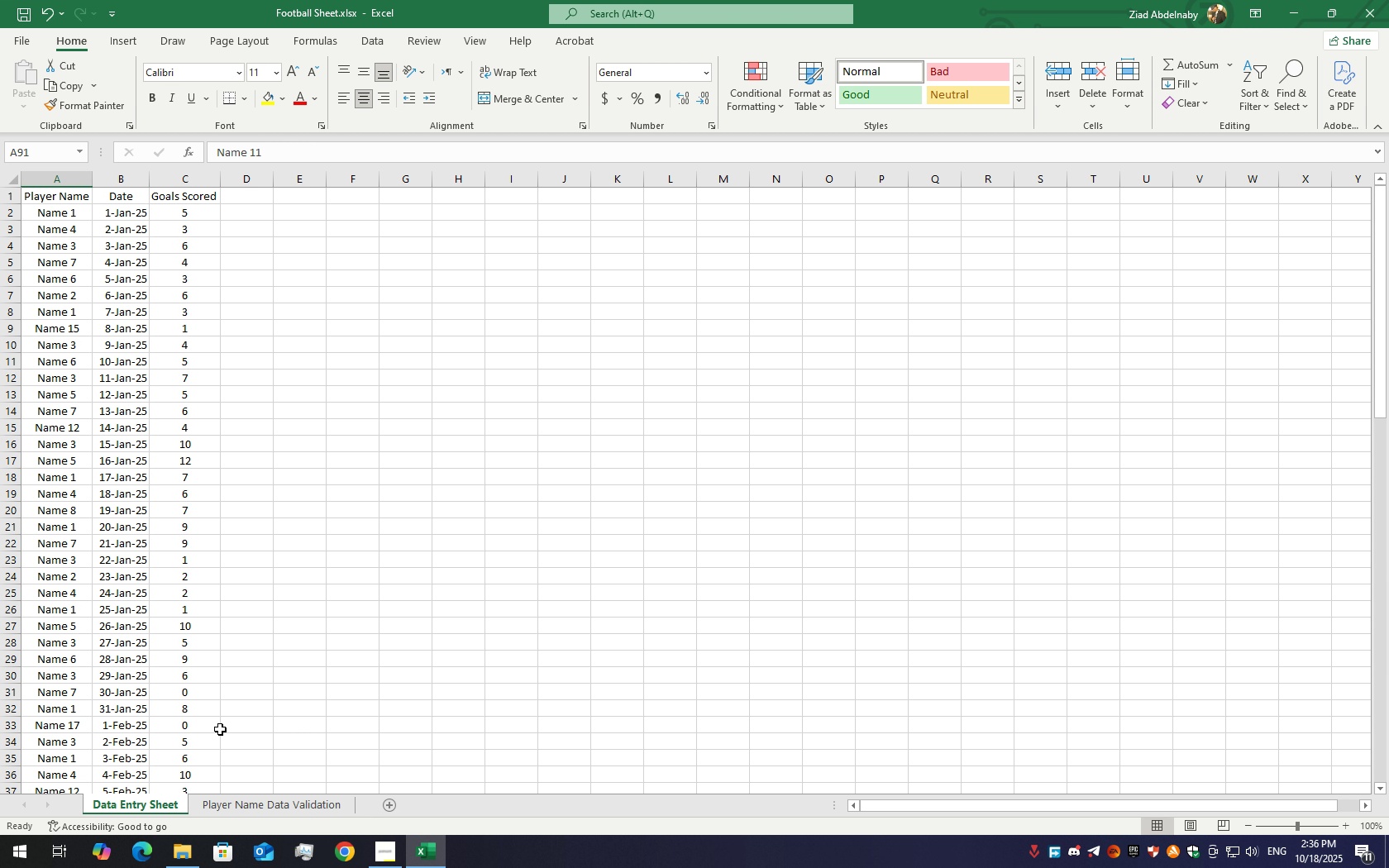 
hold_key(key=ControlLeft, duration=1.5)
 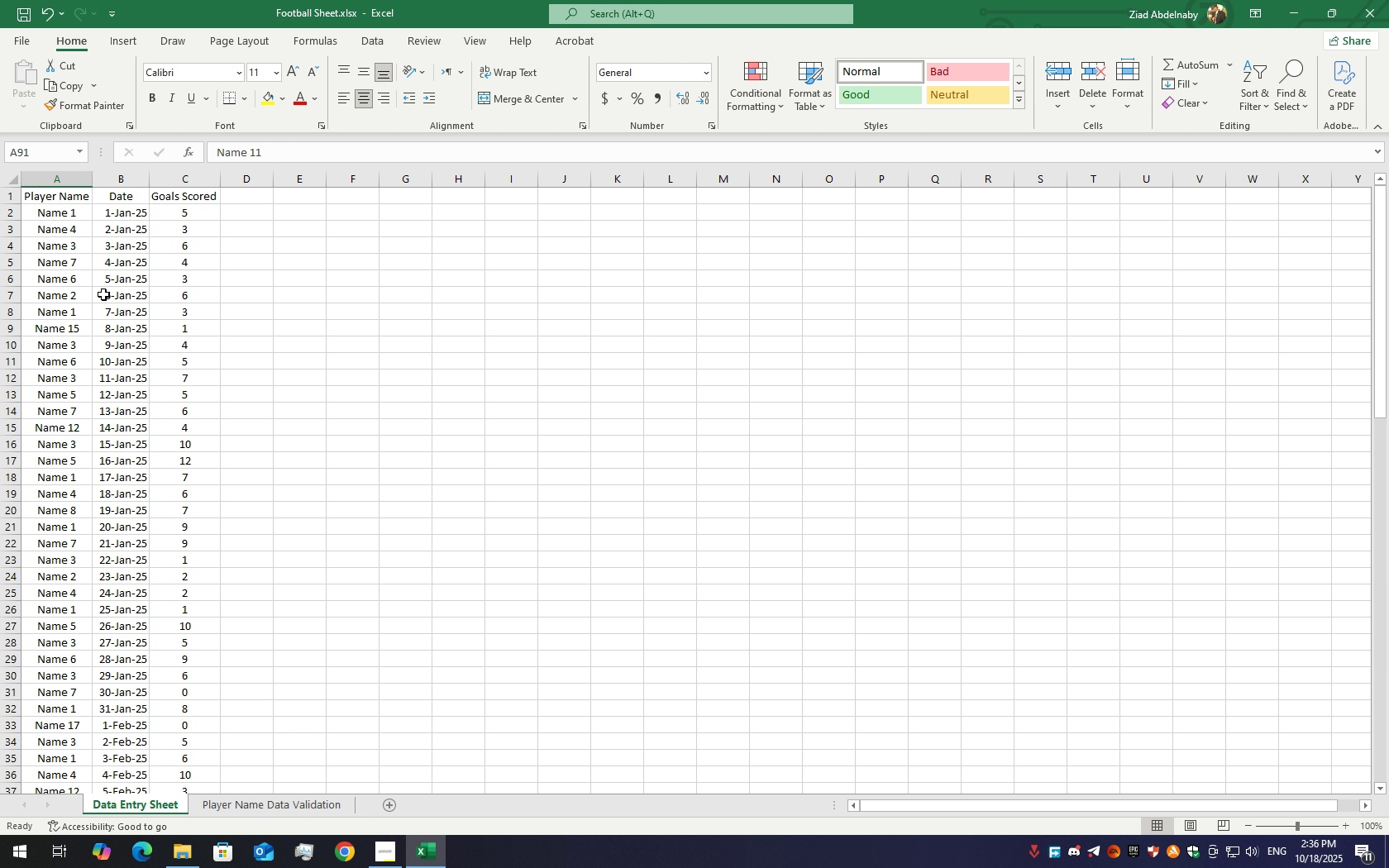 
hold_key(key=ControlLeft, duration=1.51)
 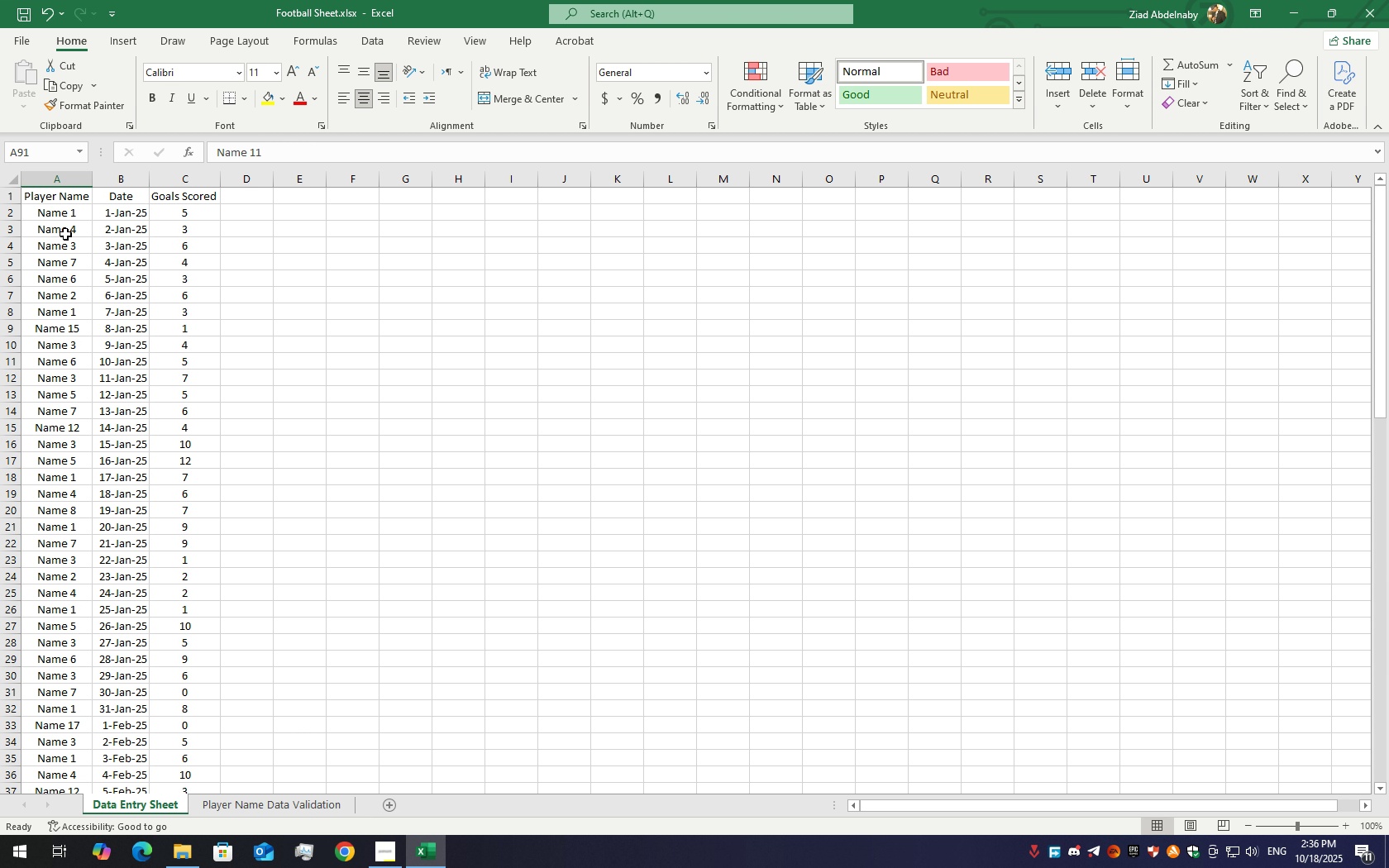 
key(Control+S)
 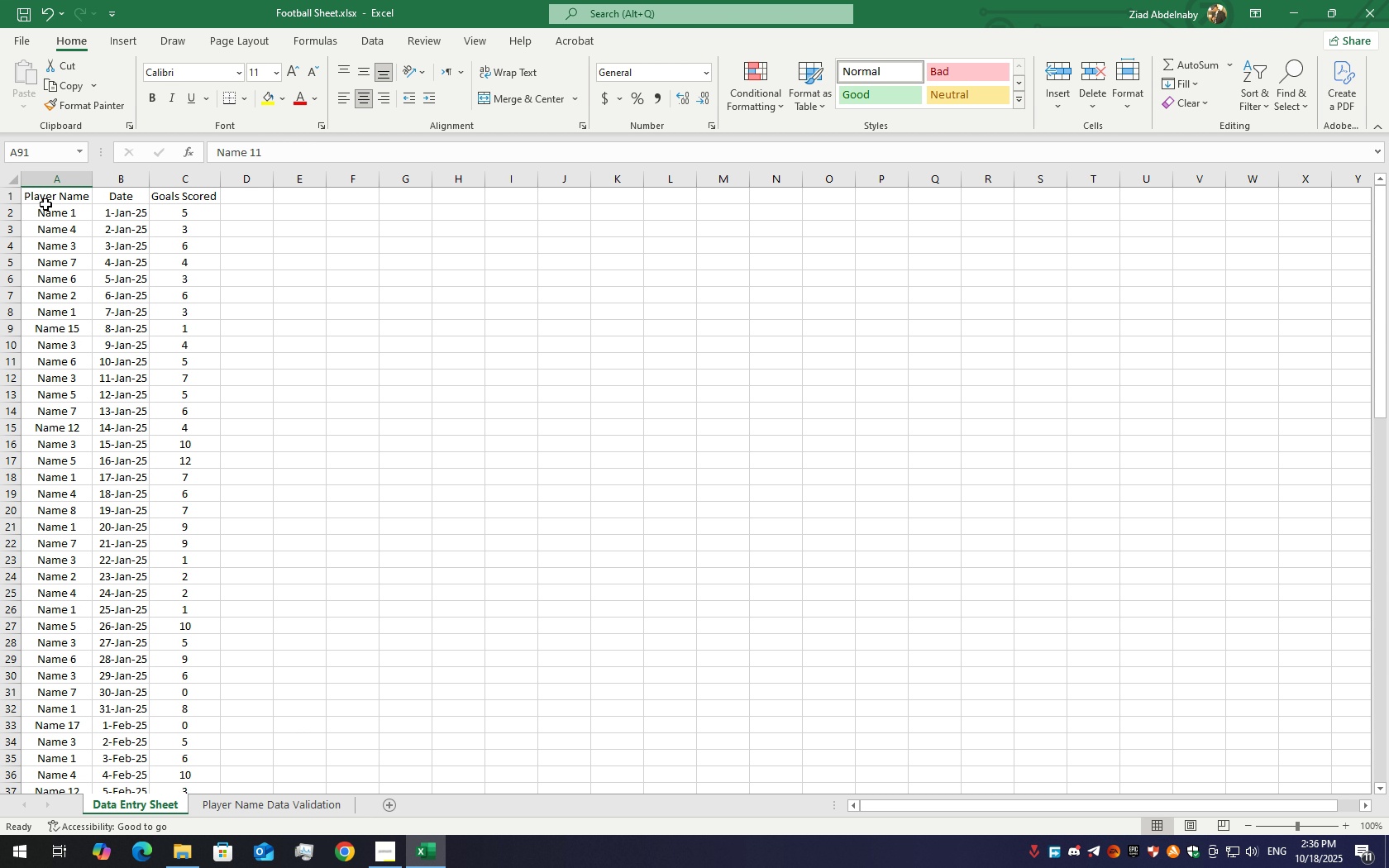 
left_click_drag(start_coordinate=[47, 195], to_coordinate=[199, 159])
 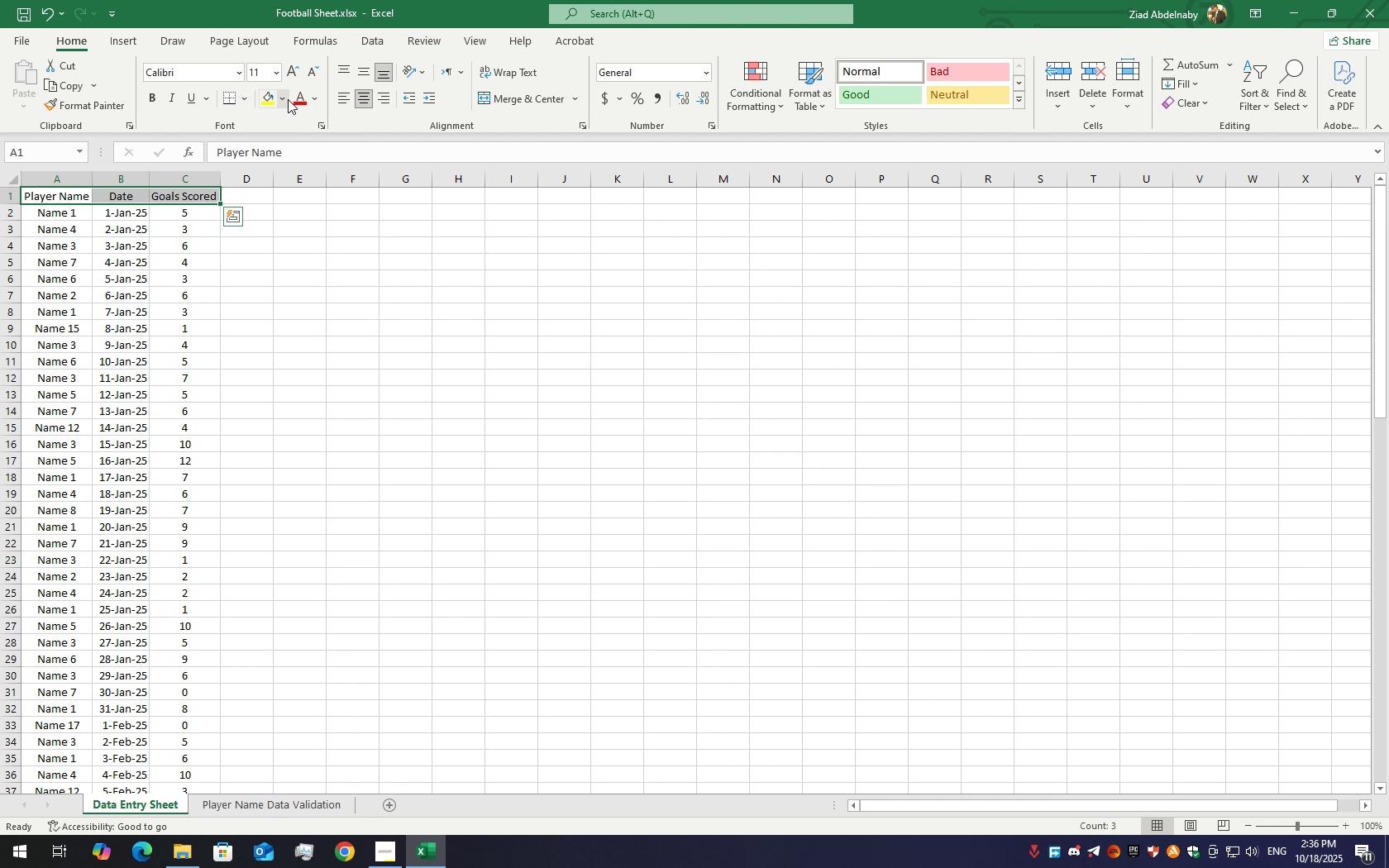 
left_click([285, 98])
 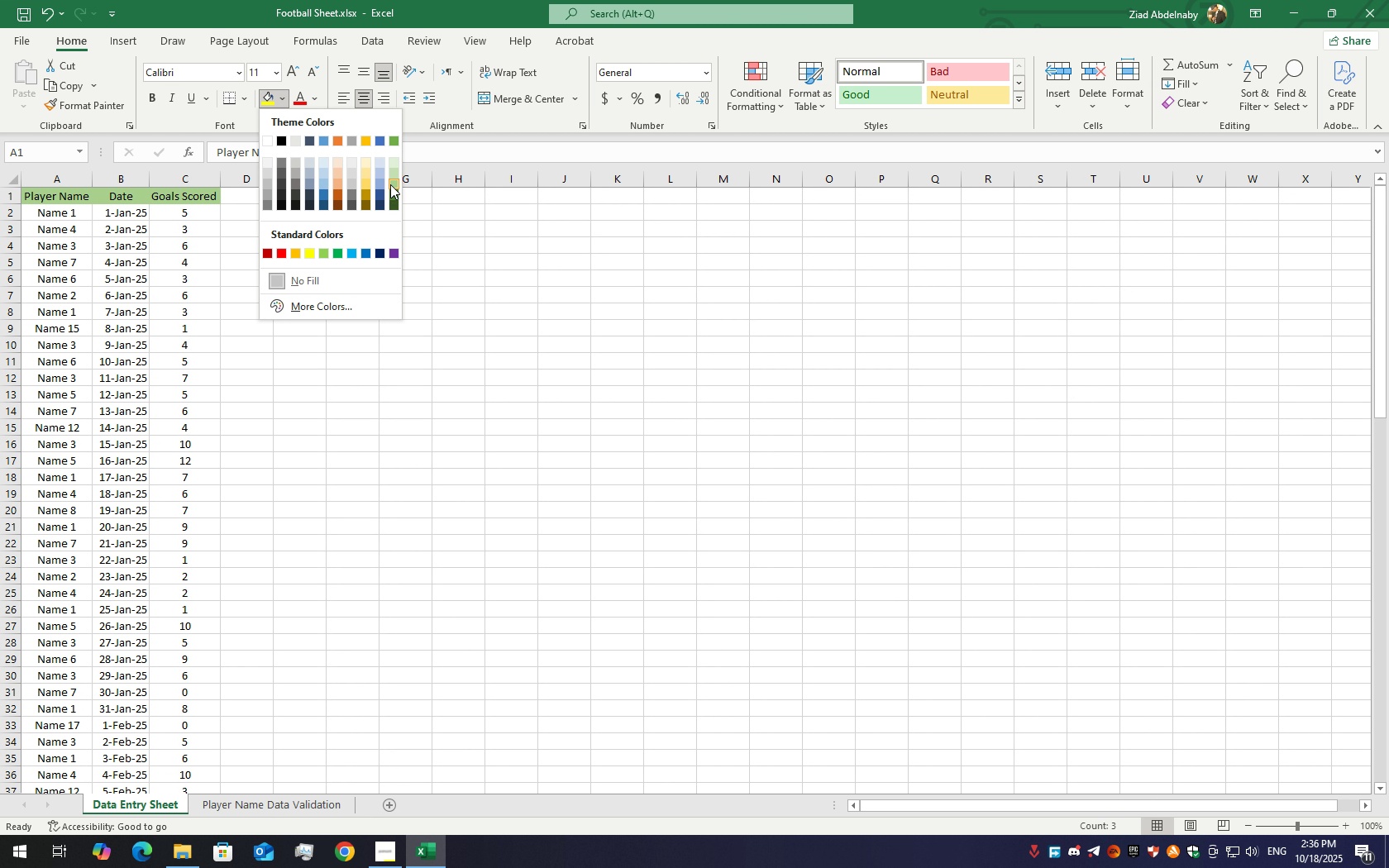 
mouse_move([410, 192])
 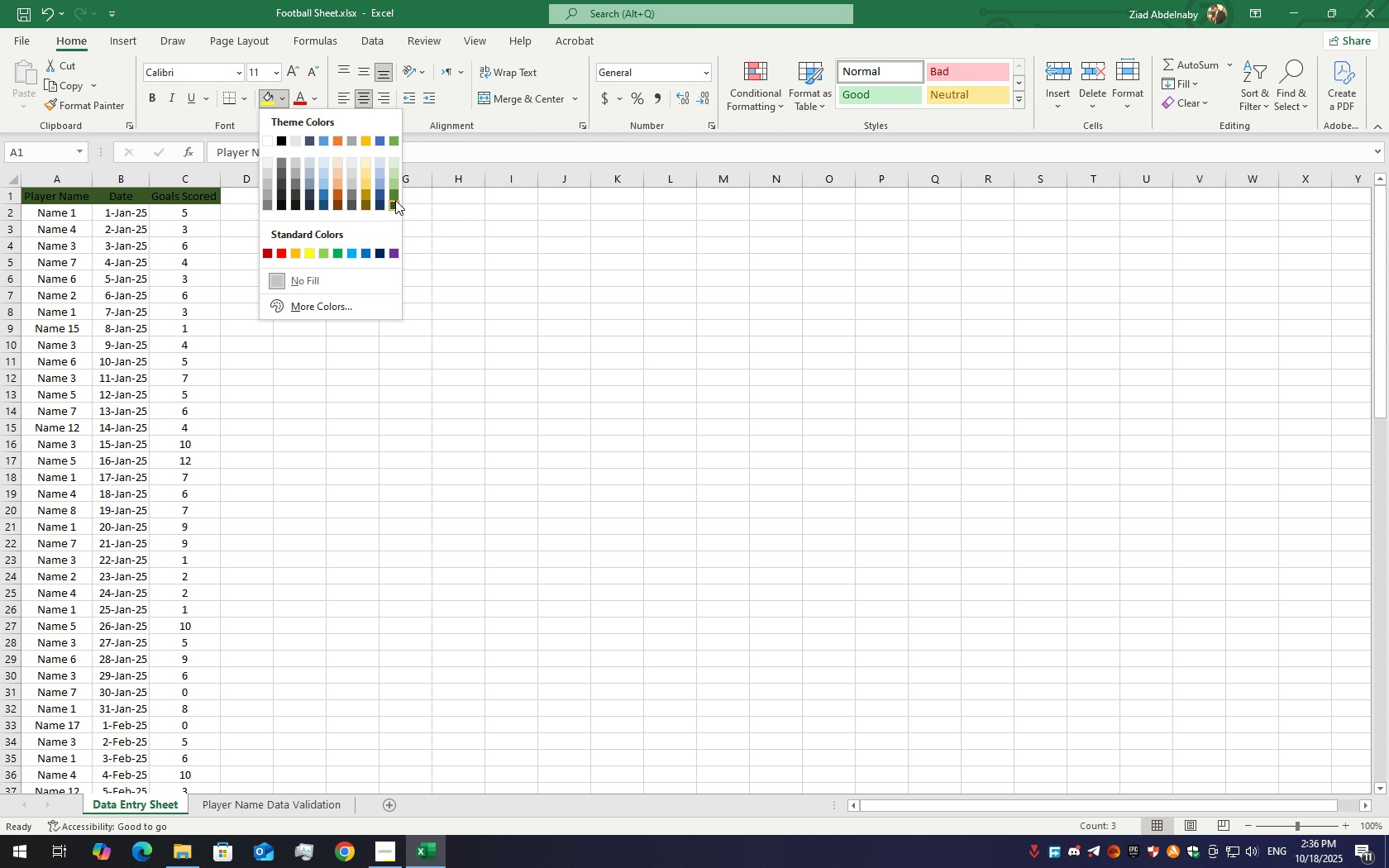 
wait(8.66)
 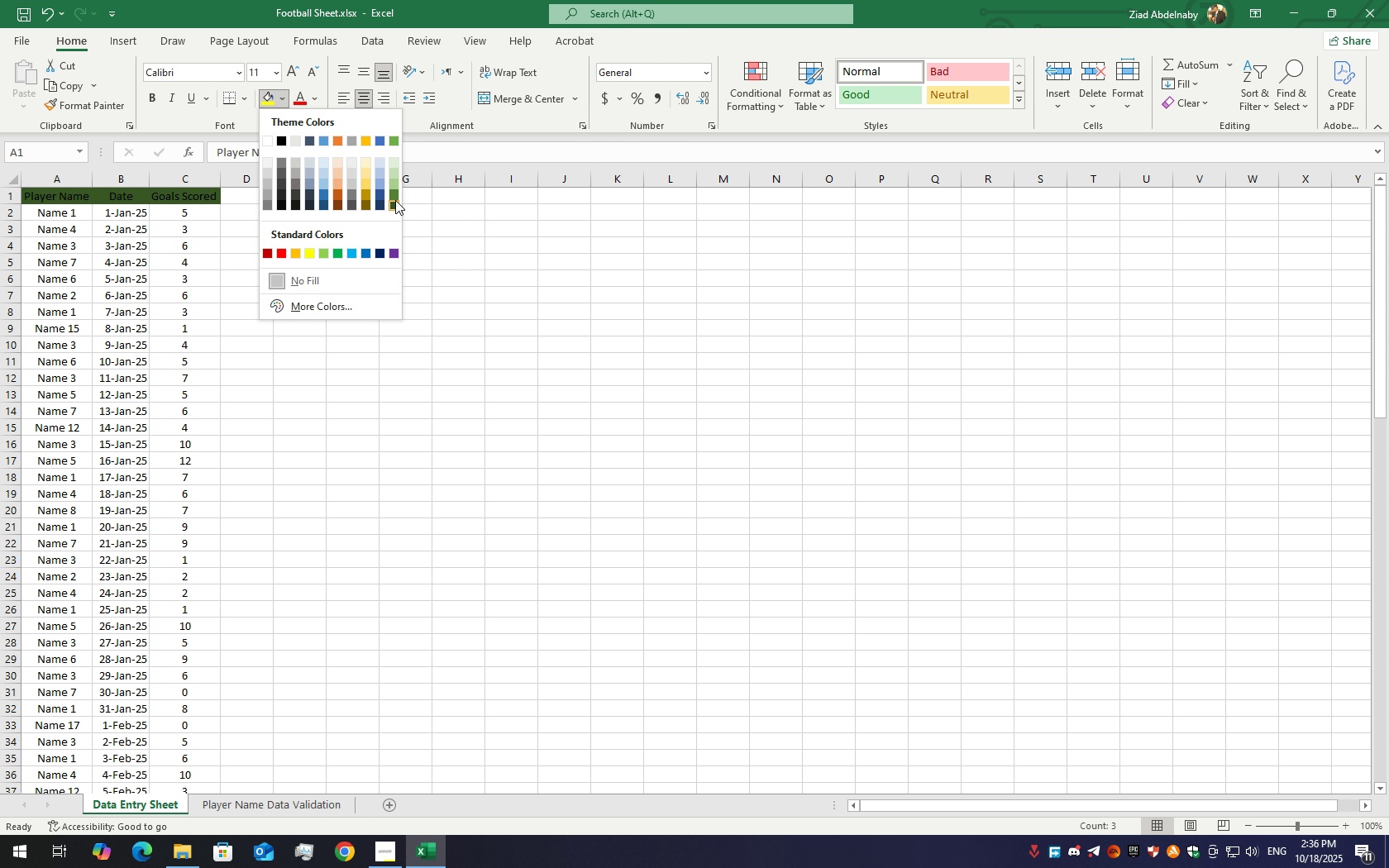 
left_click([395, 191])
 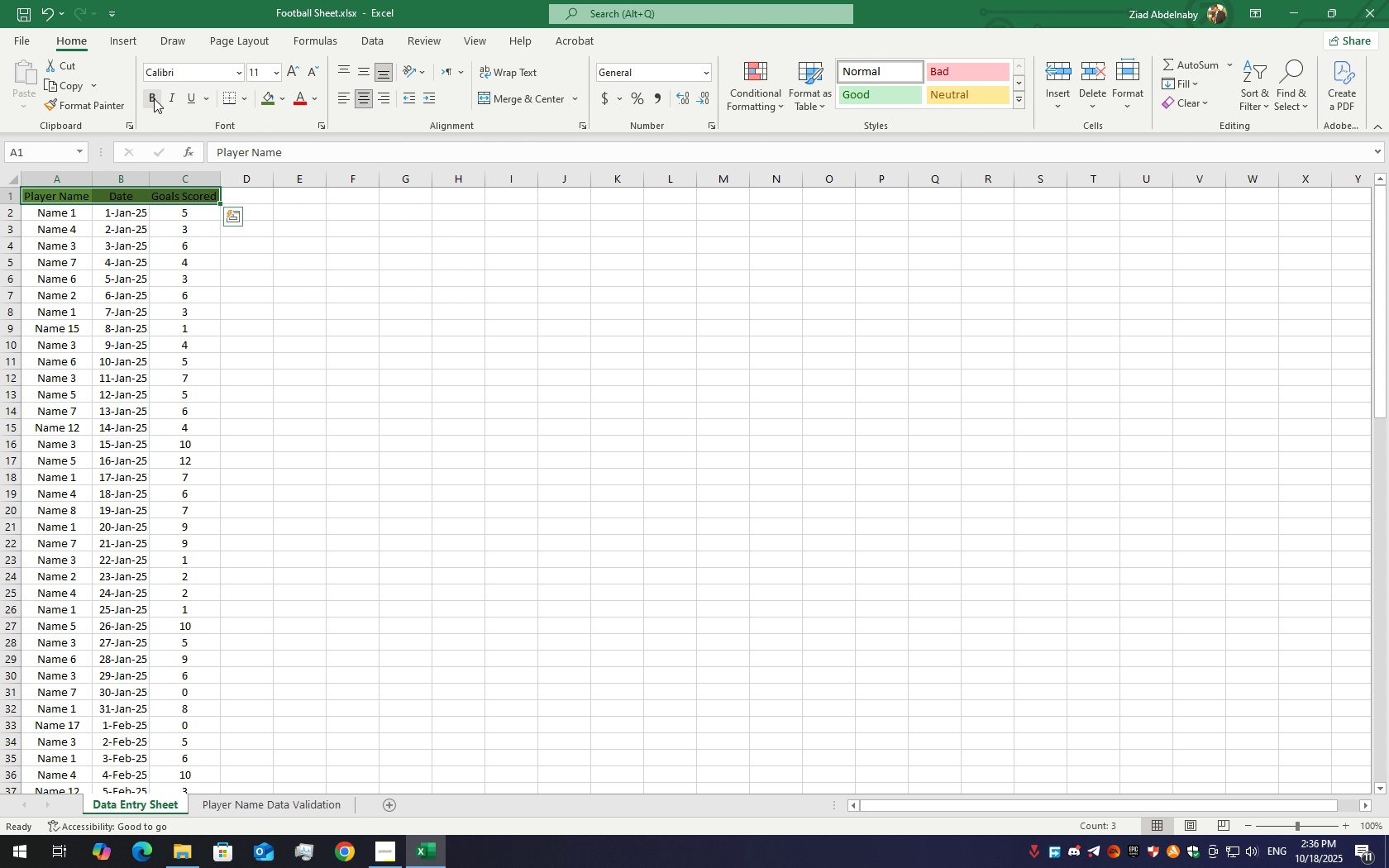 
left_click([154, 98])
 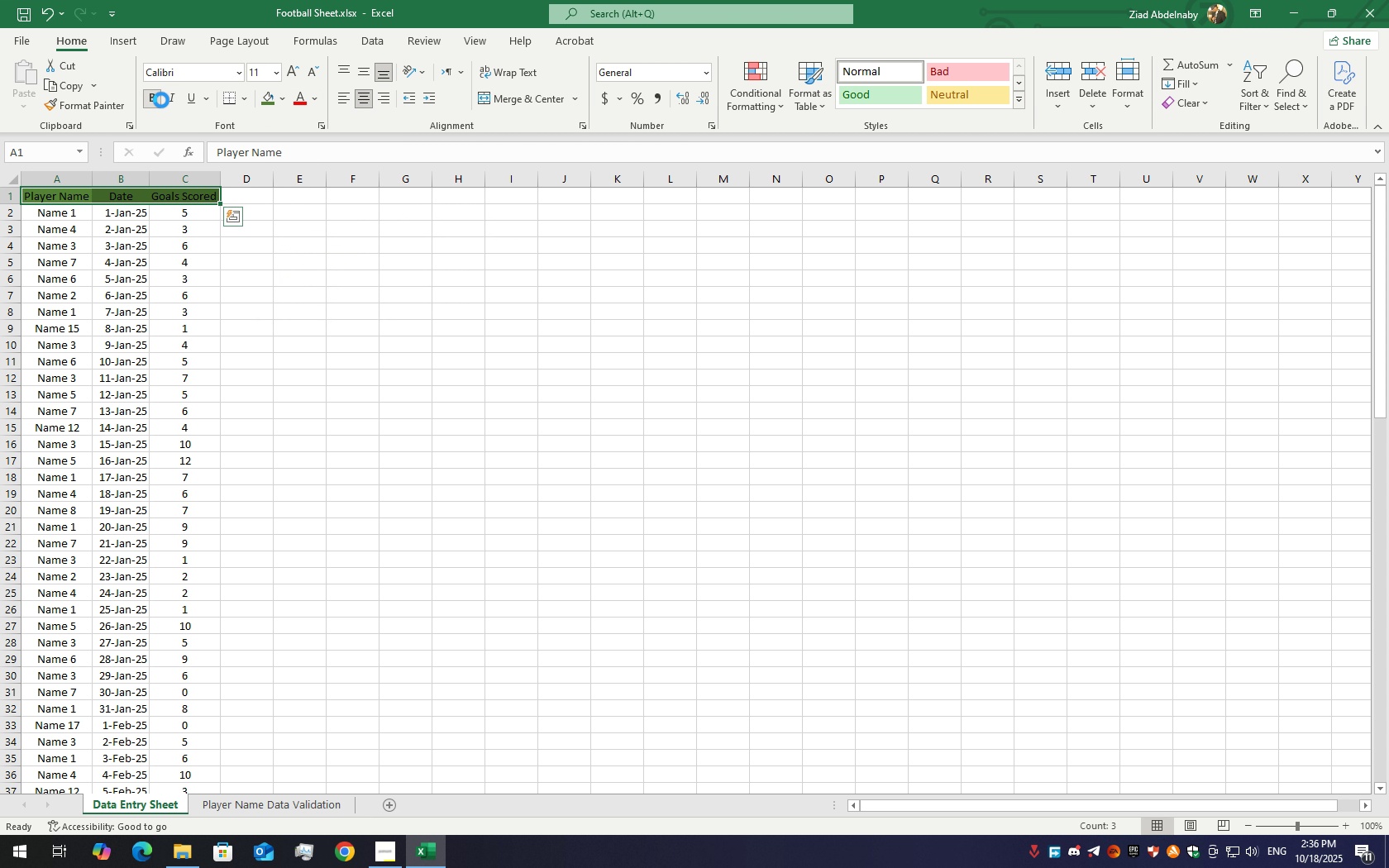 
mouse_move([249, 105])
 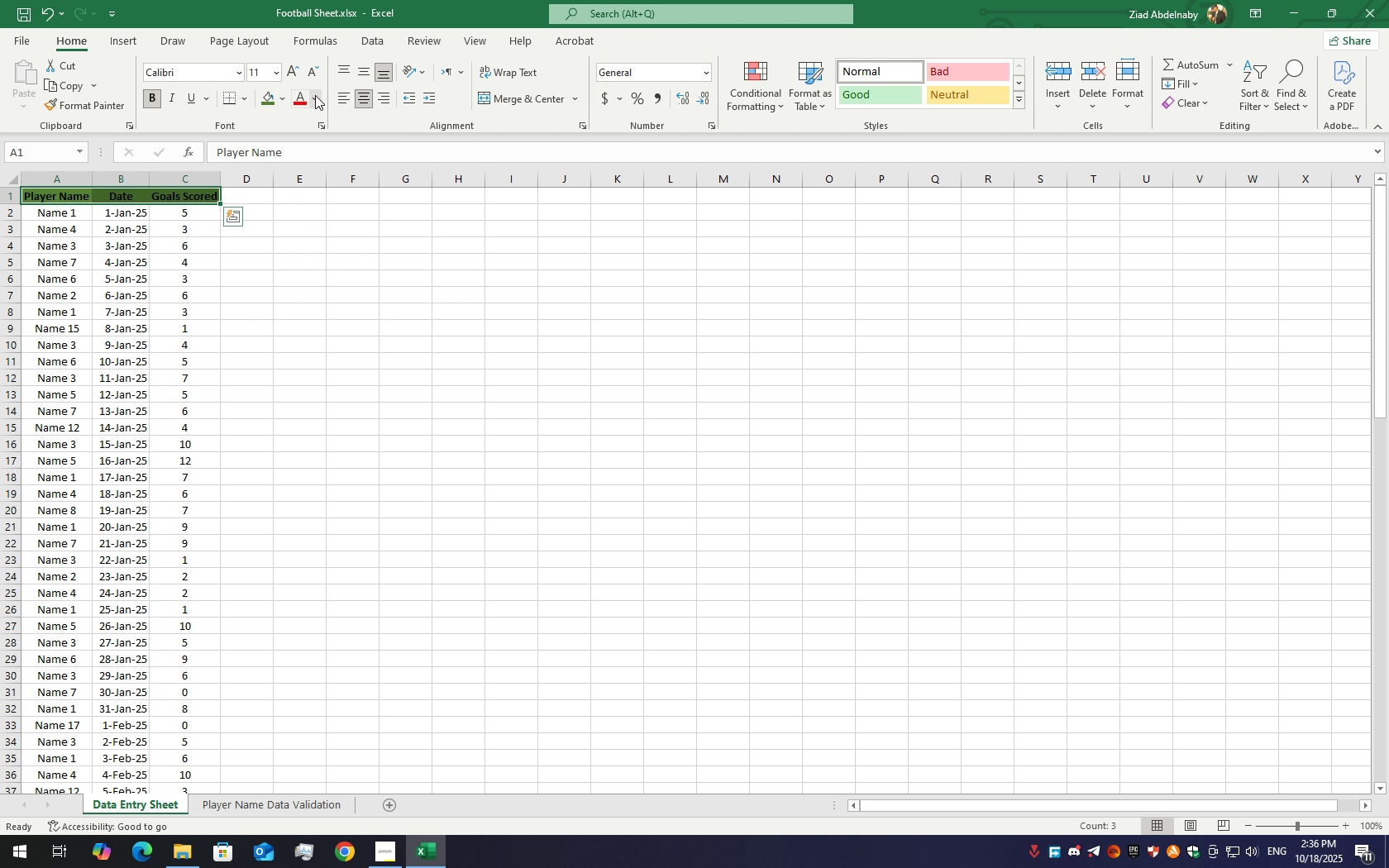 
left_click([315, 95])
 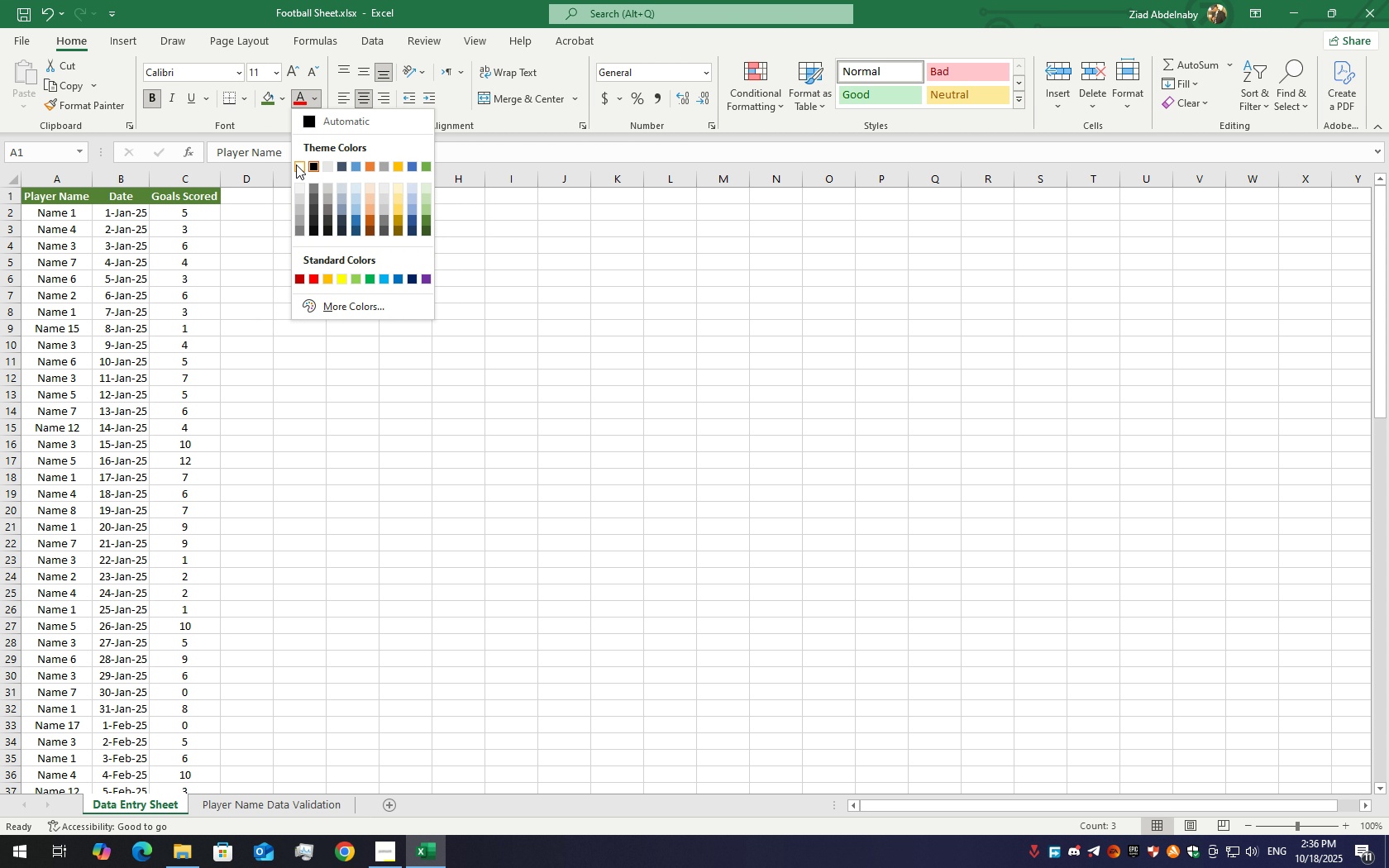 
left_click([296, 165])
 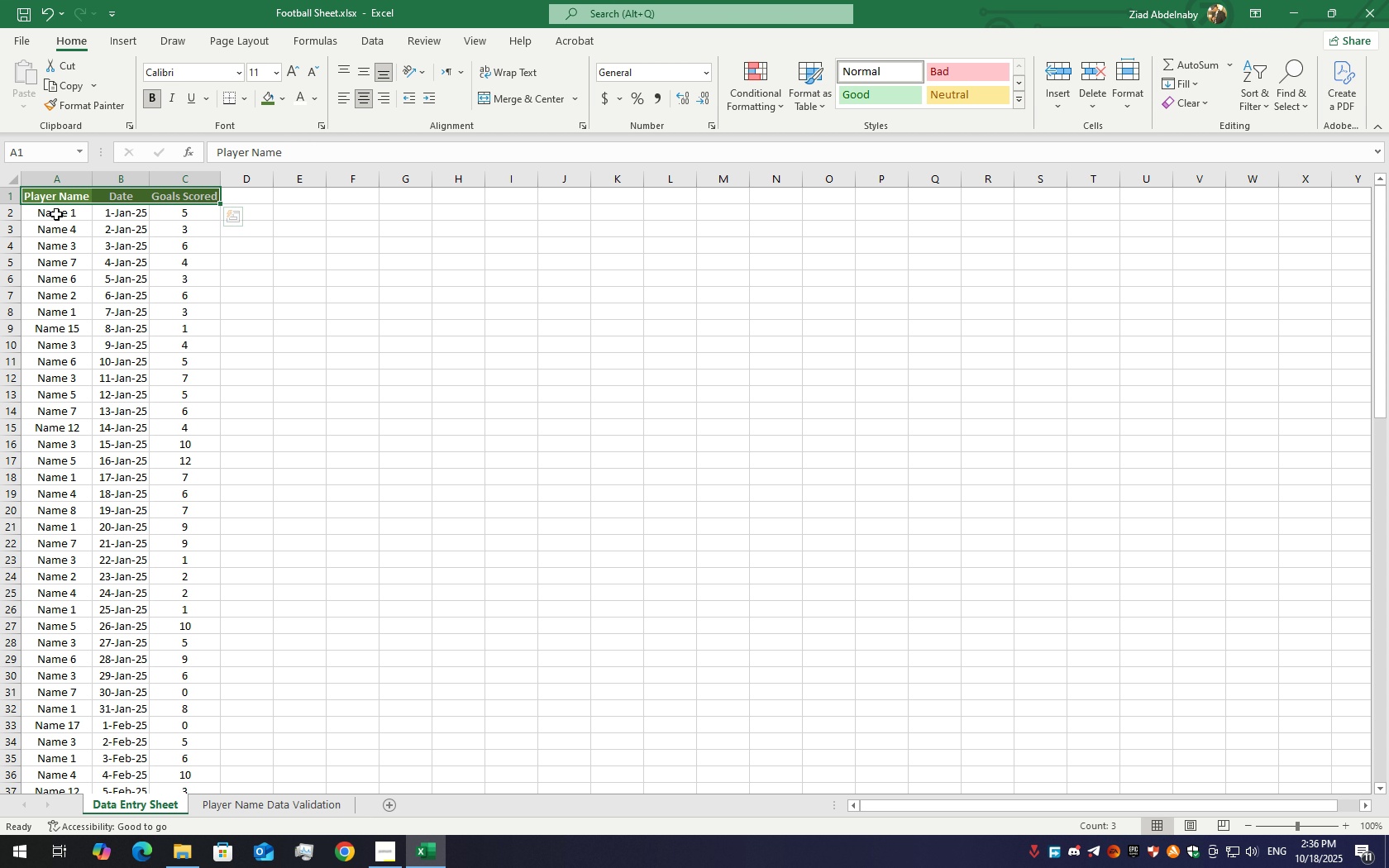 
left_click([56, 214])
 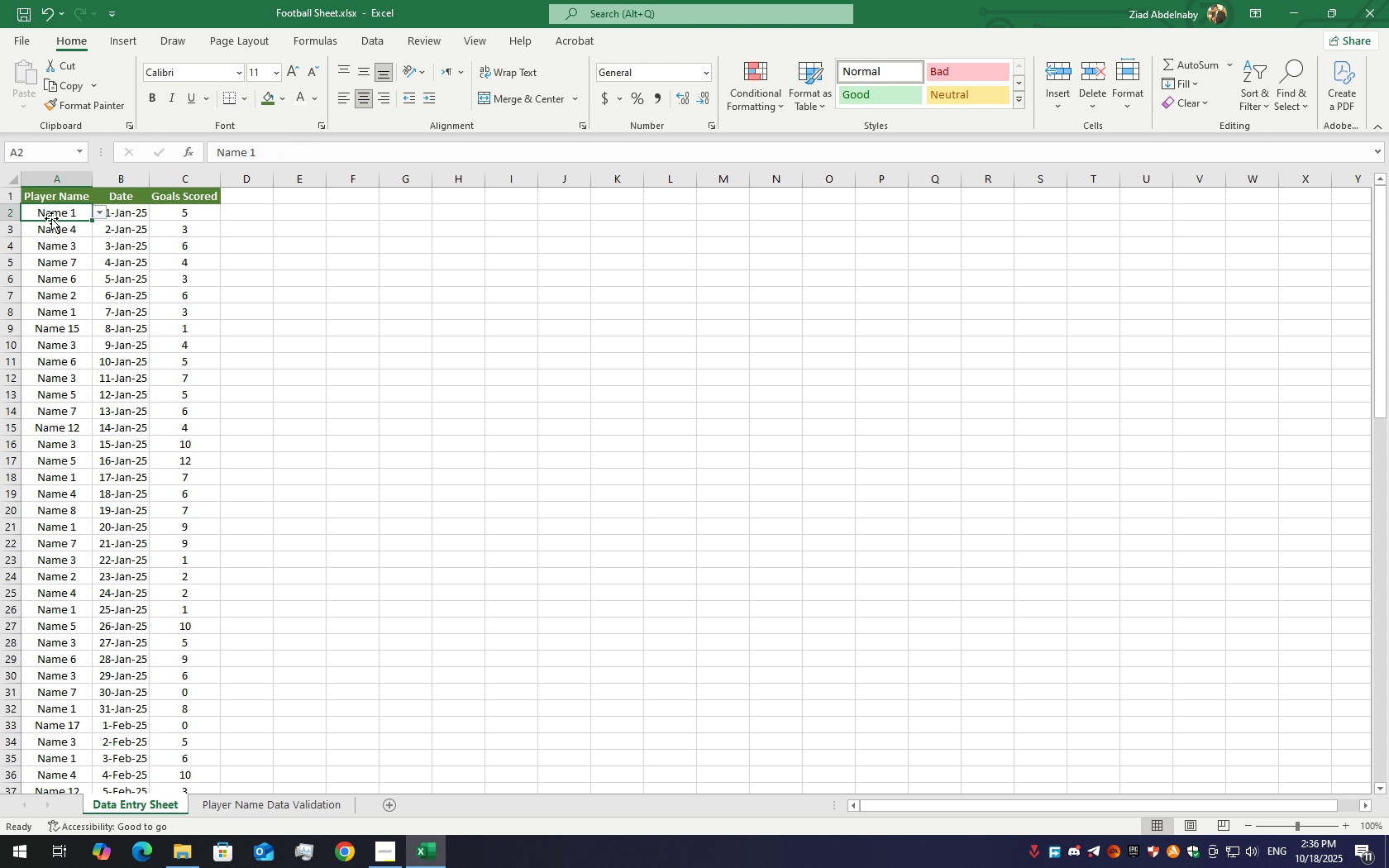 
wait(6.53)
 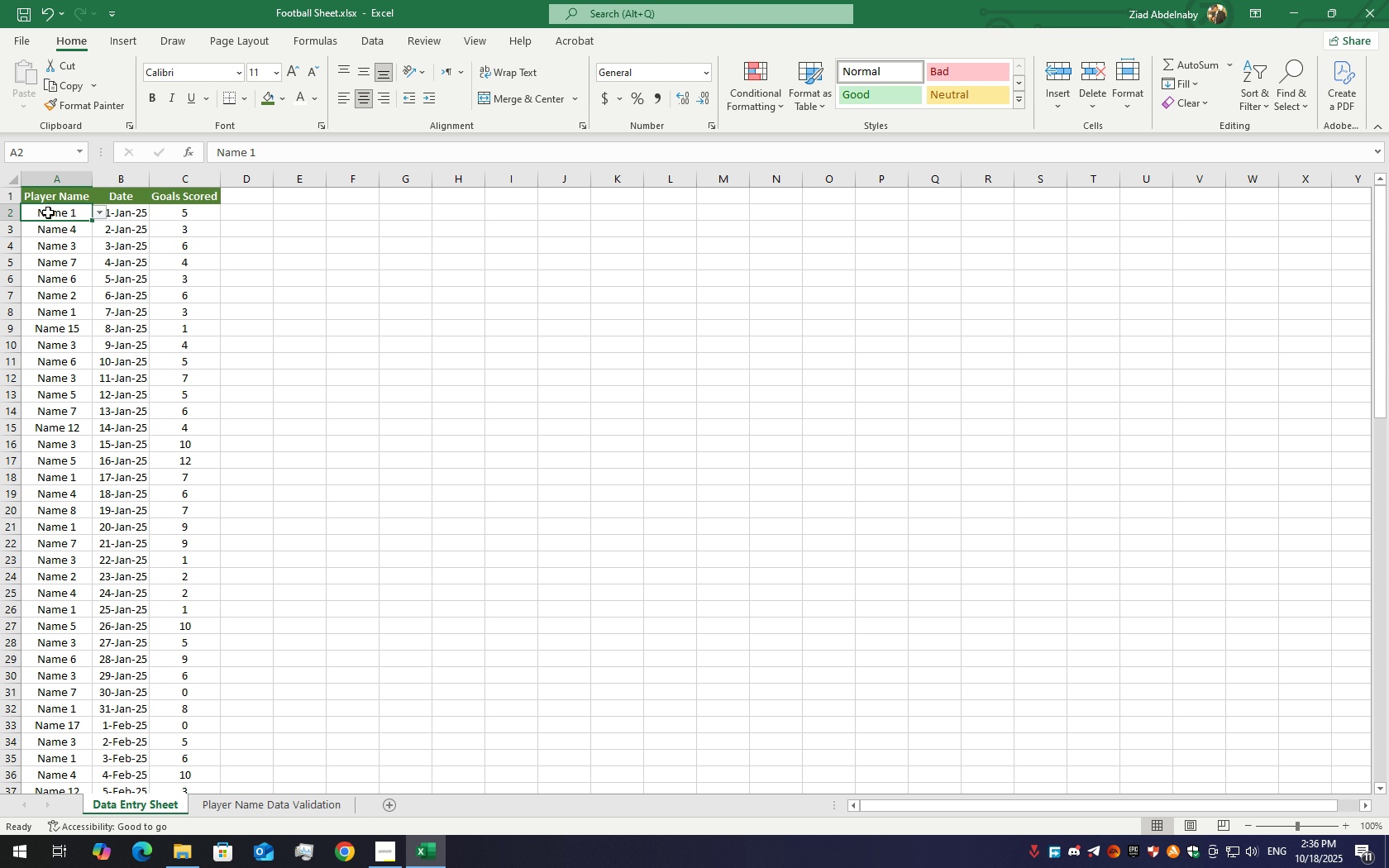 
left_click_drag(start_coordinate=[65, 213], to_coordinate=[84, 214])
 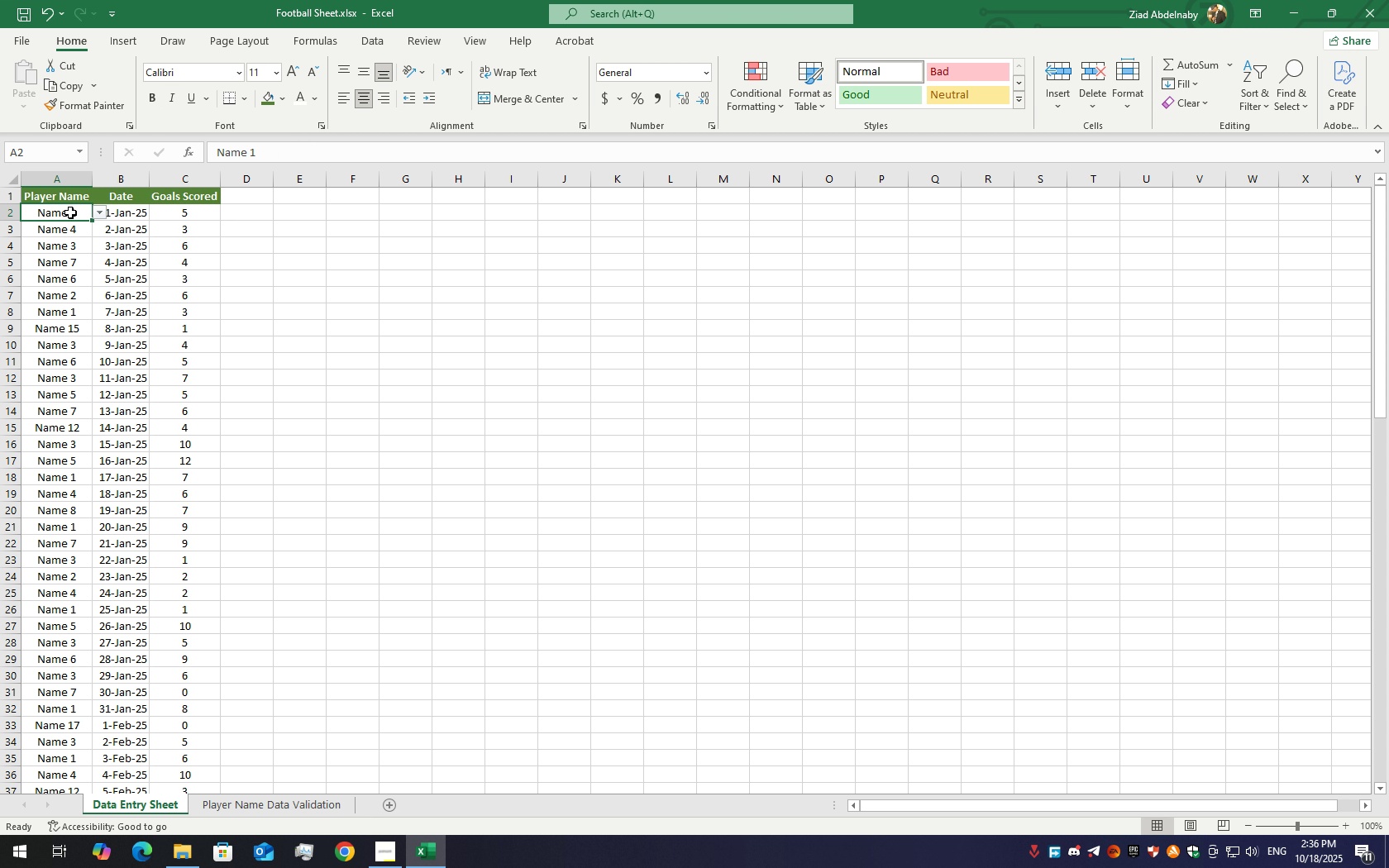 
left_click_drag(start_coordinate=[68, 212], to_coordinate=[214, 746])
 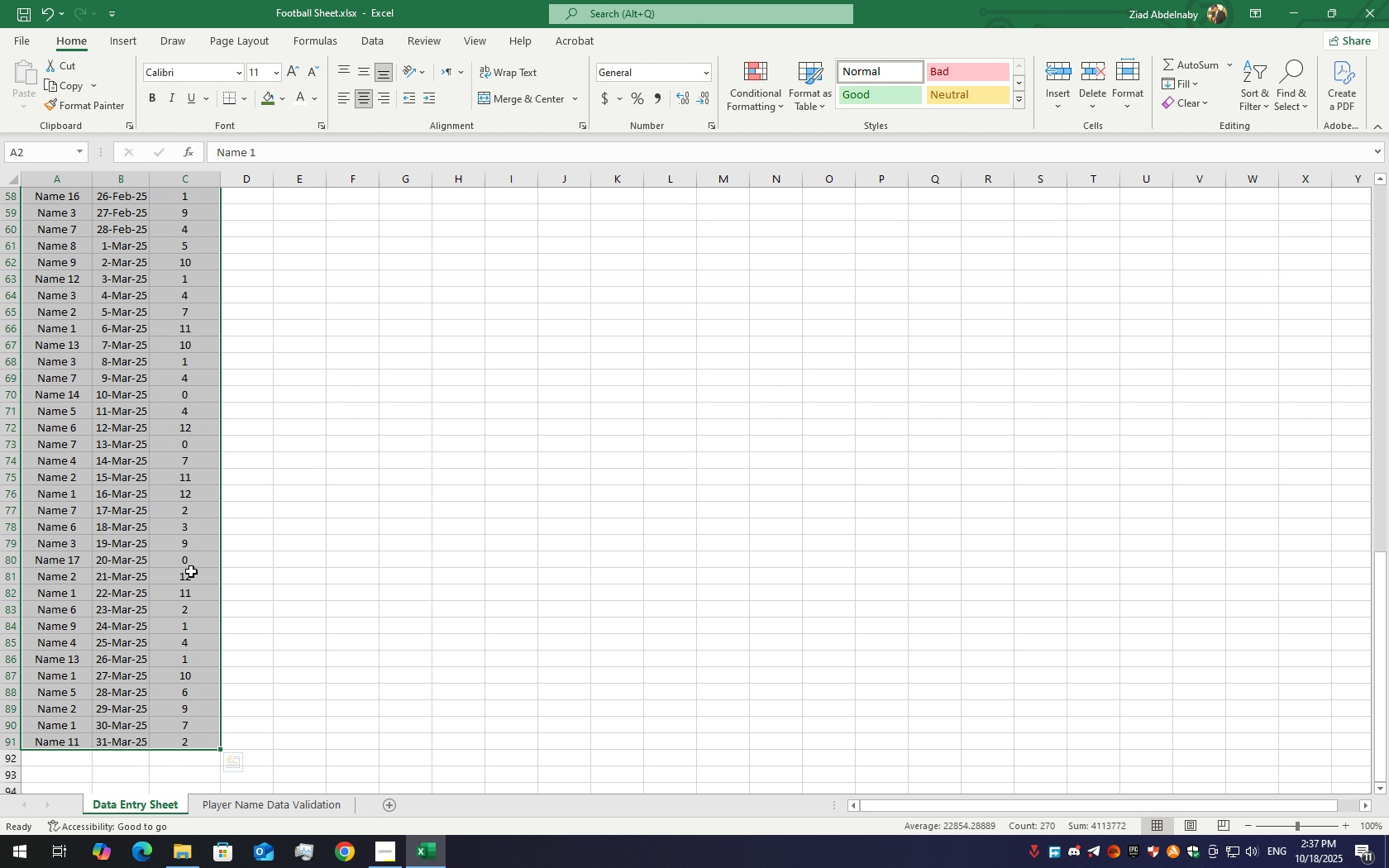 
scroll: coordinate [219, 475], scroll_direction: up, amount: 28.0
 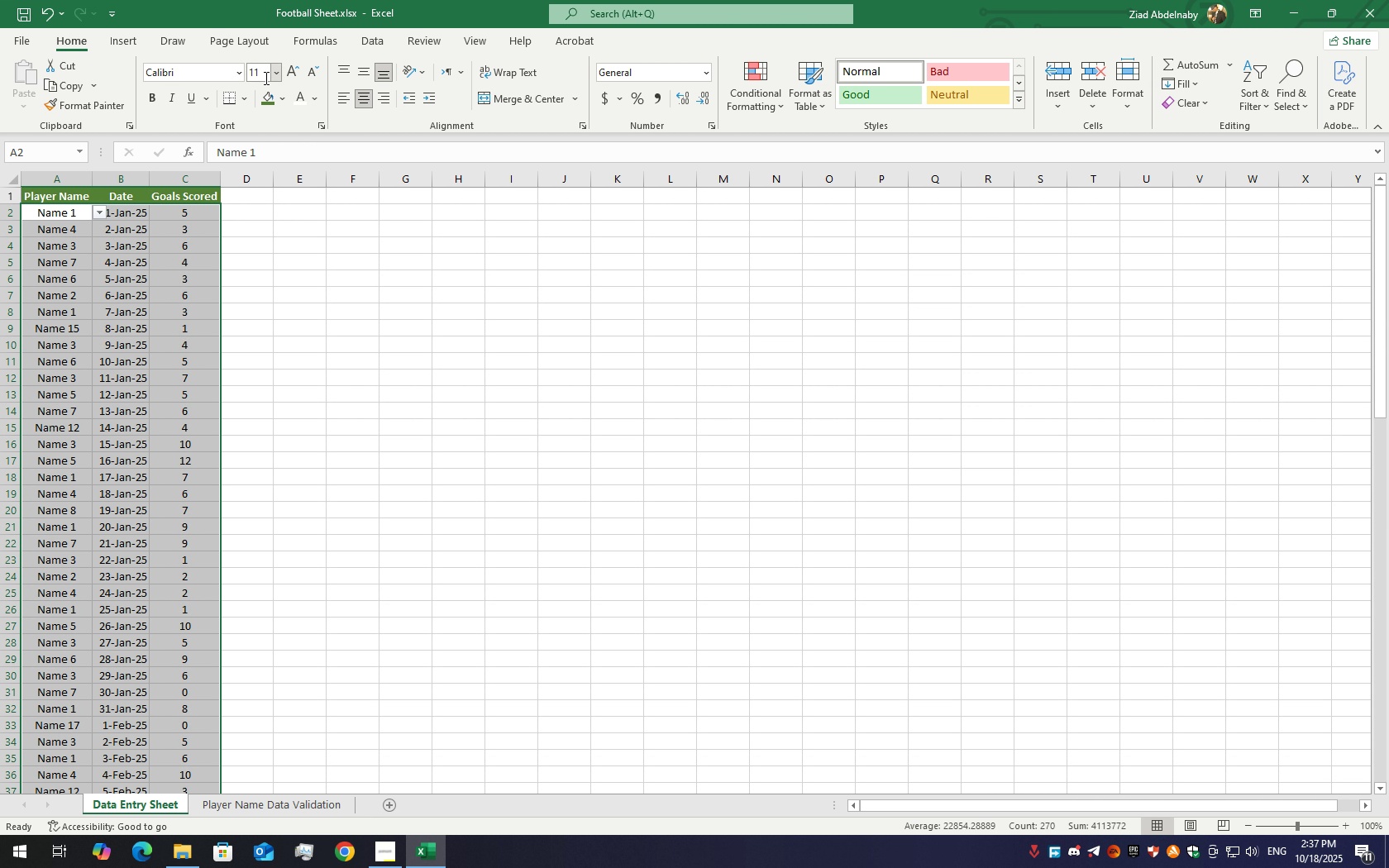 
left_click([278, 93])
 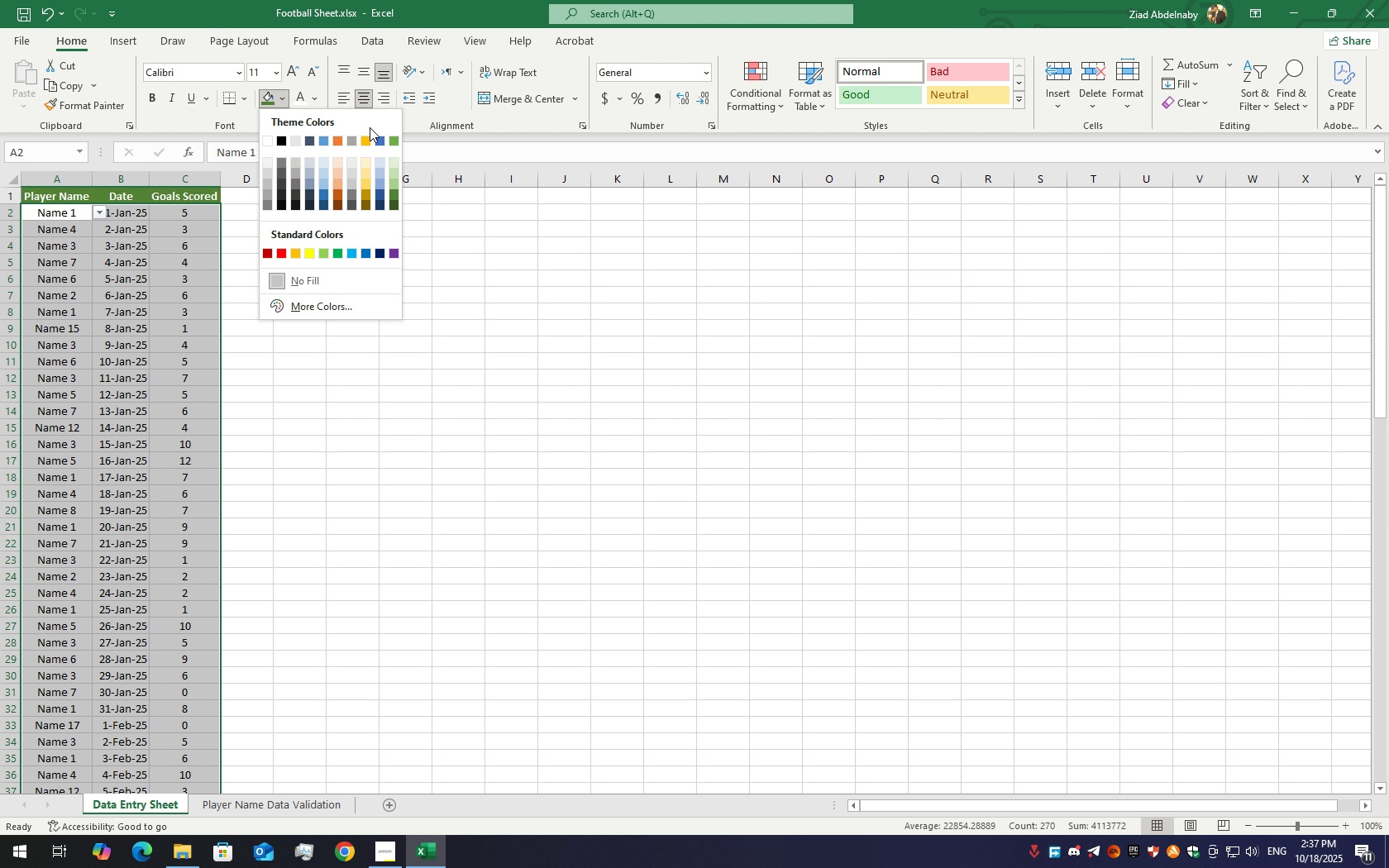 
mouse_move([397, 182])
 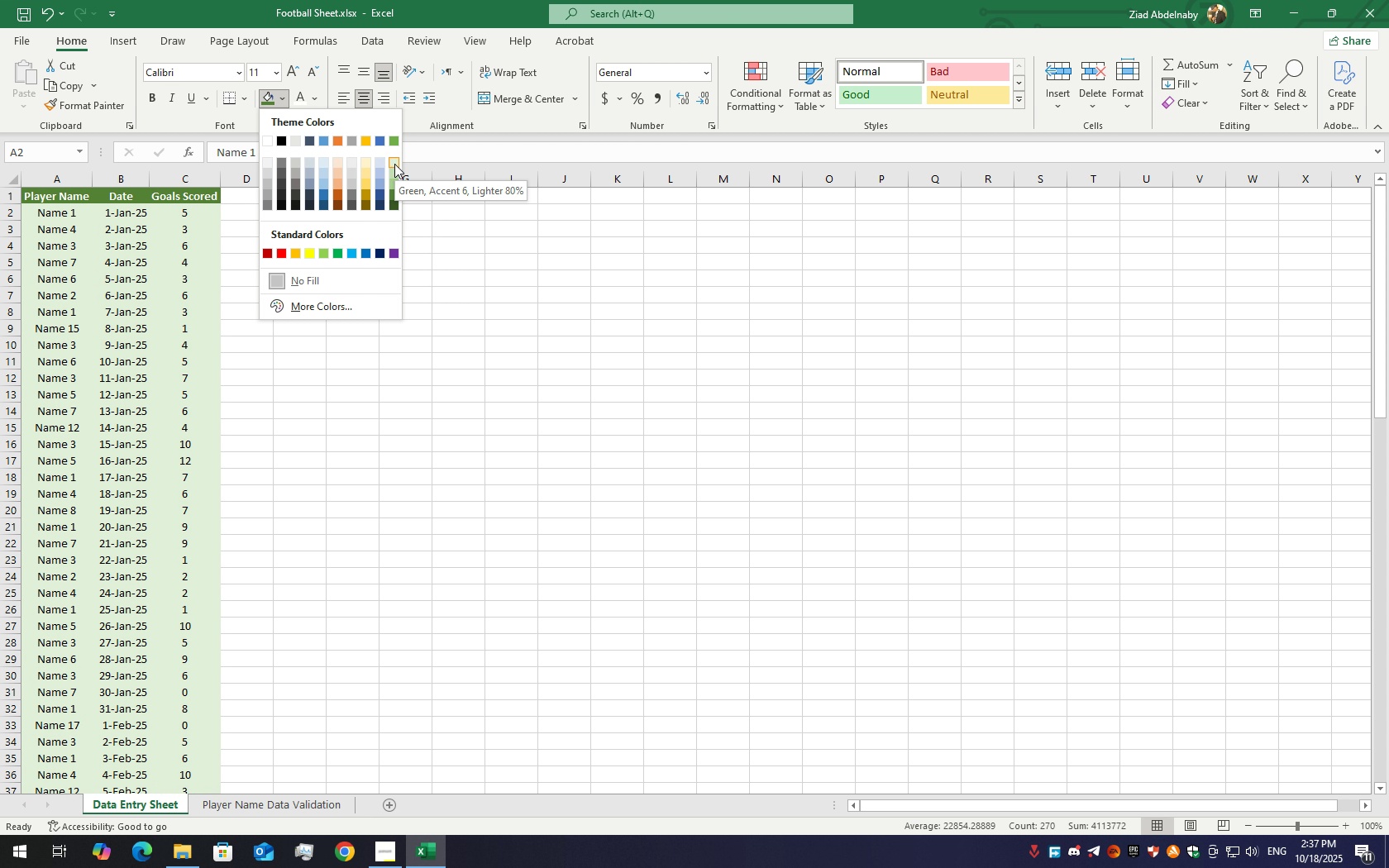 
left_click([394, 164])
 